 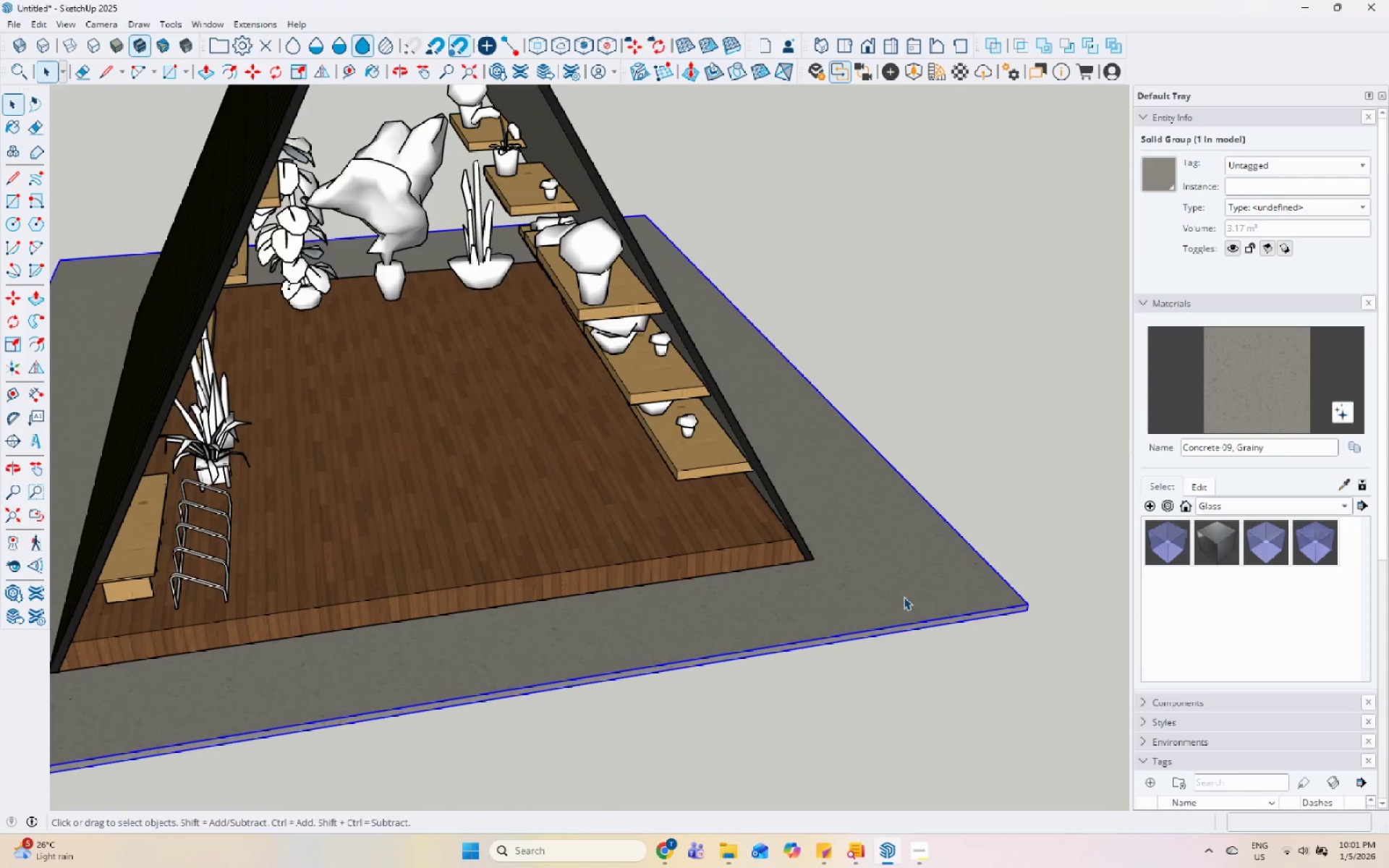 
scroll: coordinate [781, 328], scroll_direction: down, amount: 13.0
 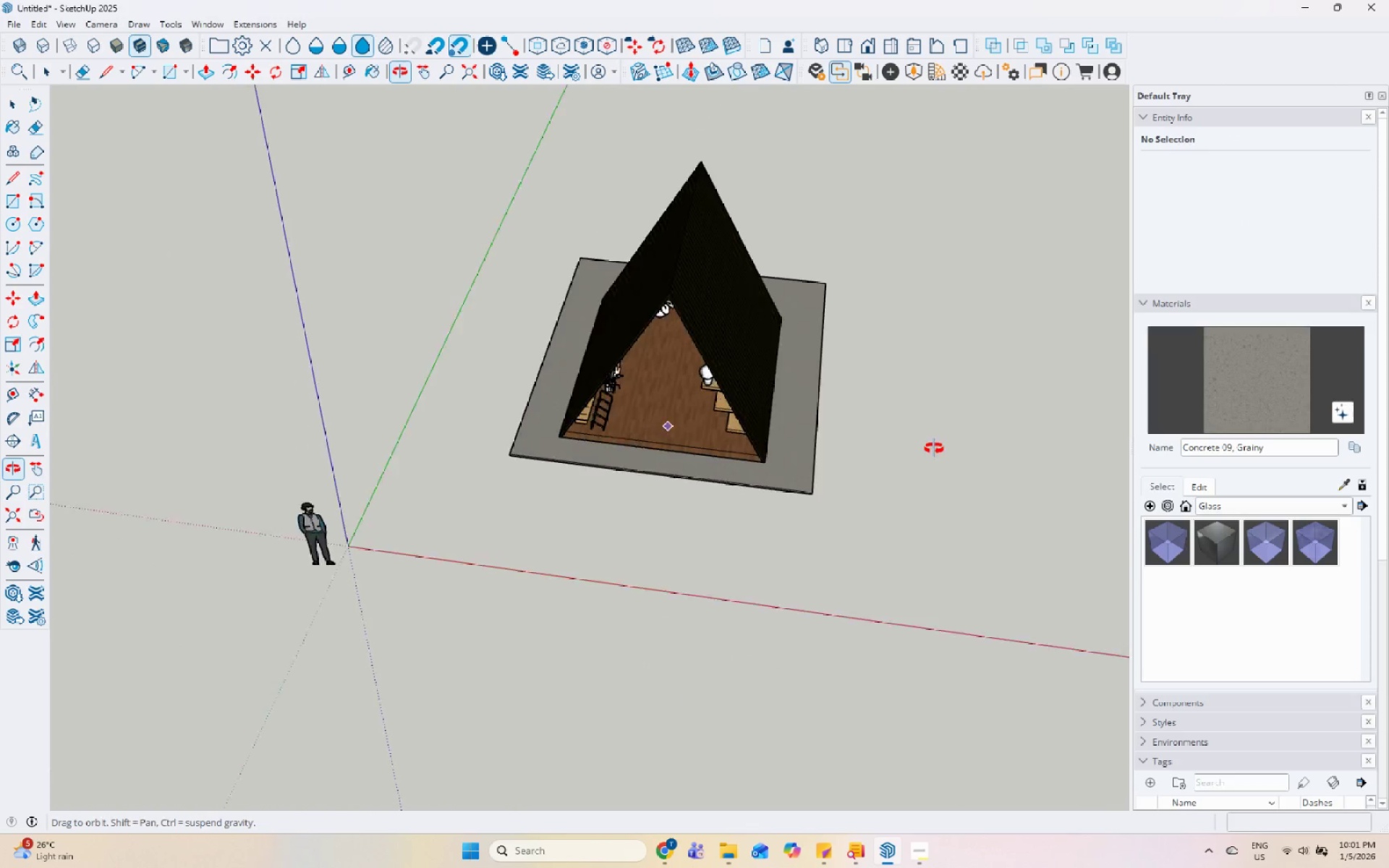 
left_click_drag(start_coordinate=[512, 229], to_coordinate=[527, 234])
 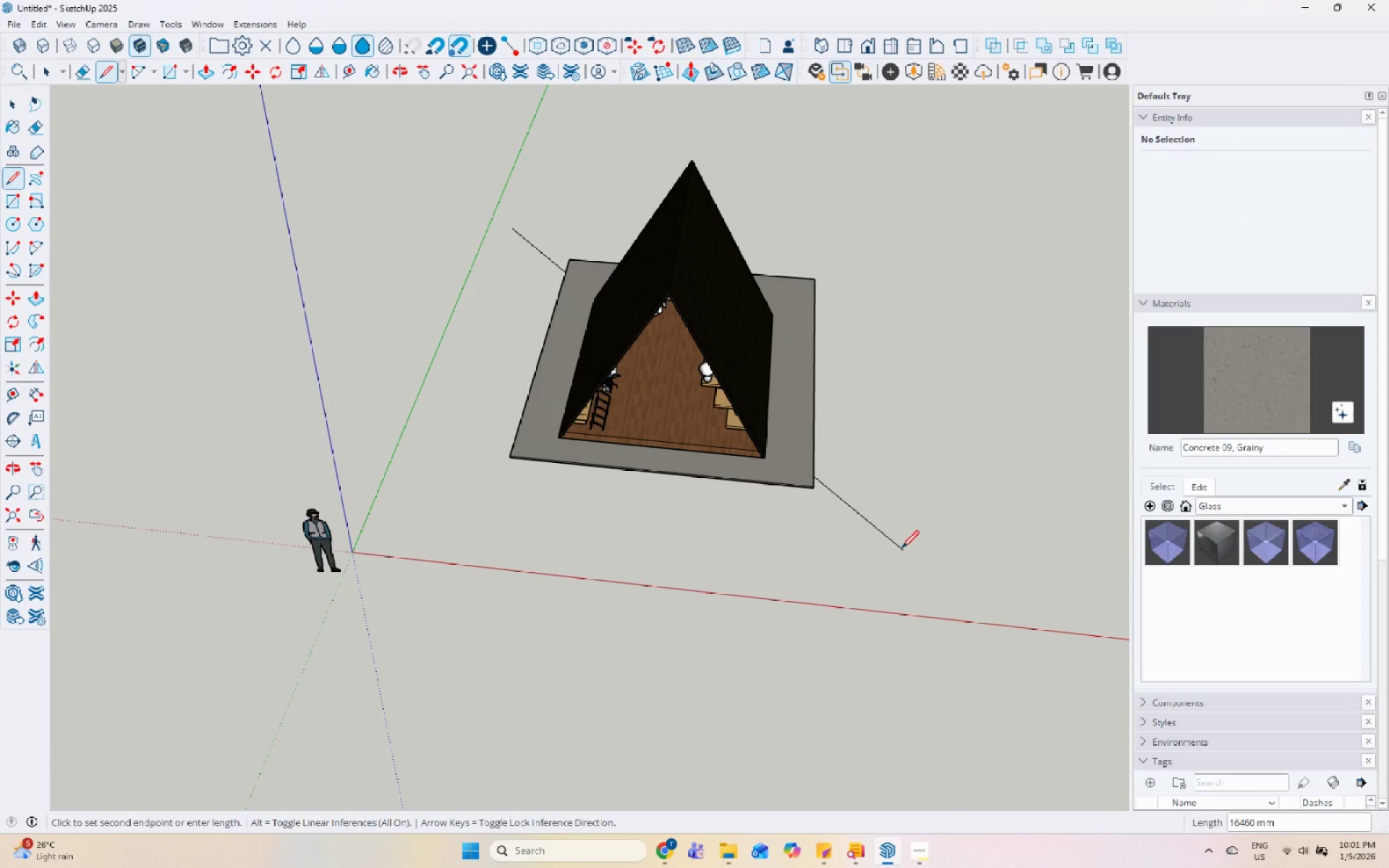 
key(Escape)
 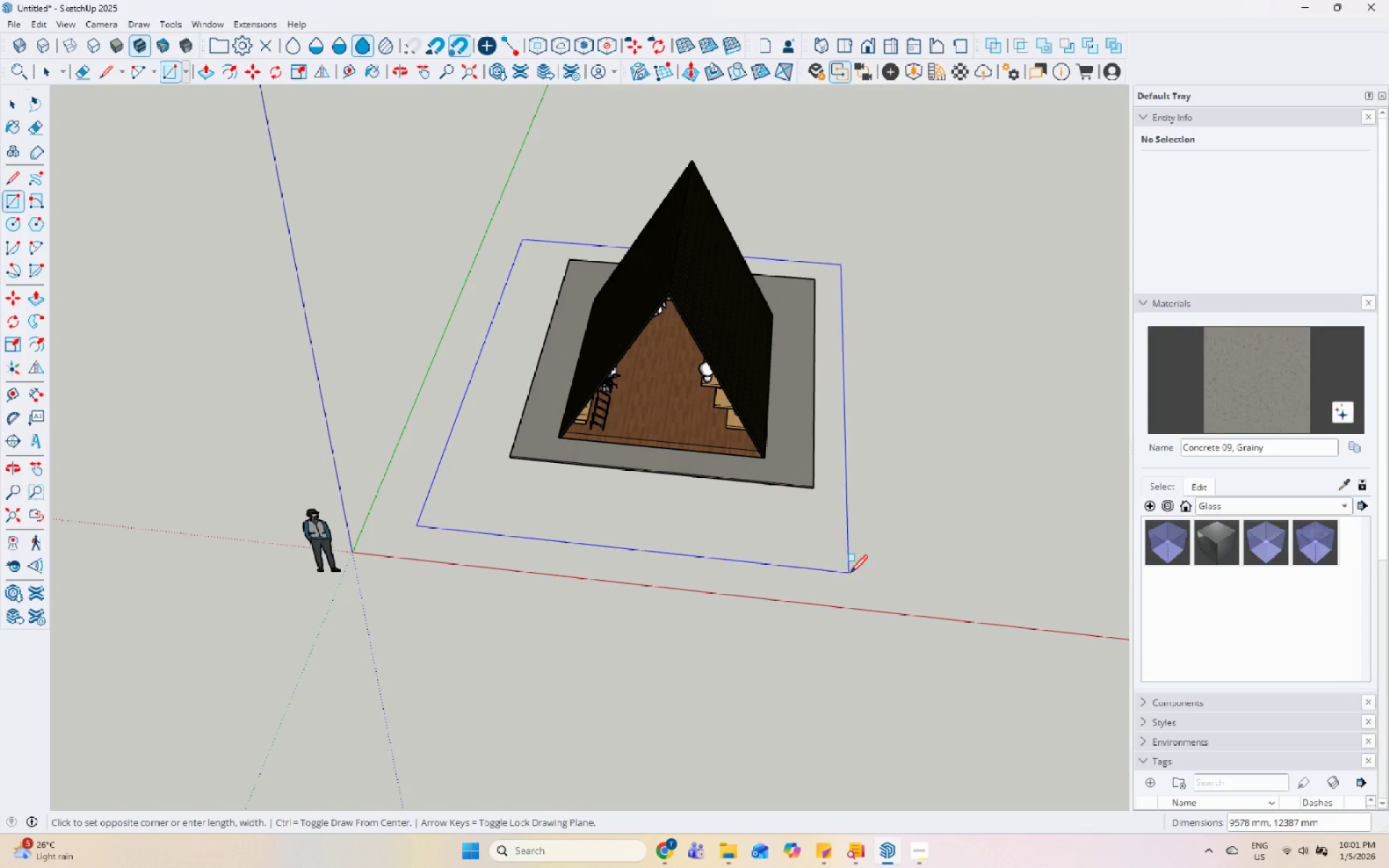 
left_click([862, 608])
 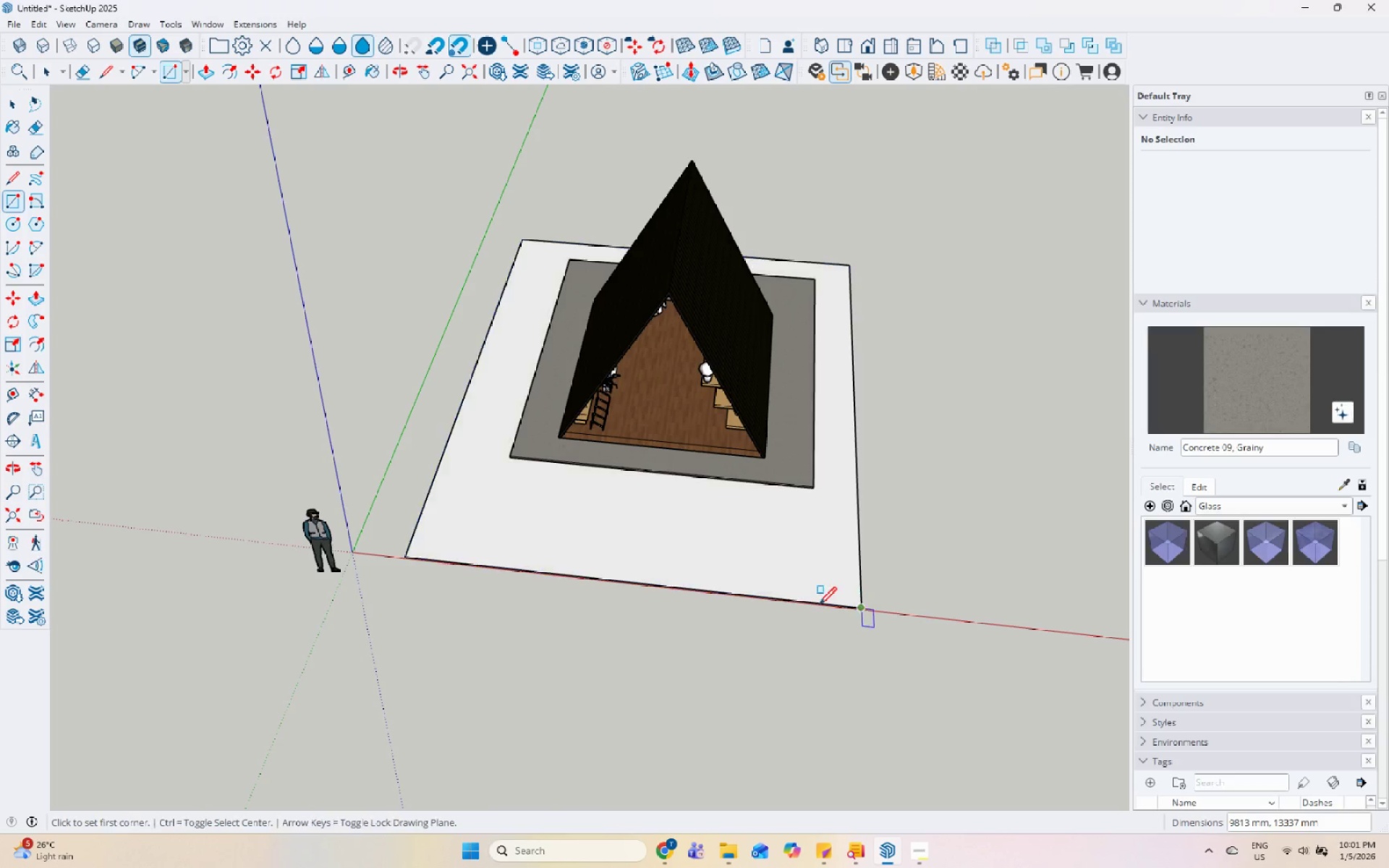 
key(Space)
 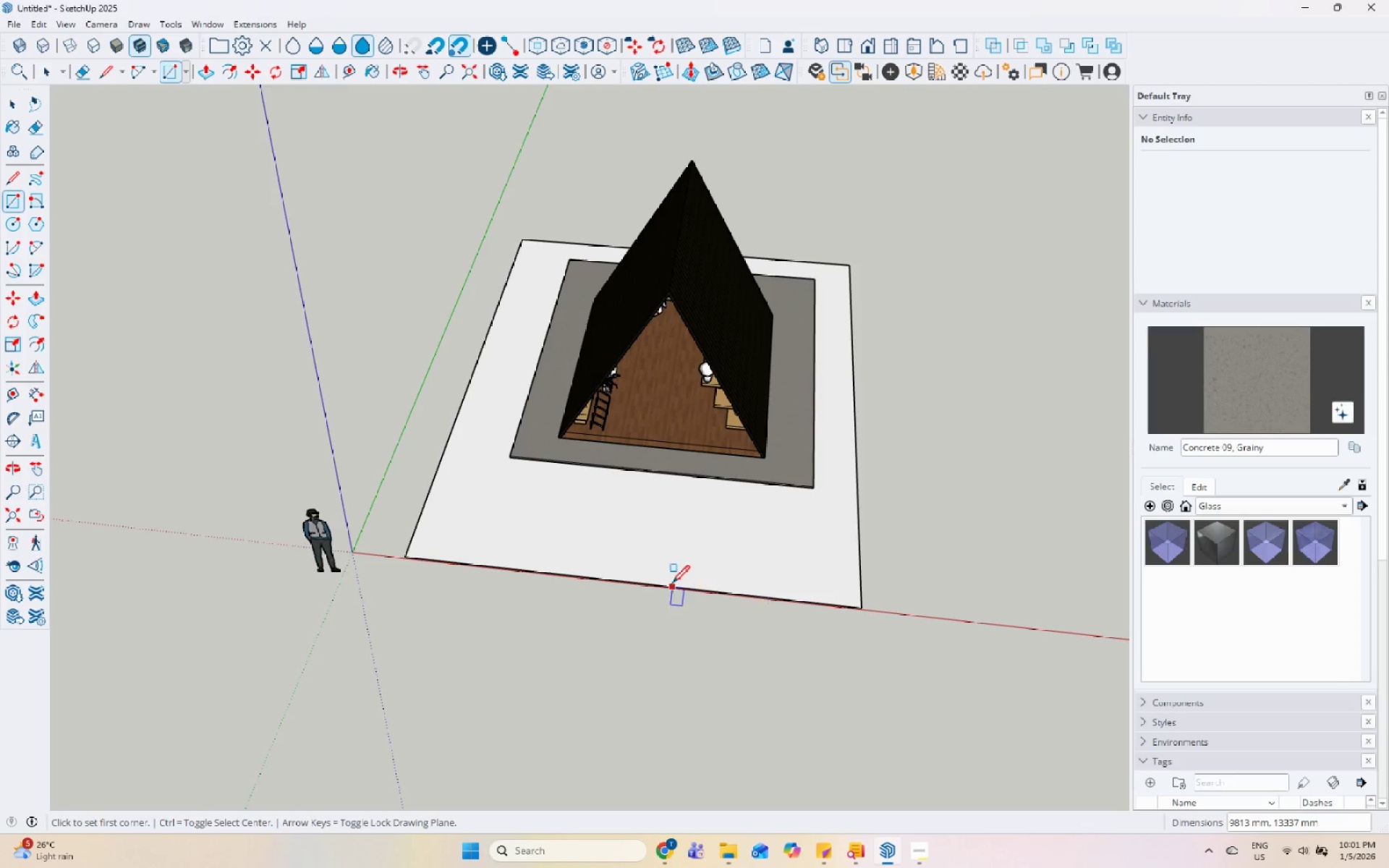 
scroll: coordinate [550, 499], scroll_direction: up, amount: 10.0
 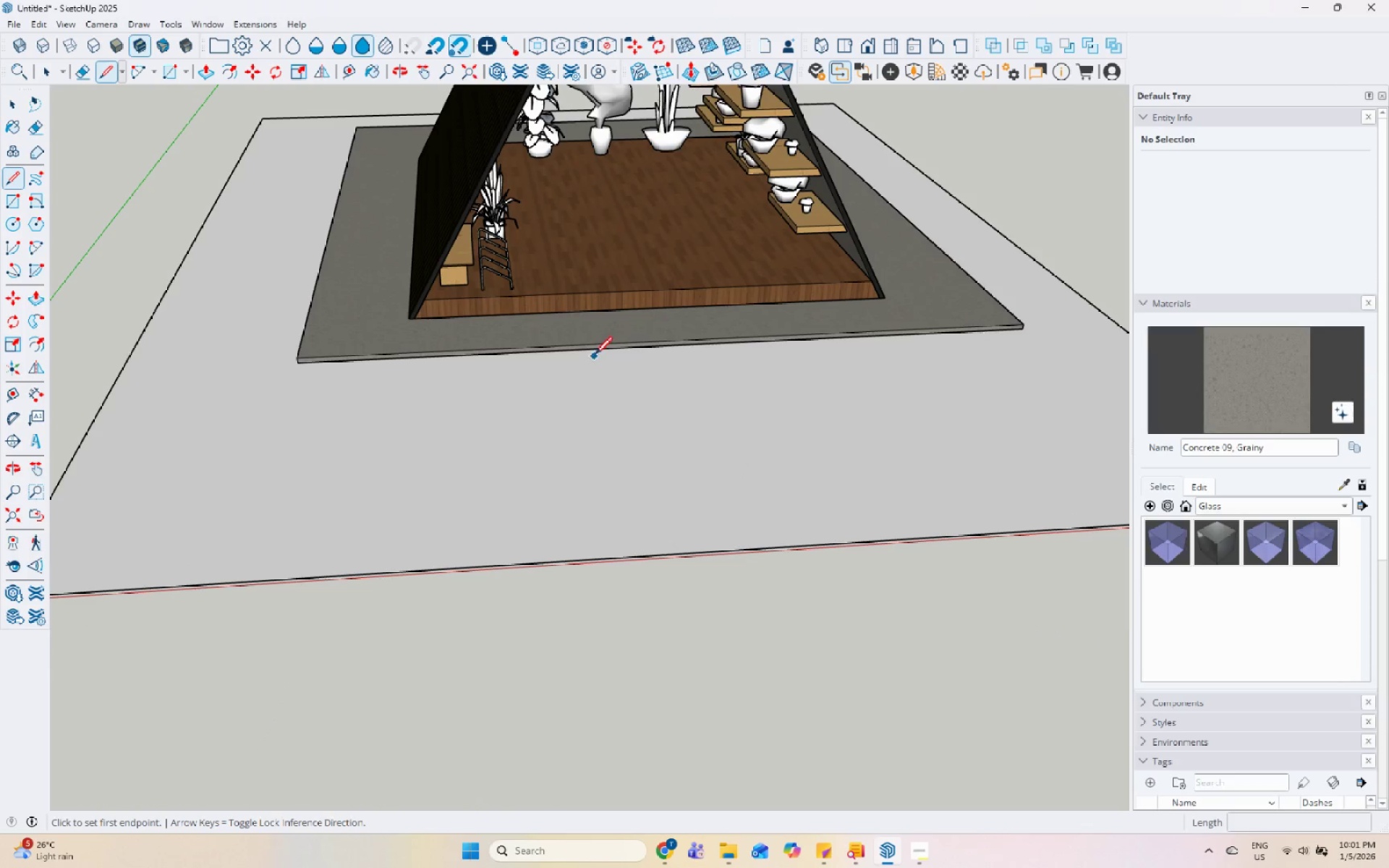 
mouse_move([620, 375])
 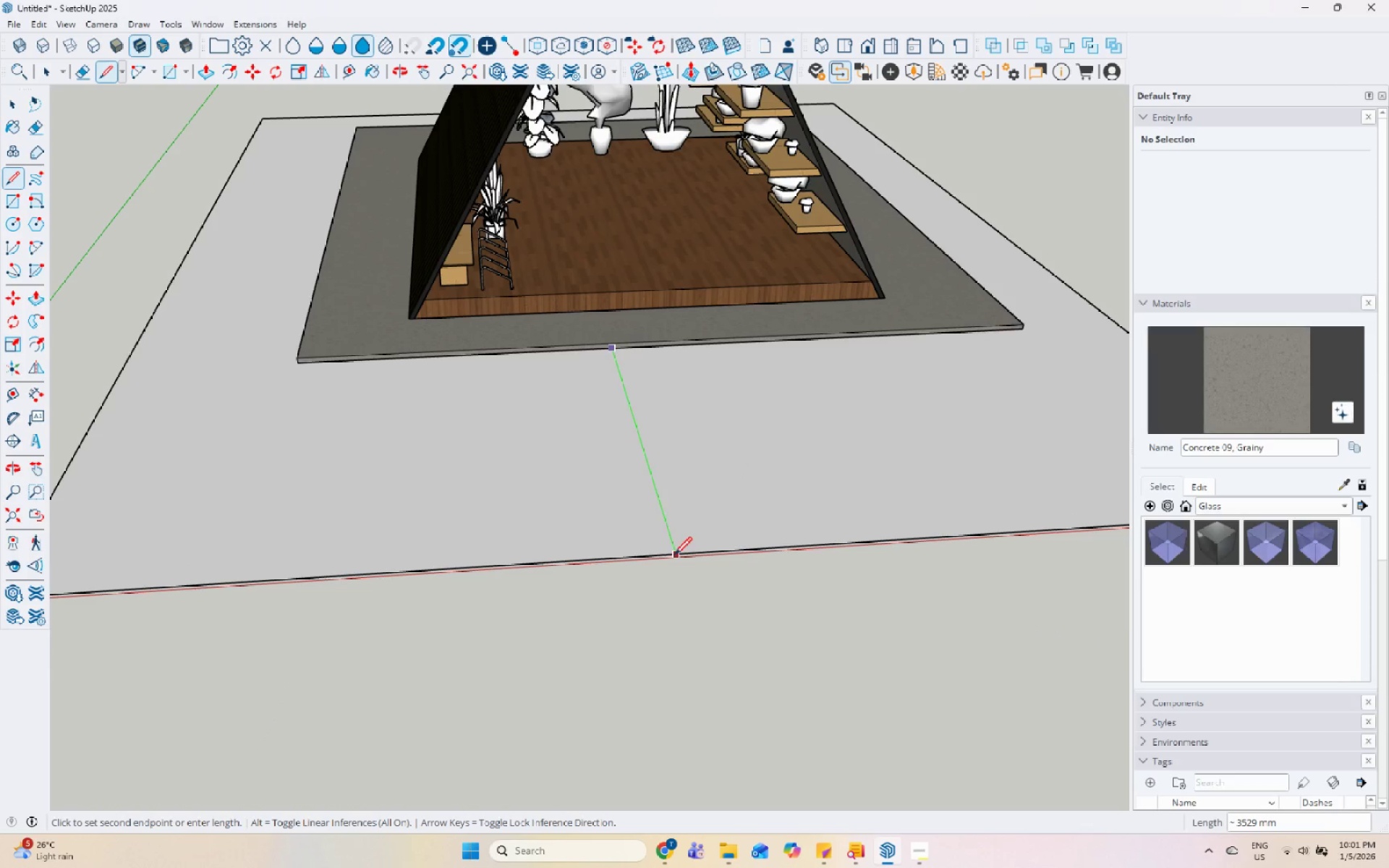 
left_click([674, 556])
 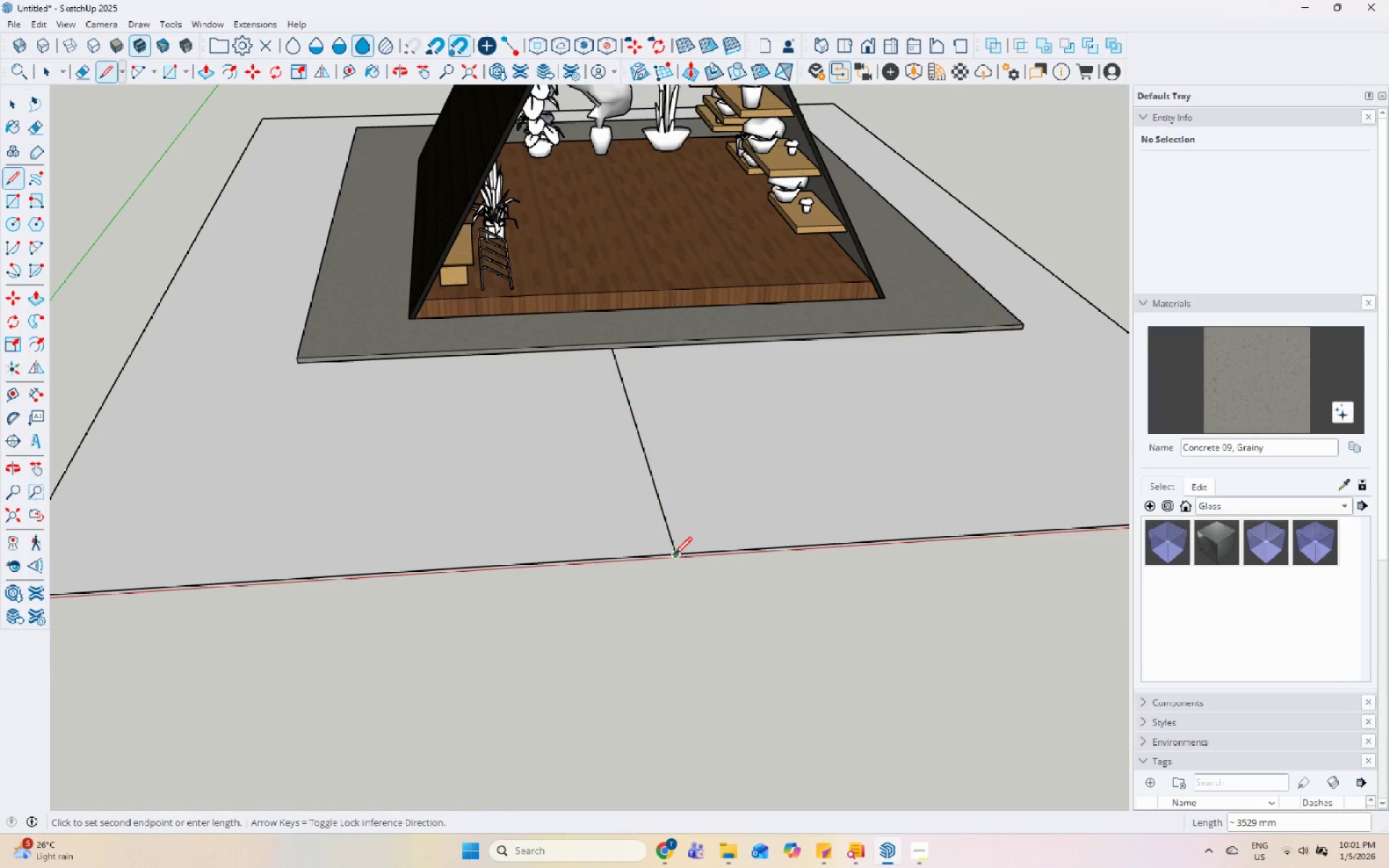 
key(Escape)
 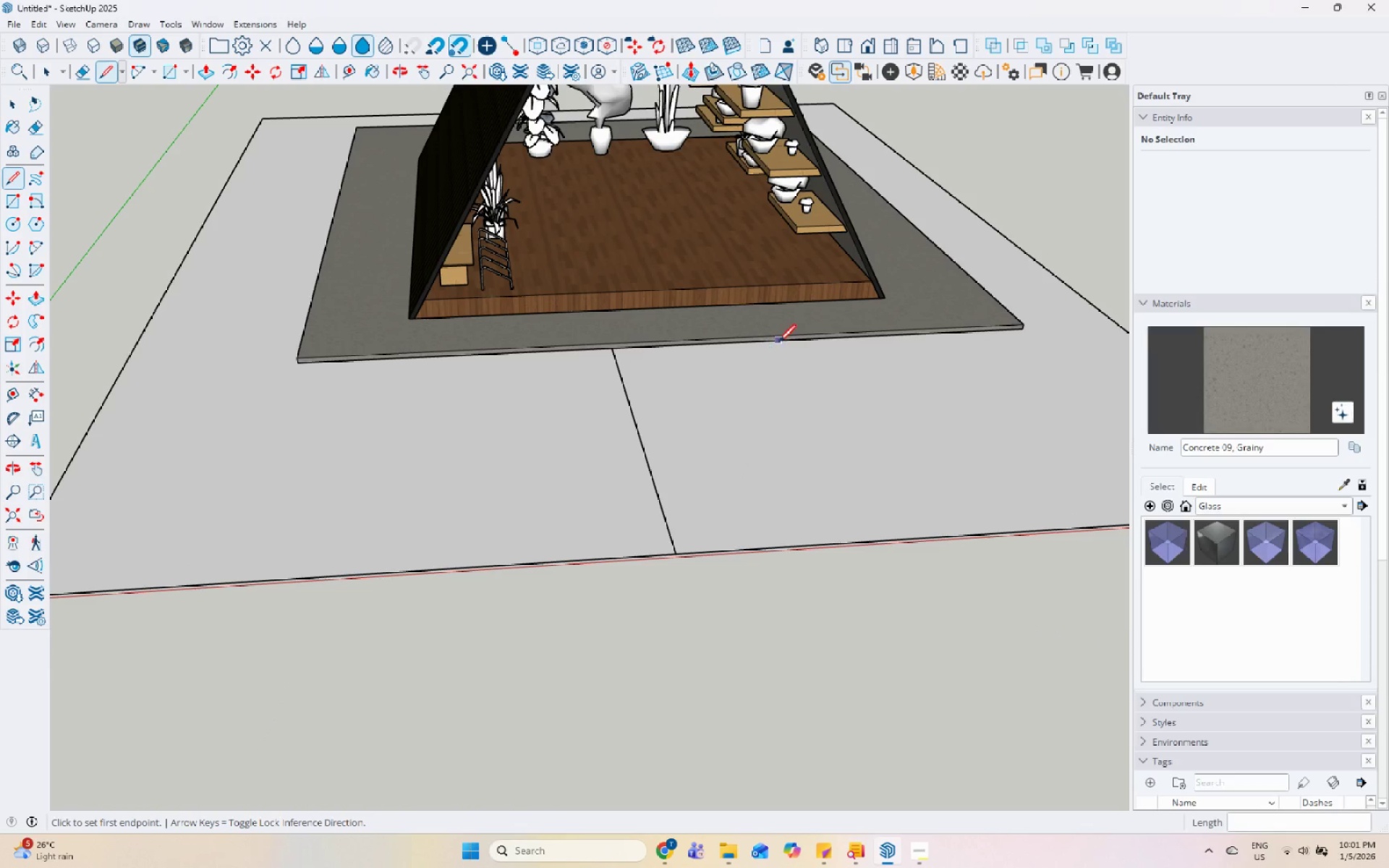 
left_click([778, 344])
 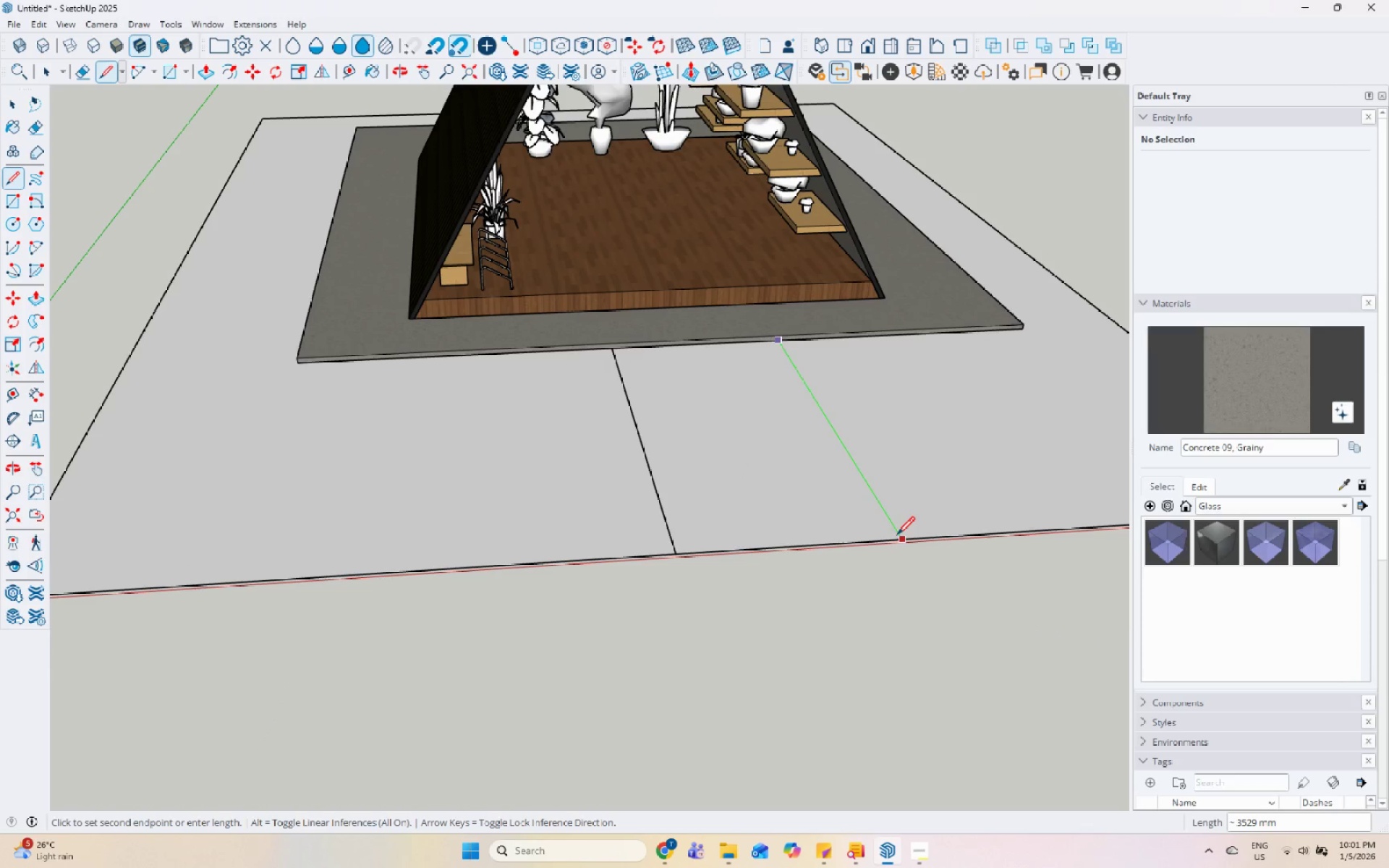 
key(Space)
 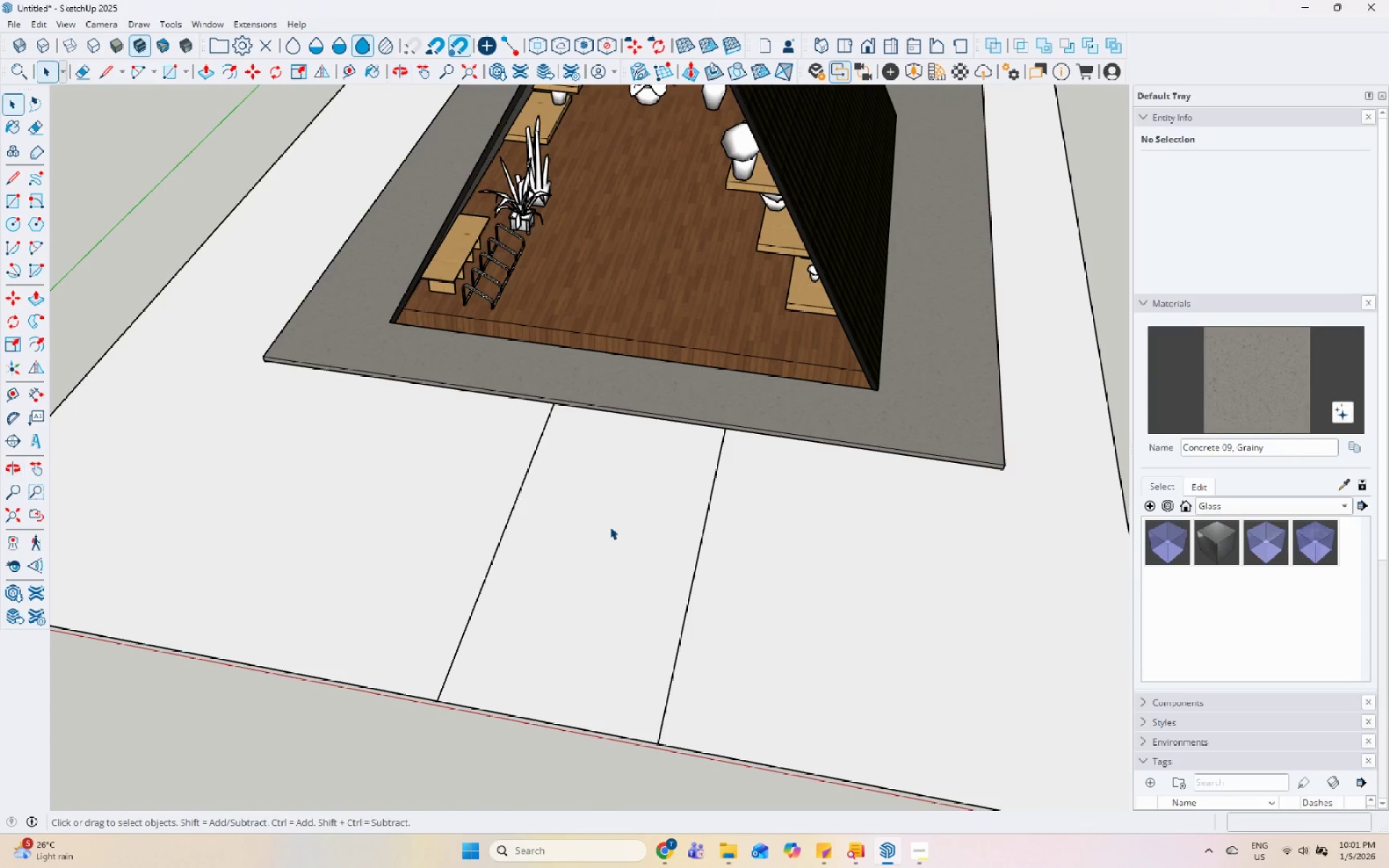 
key(L)
 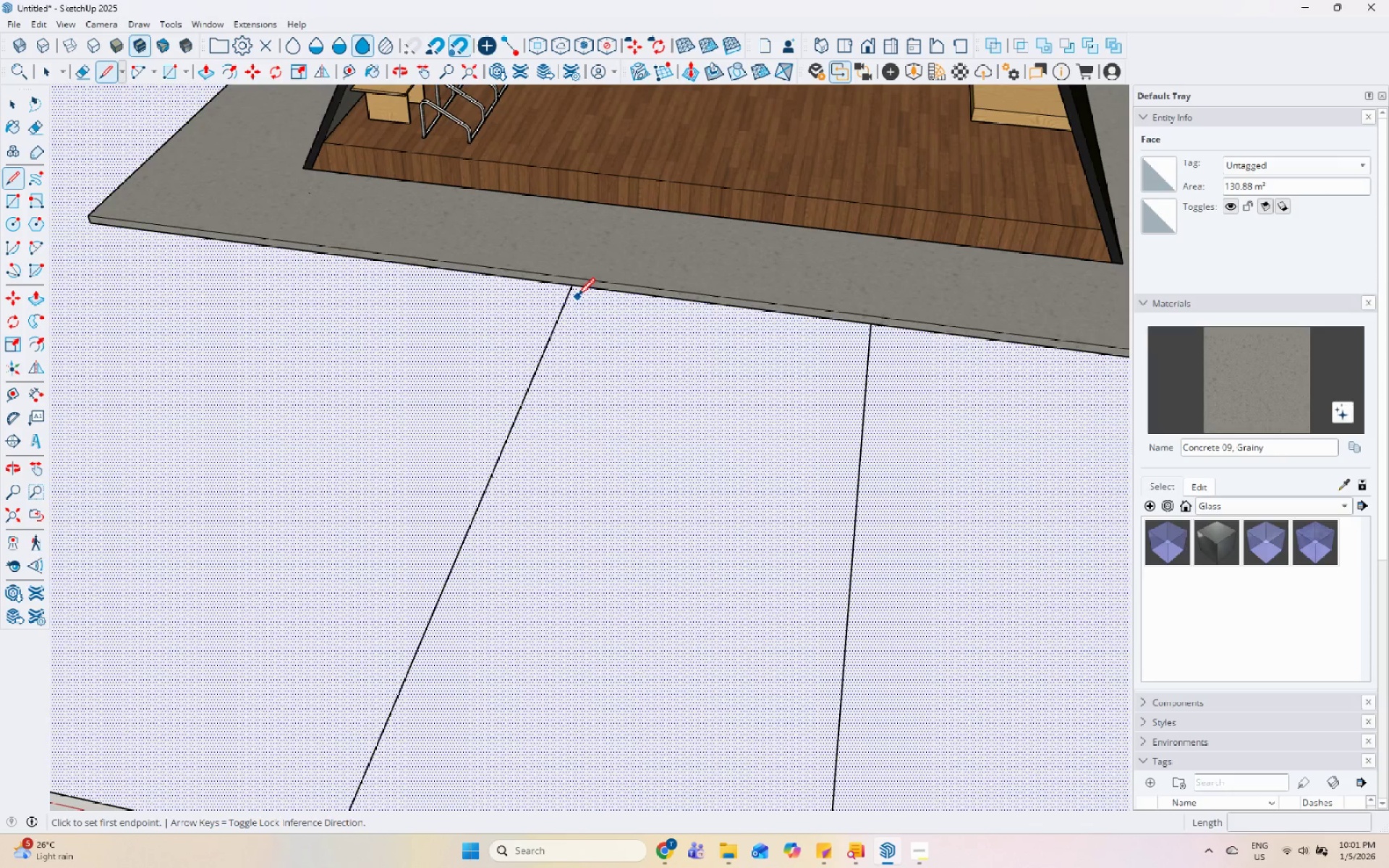 
scroll: coordinate [597, 334], scroll_direction: up, amount: 5.0
 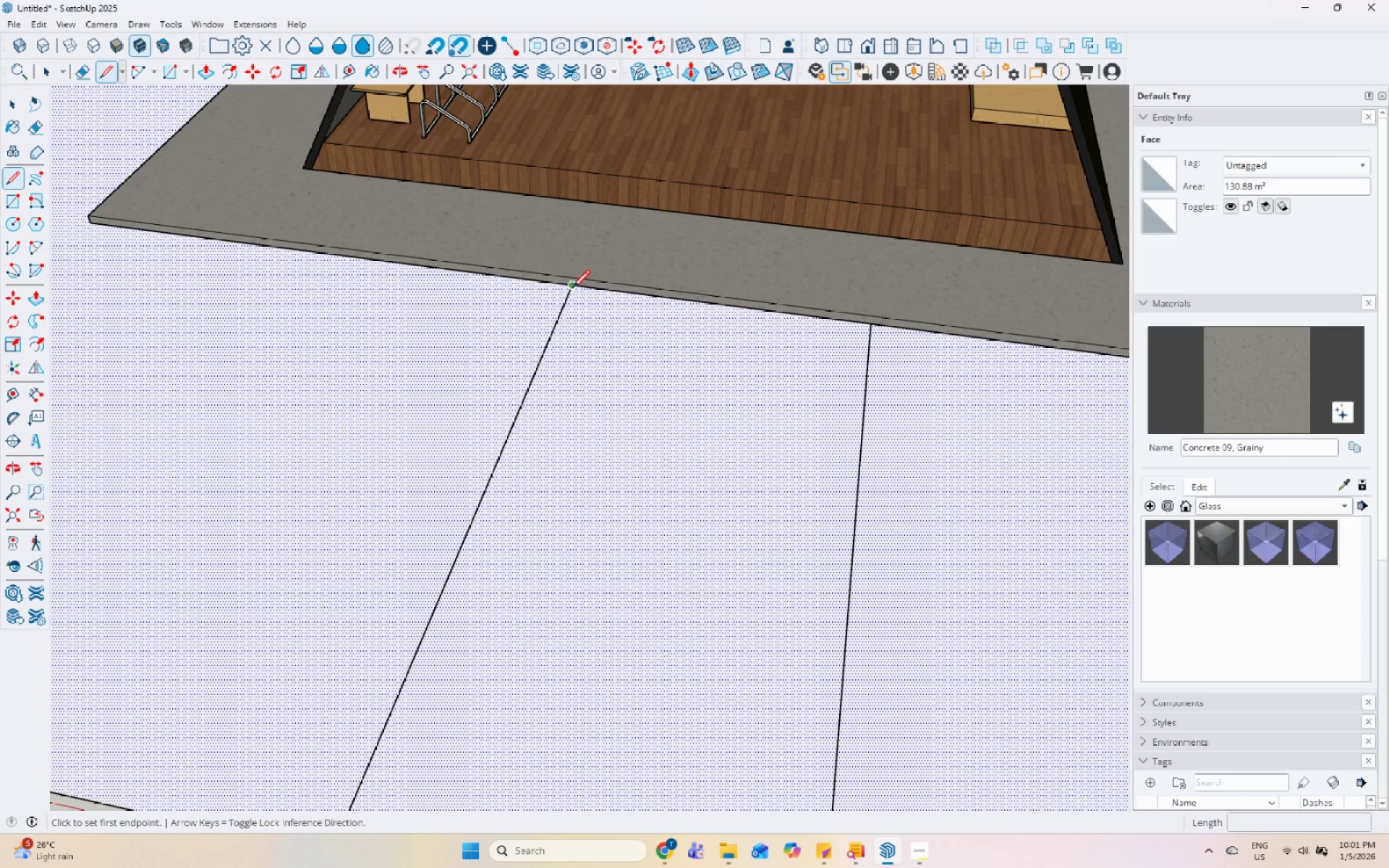 
left_click_drag(start_coordinate=[572, 289], to_coordinate=[577, 289])
 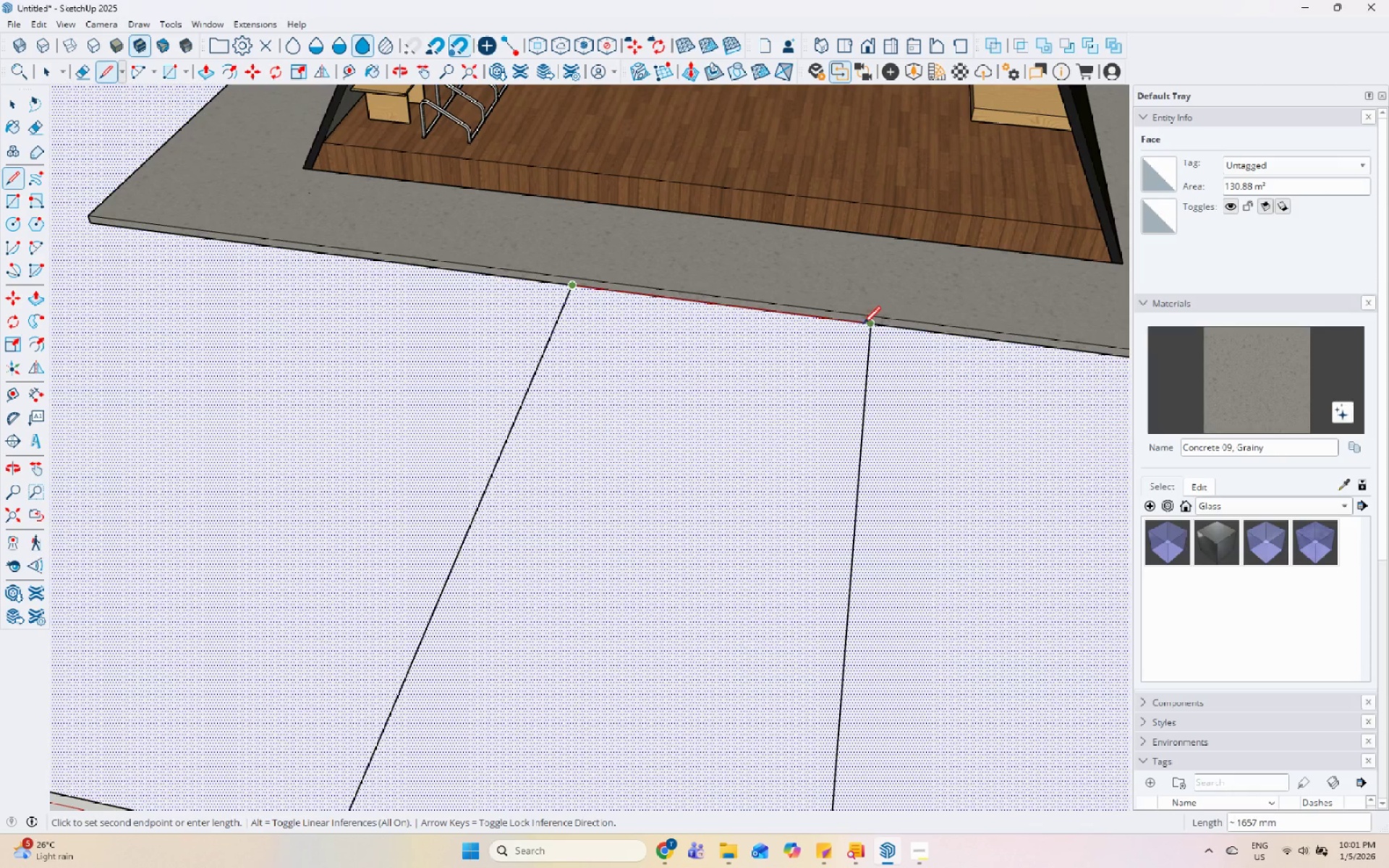 
left_click([875, 327])
 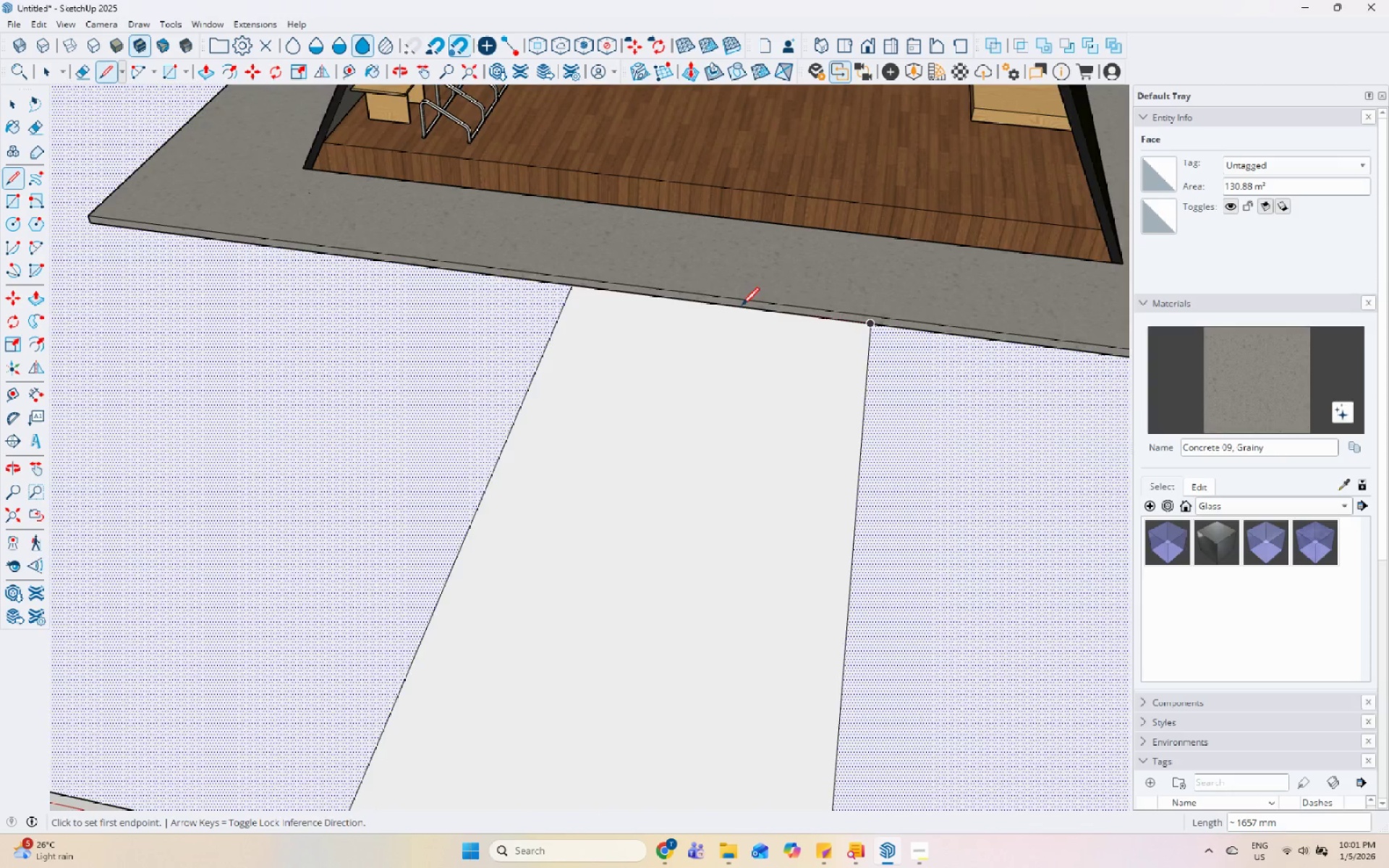 
key(Space)
 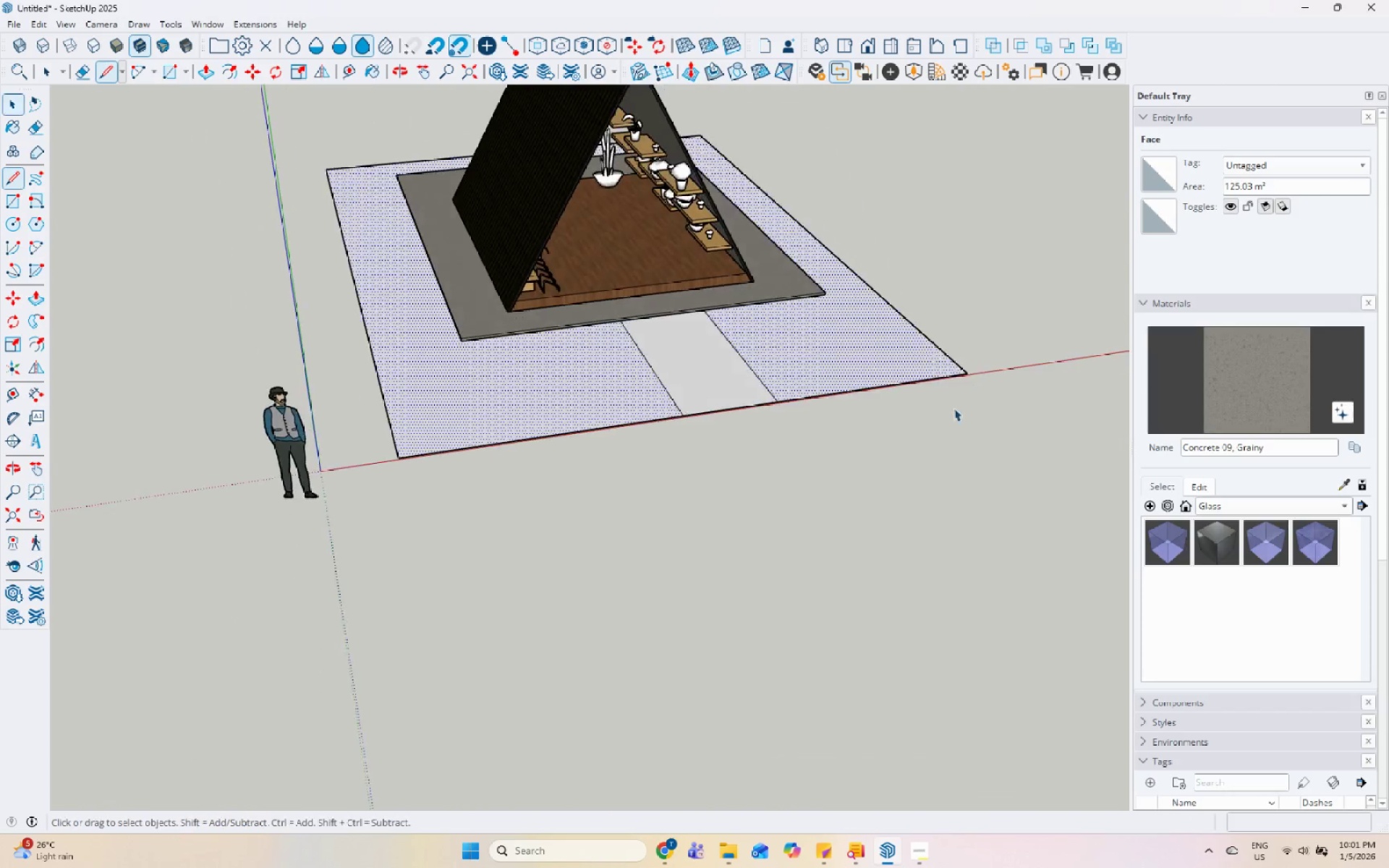 
scroll: coordinate [651, 412], scroll_direction: down, amount: 13.0
 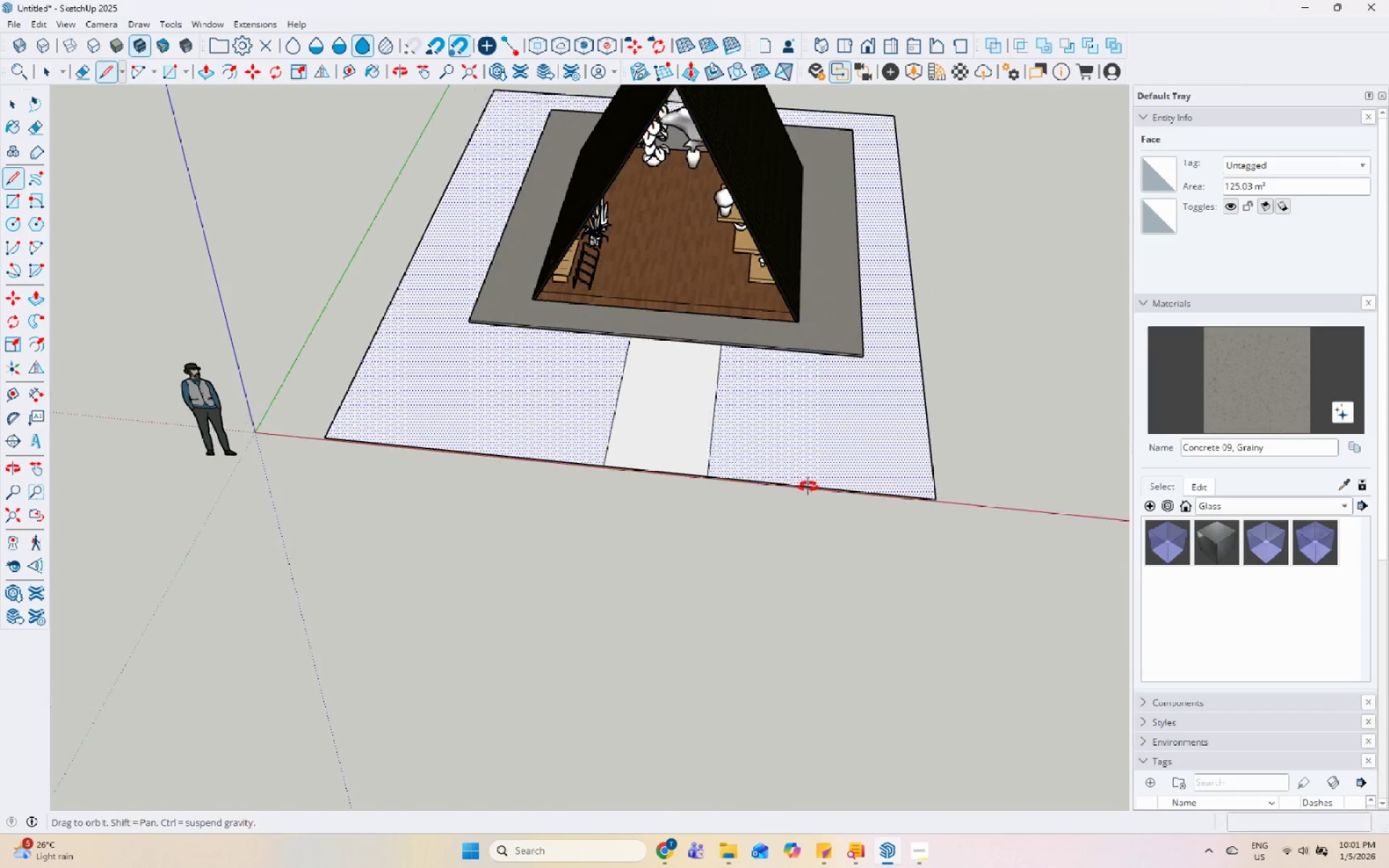 
left_click([747, 422])
 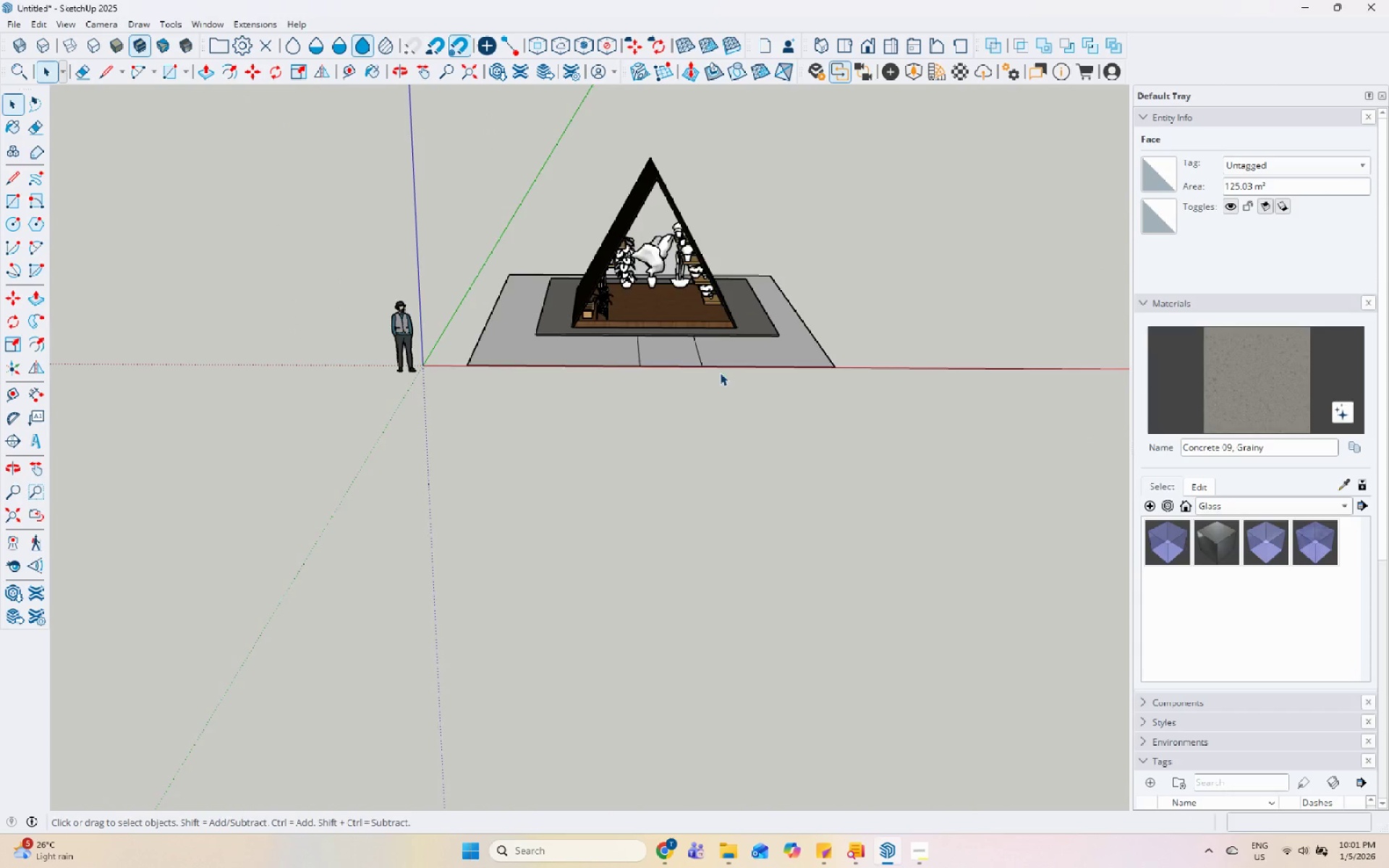 
scroll: coordinate [872, 528], scroll_direction: down, amount: 6.0
 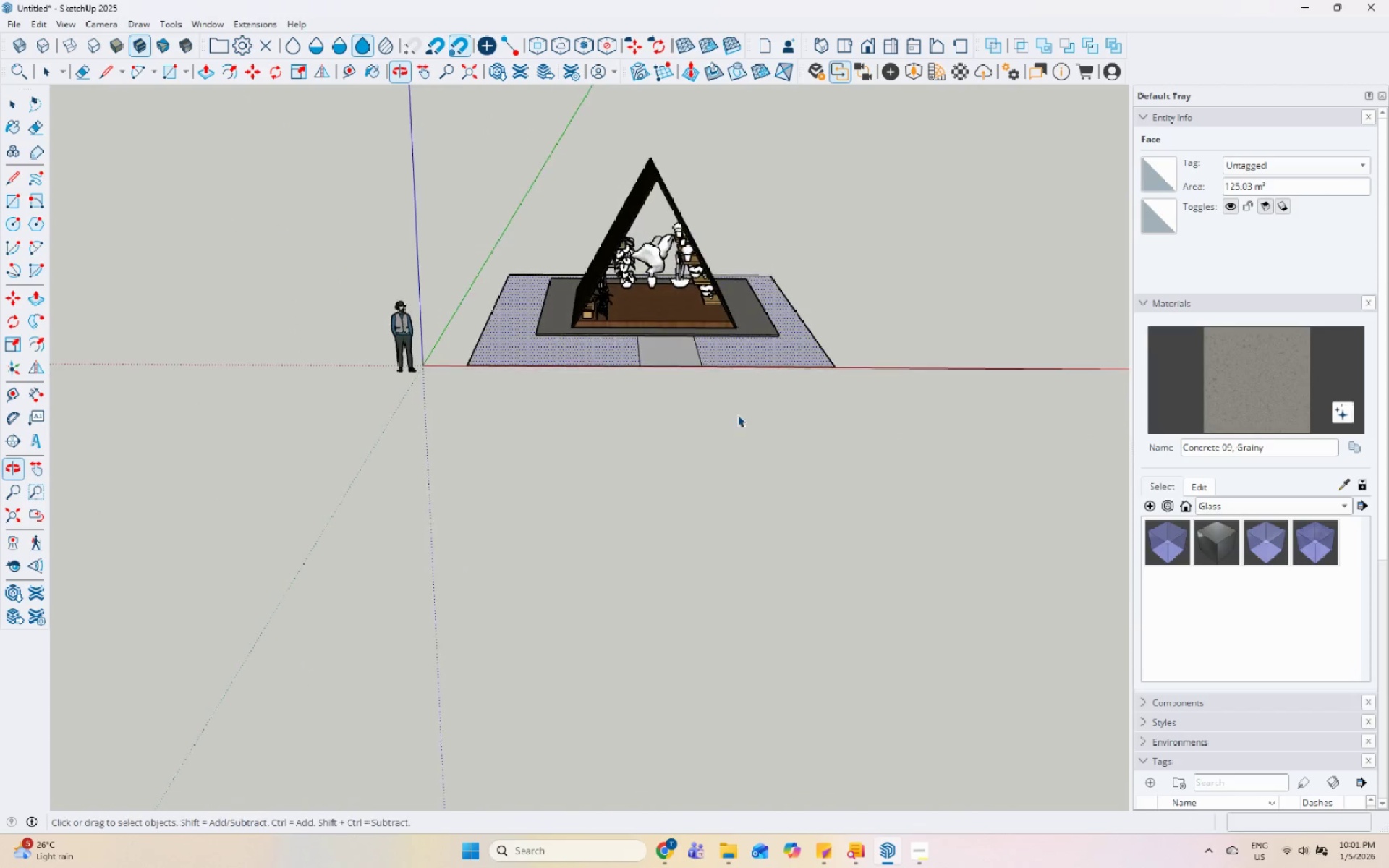 
scroll: coordinate [711, 333], scroll_direction: up, amount: 6.0
 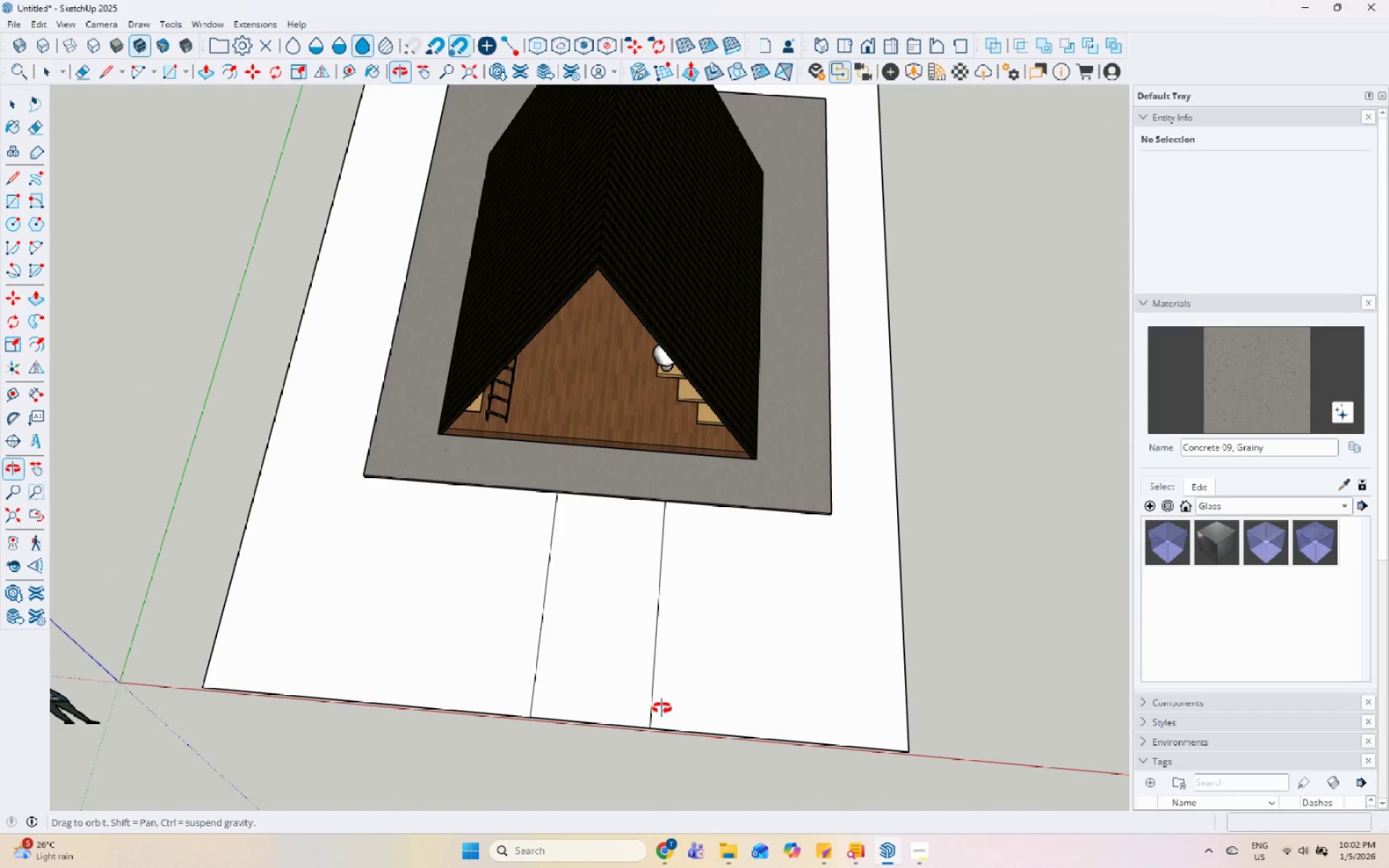 
key(Control+Z)
 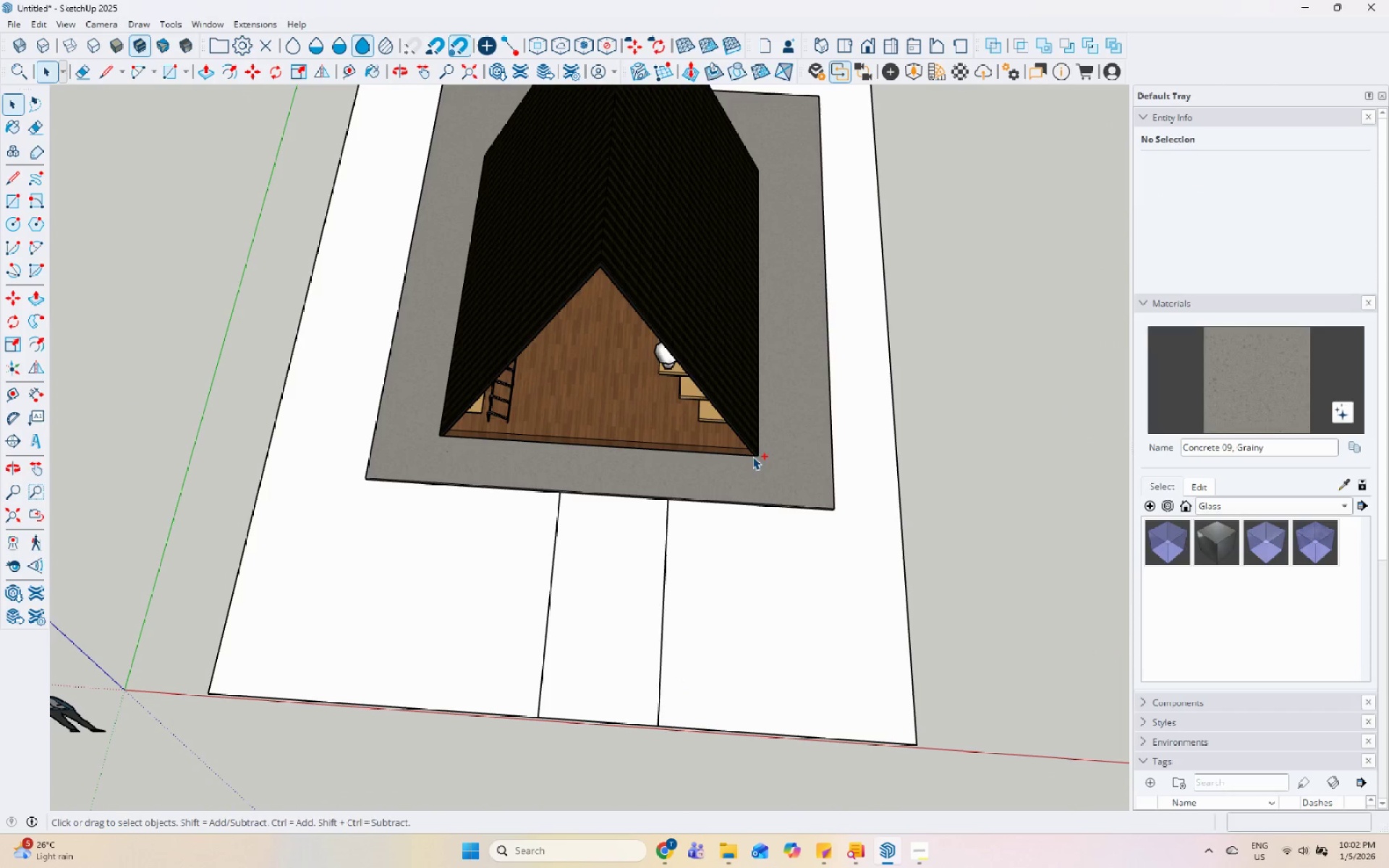 
key(Control+Z)
 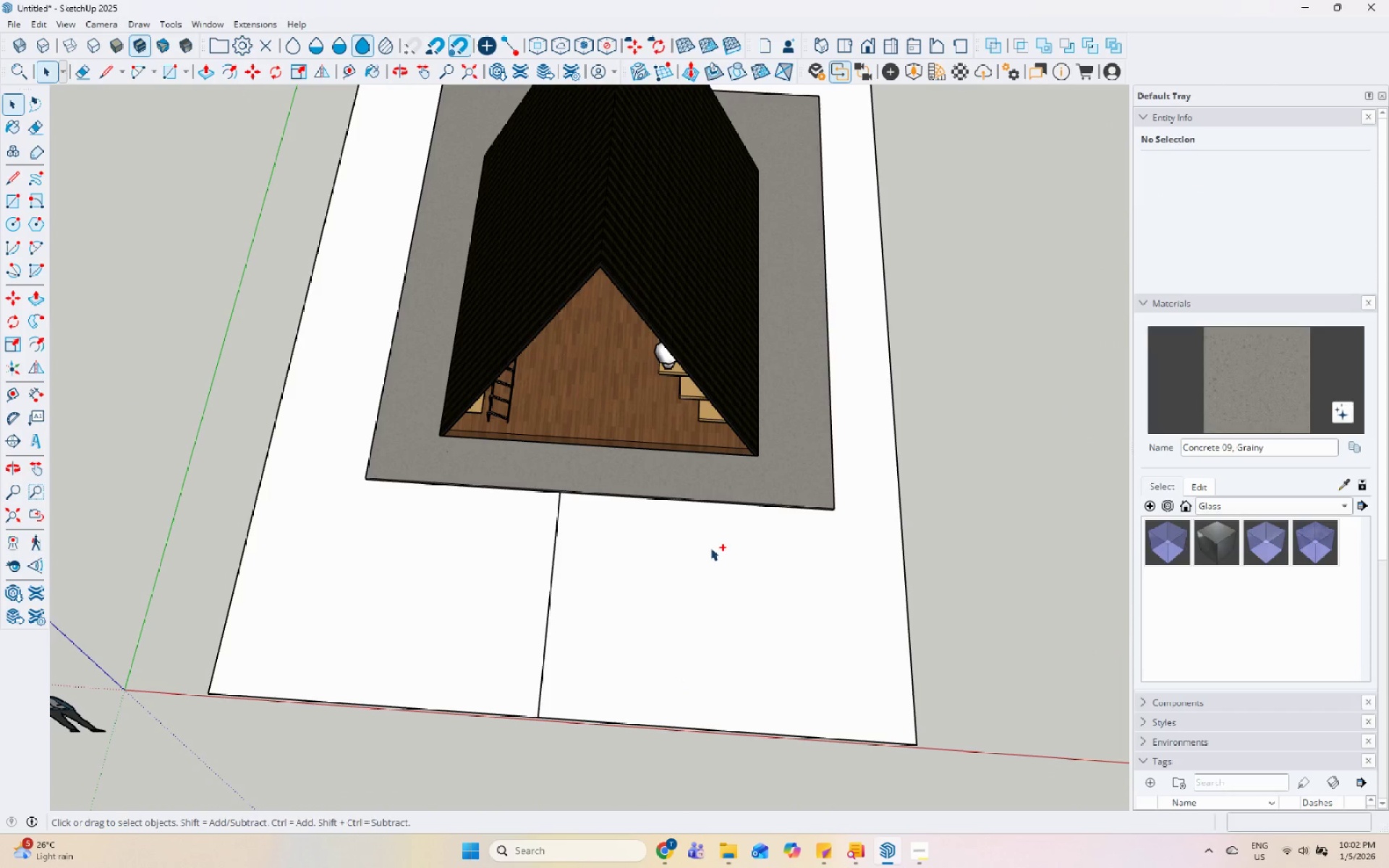 
key(Control+Z)
 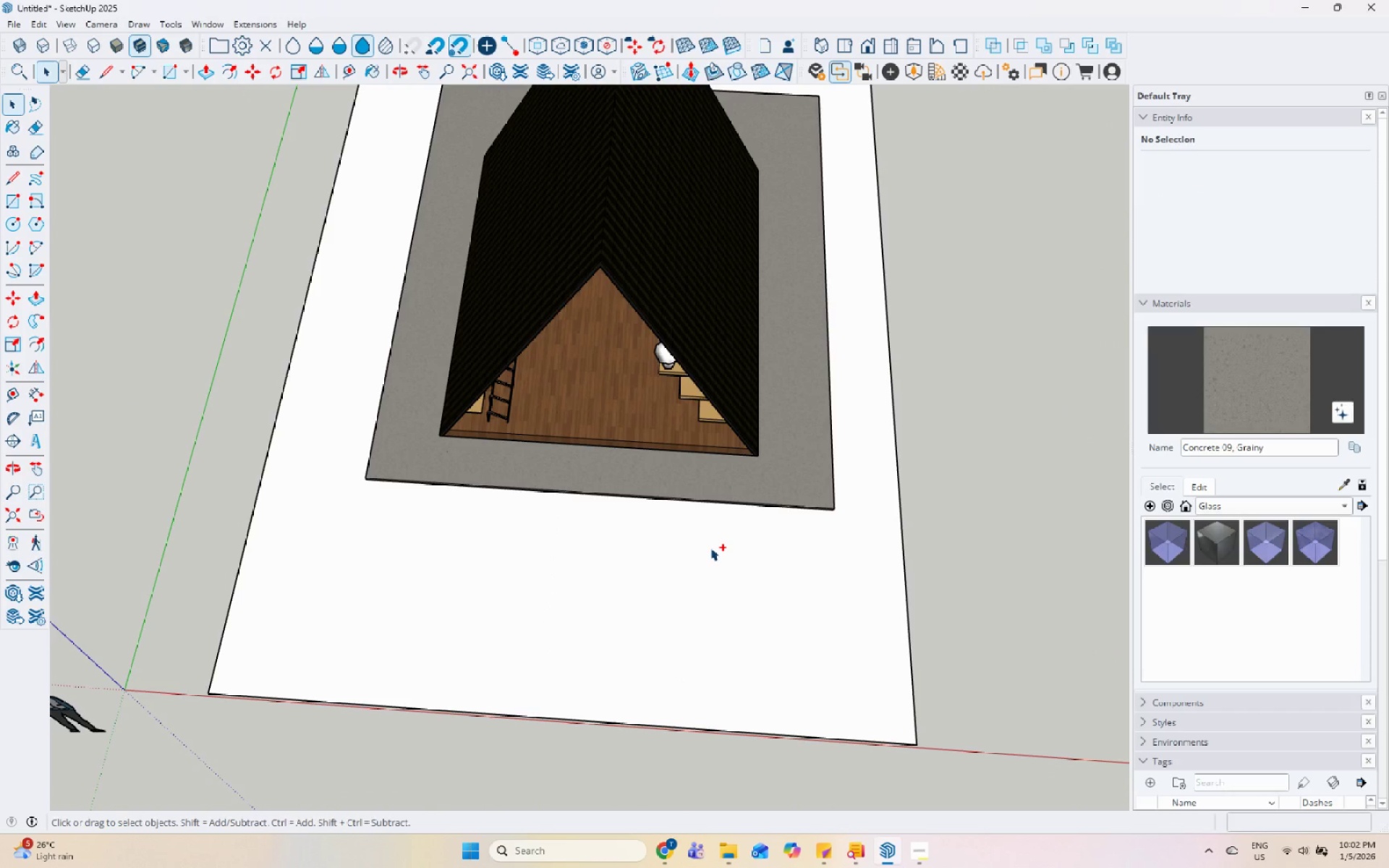 
key(Control+Z)
 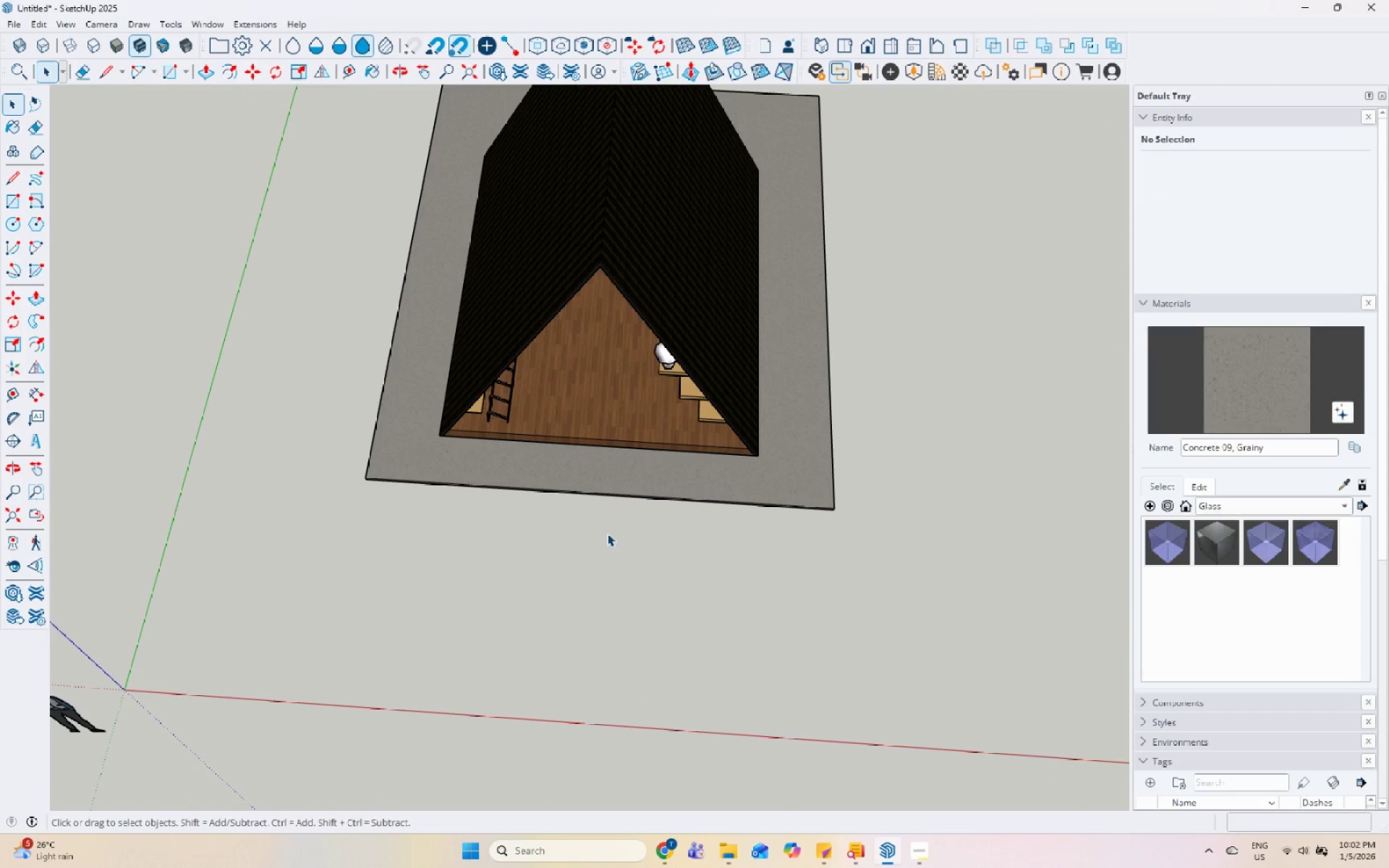 
key(Control+Y)
 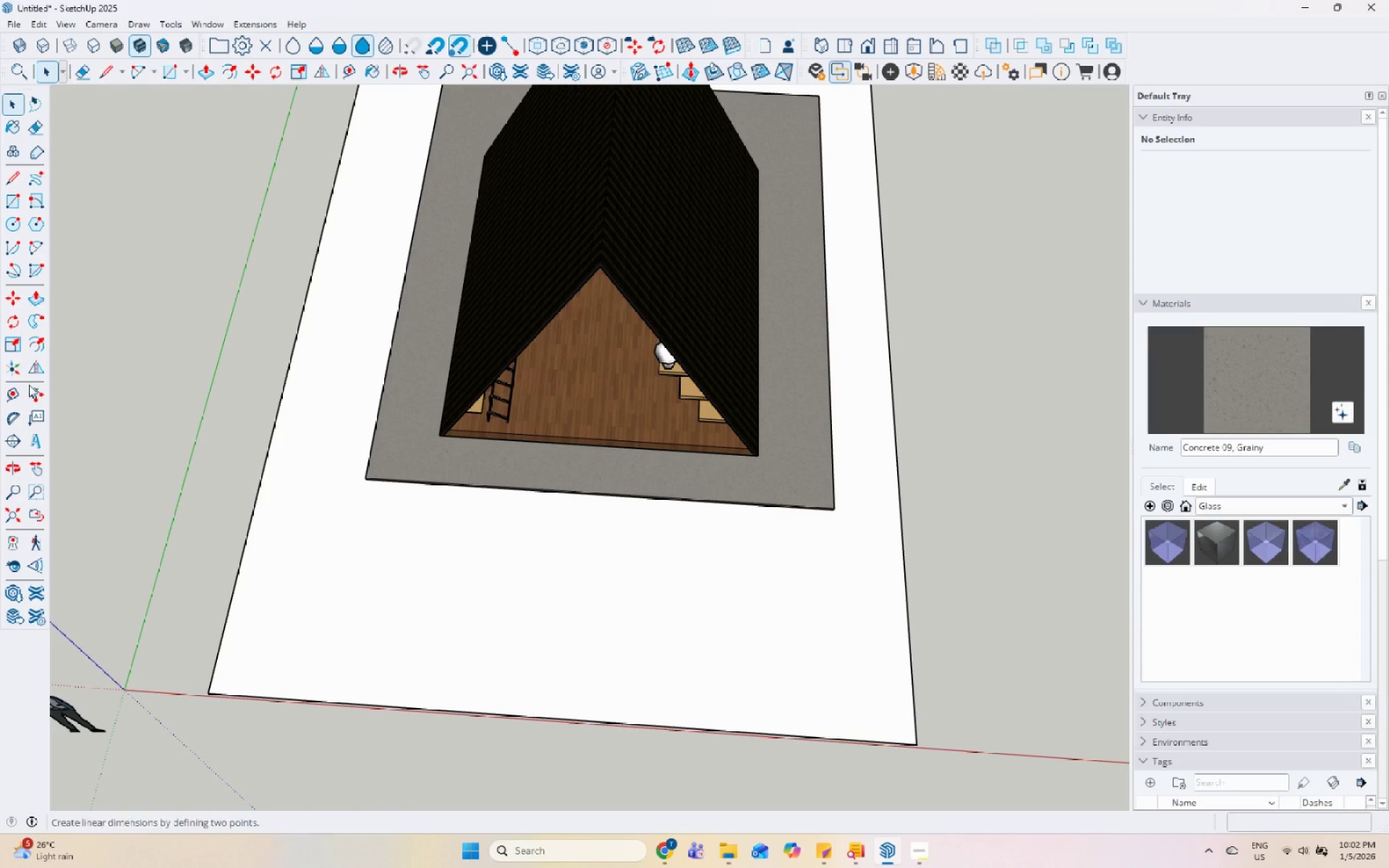 
left_click_drag(start_coordinate=[17, 396], to_coordinate=[48, 399])
 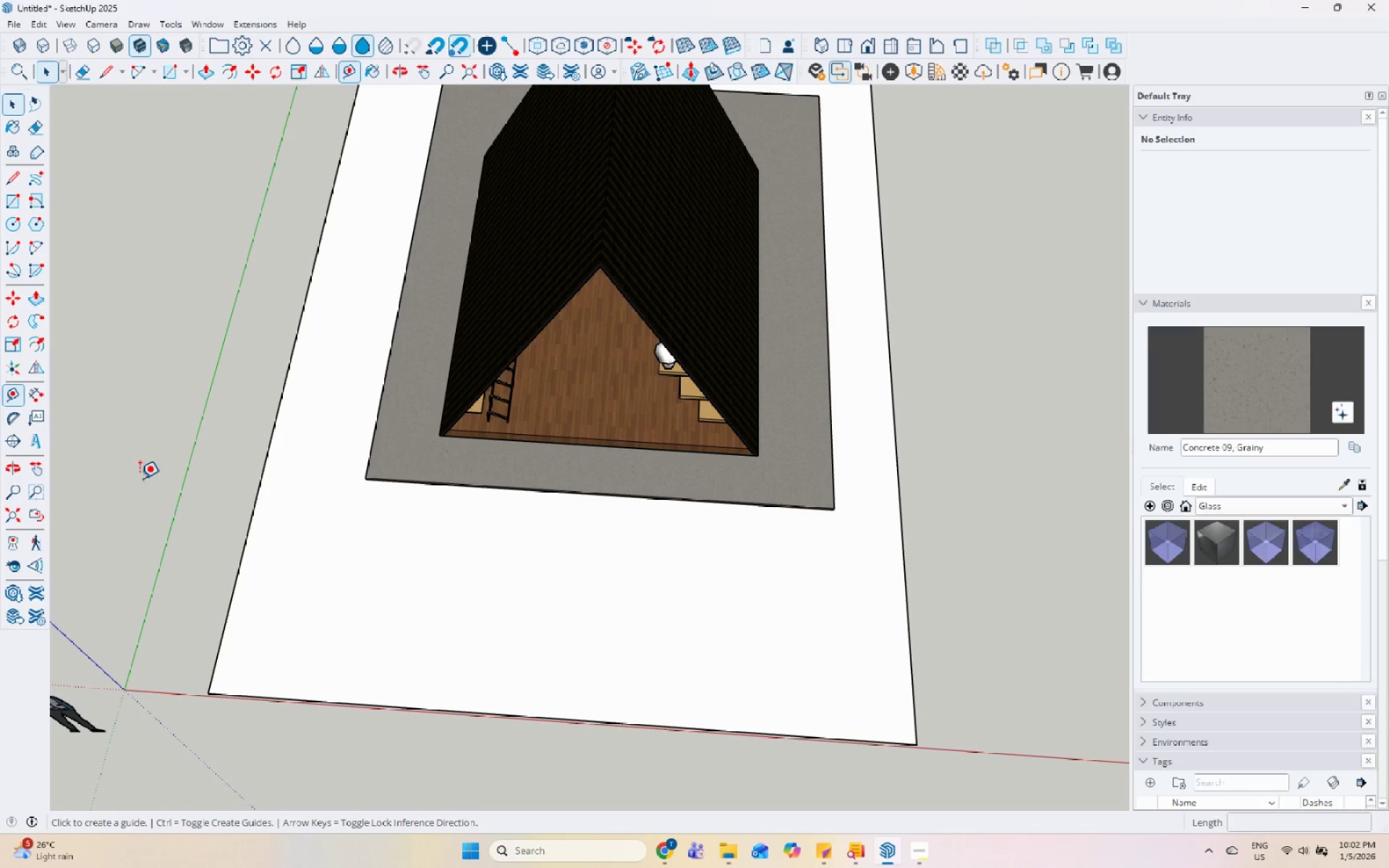 
left_click([244, 564])
 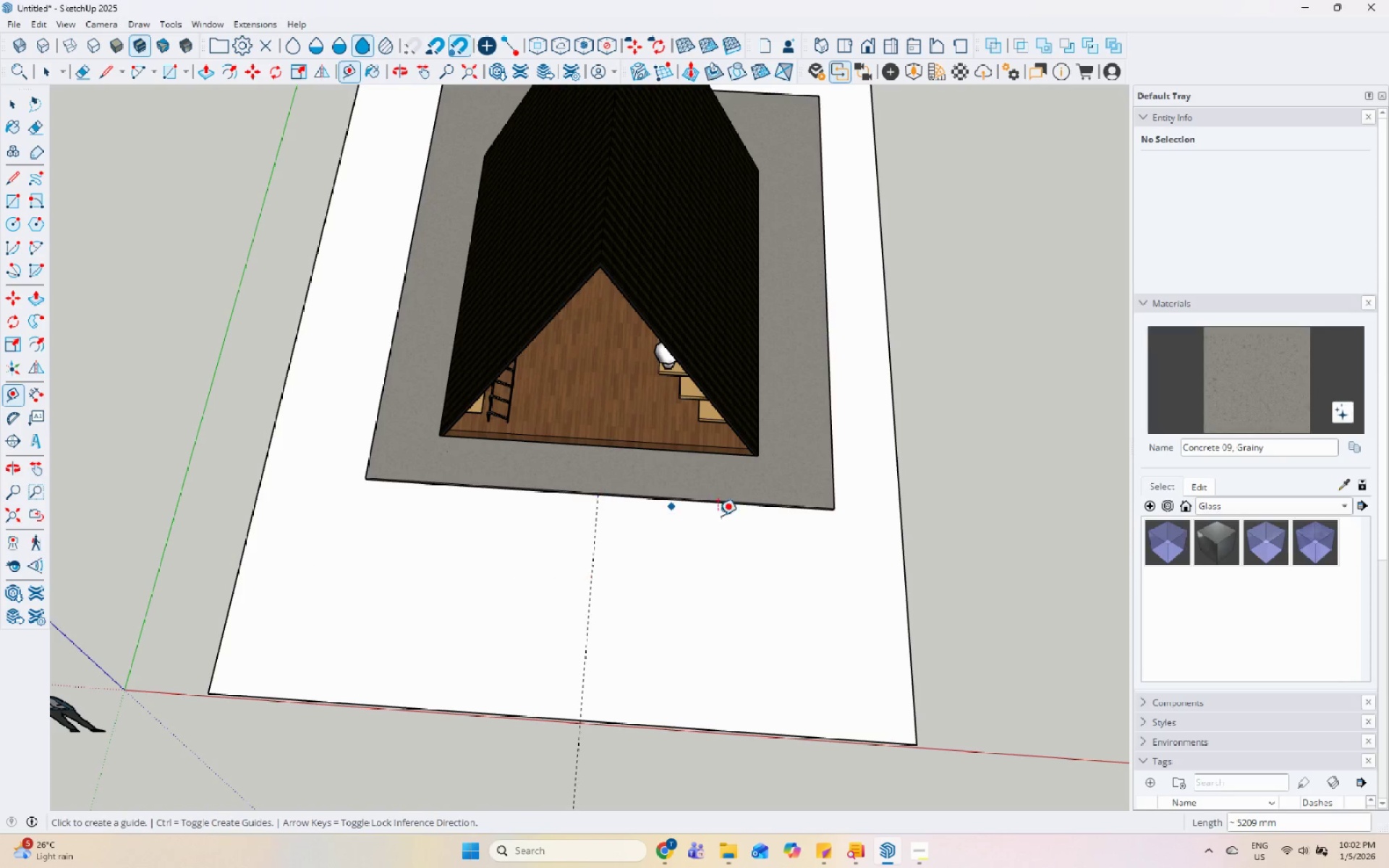 
key(Space)
 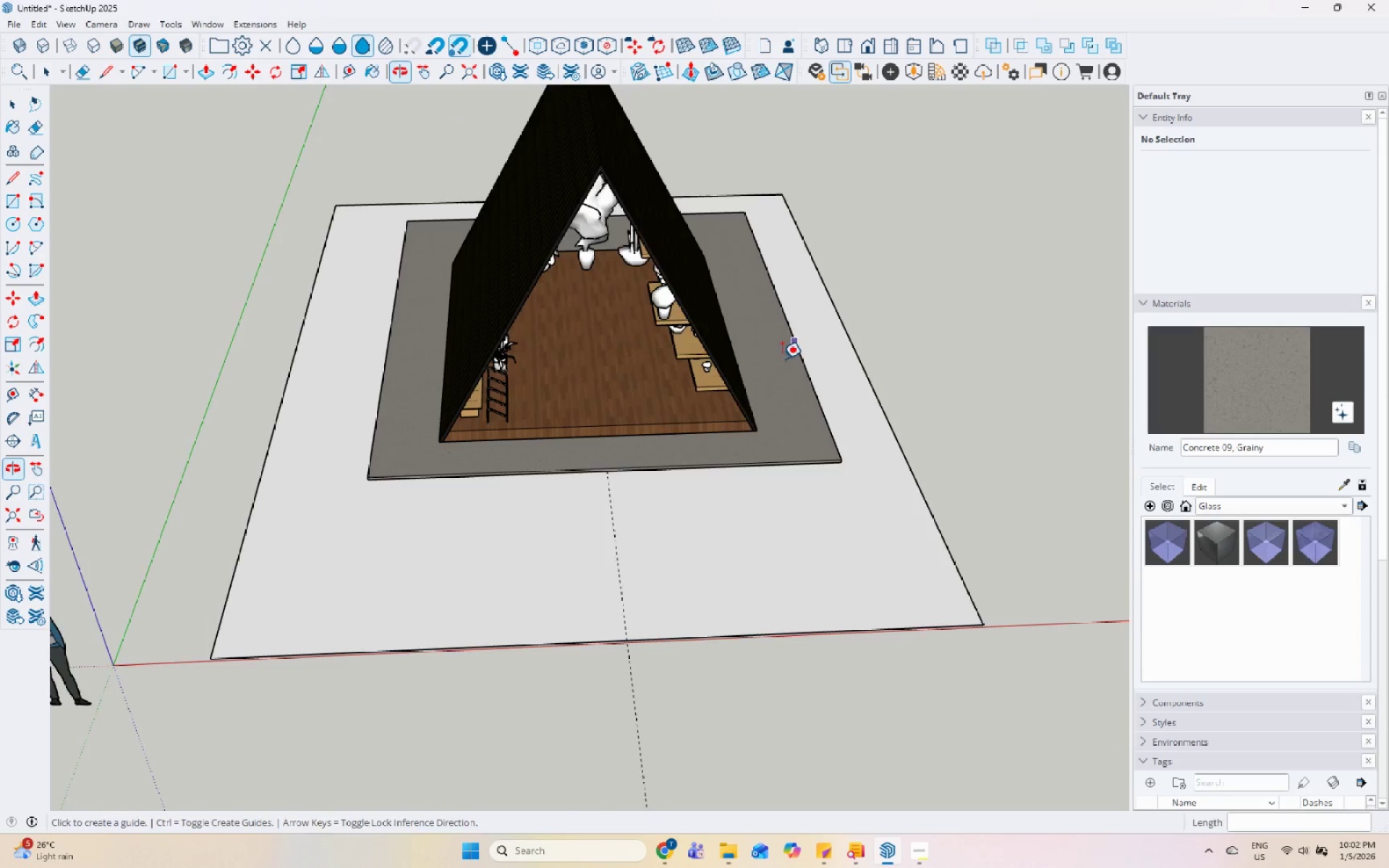 
scroll: coordinate [611, 486], scroll_direction: up, amount: 7.0
 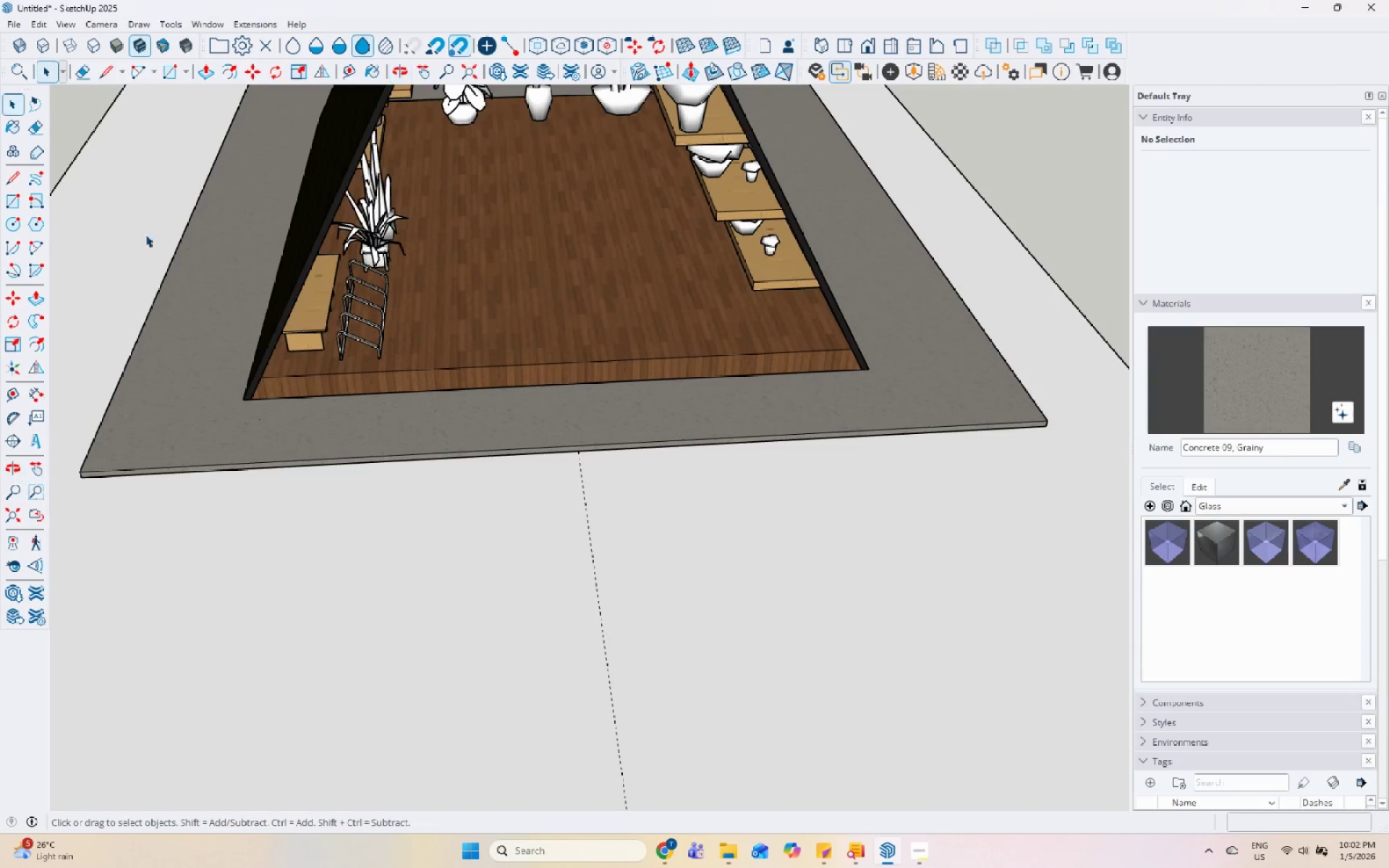 
left_click([17, 176])
 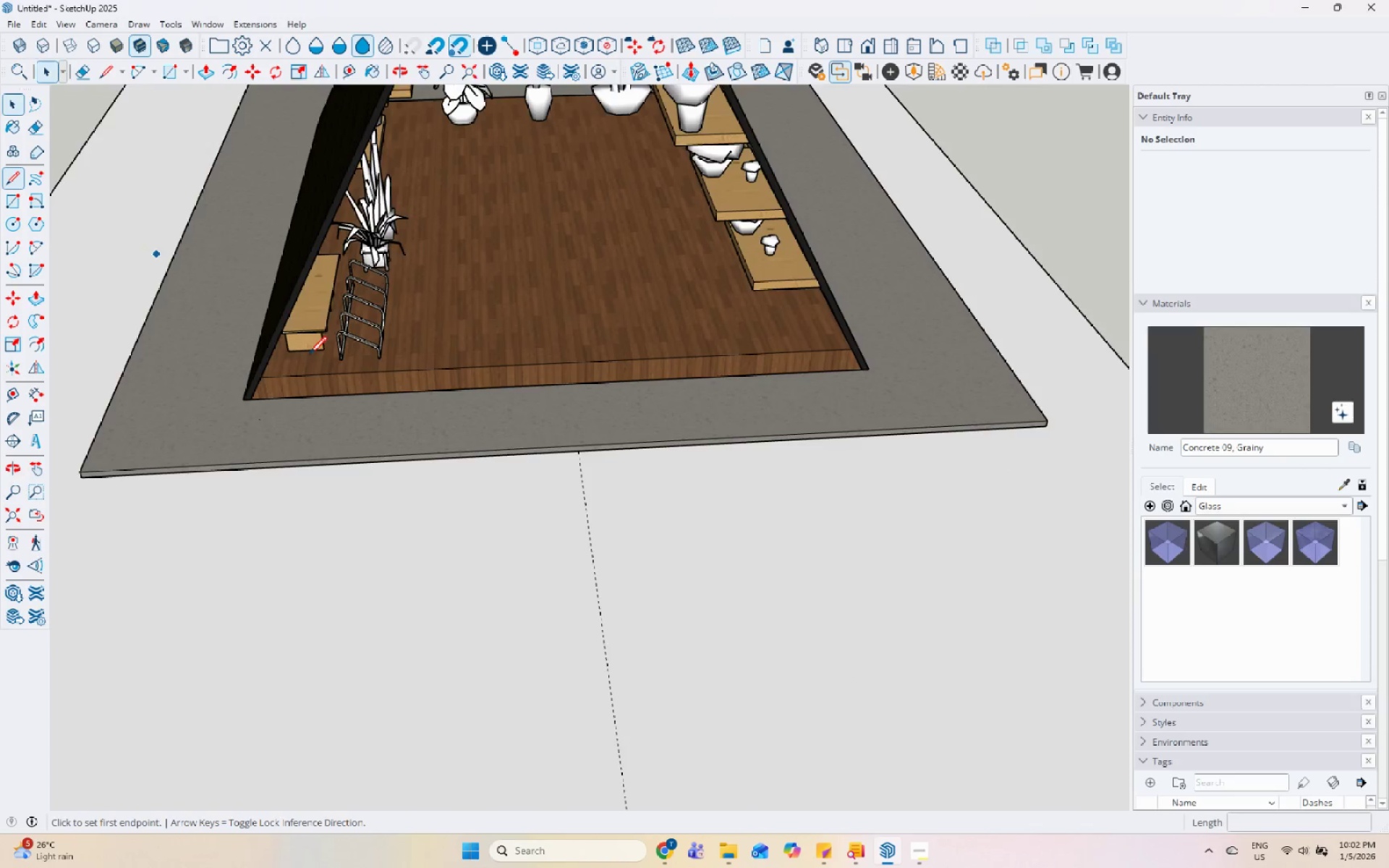 
left_click_drag(start_coordinate=[570, 456], to_coordinate=[574, 467])
 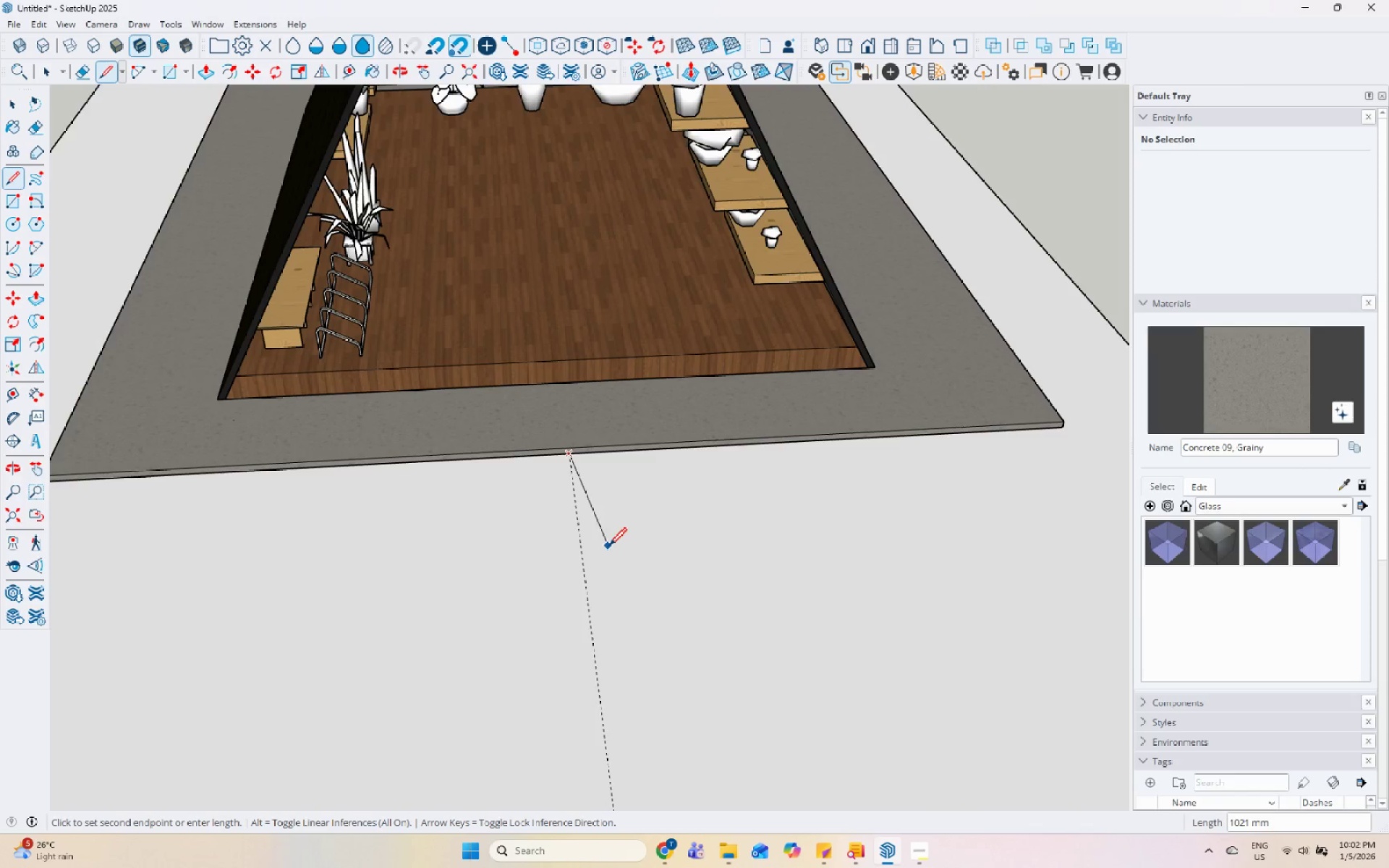 
scroll: coordinate [562, 469], scroll_direction: none, amount: 0.0
 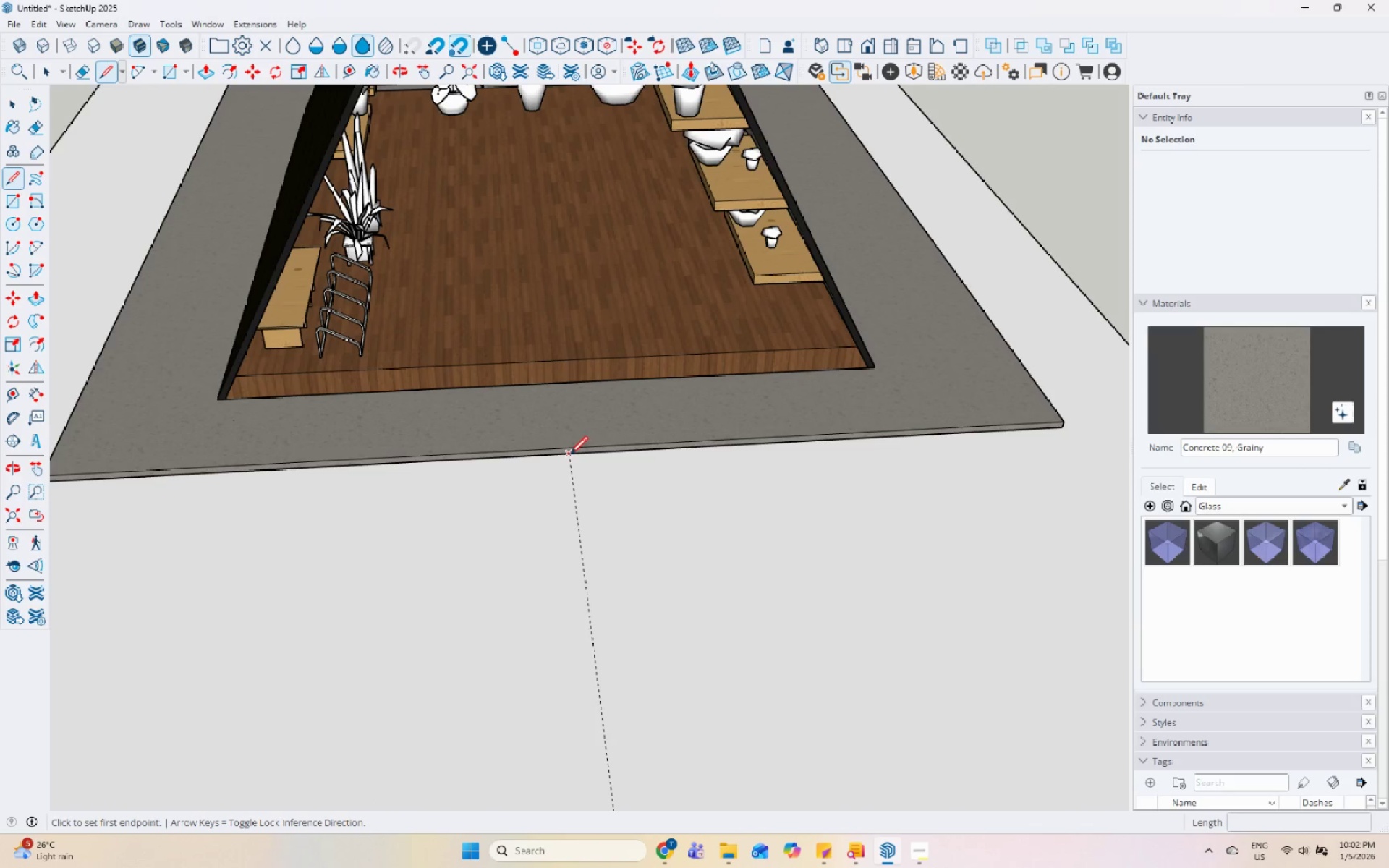 
scroll: coordinate [618, 467], scroll_direction: down, amount: 7.0
 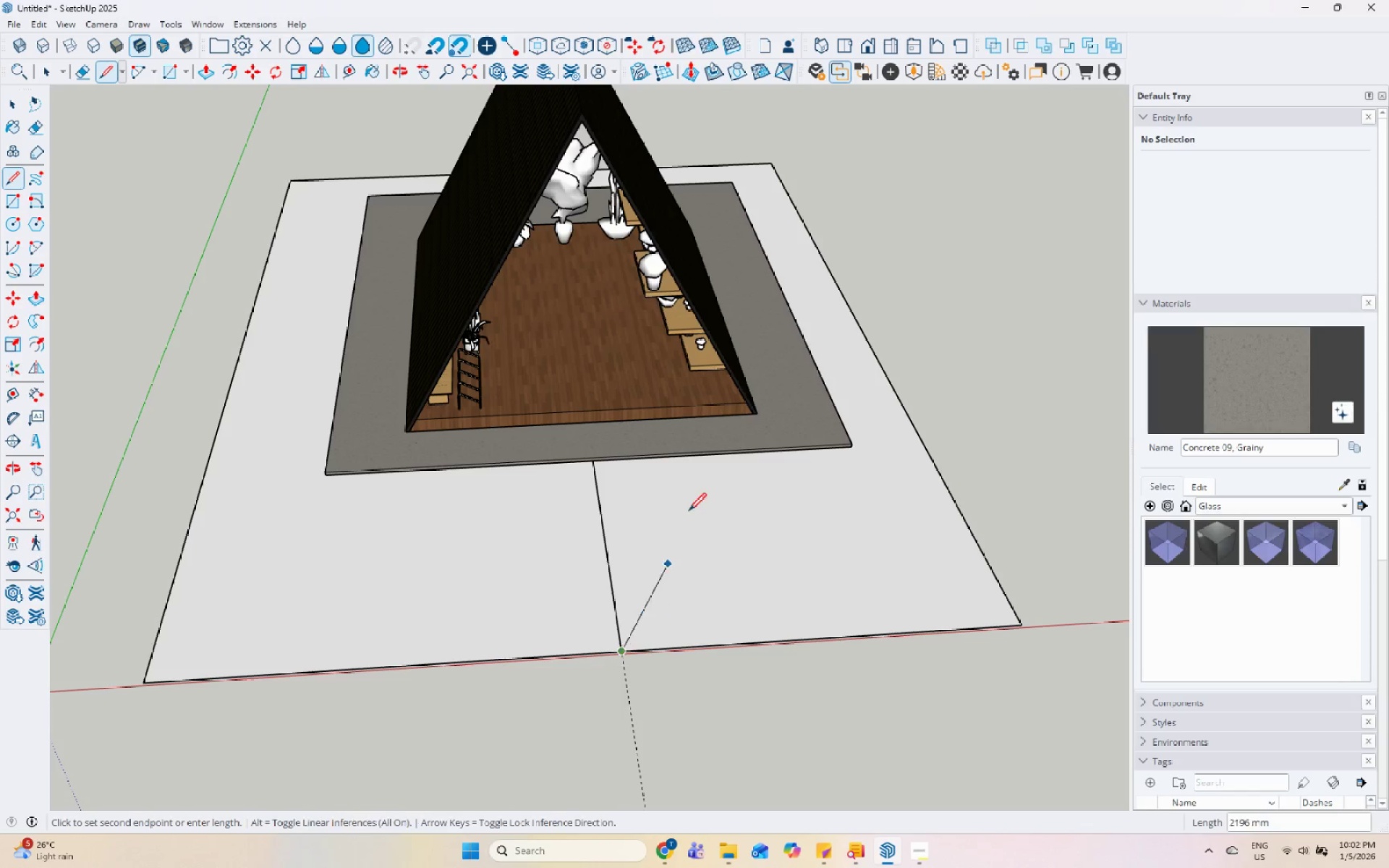 
key(Escape)
 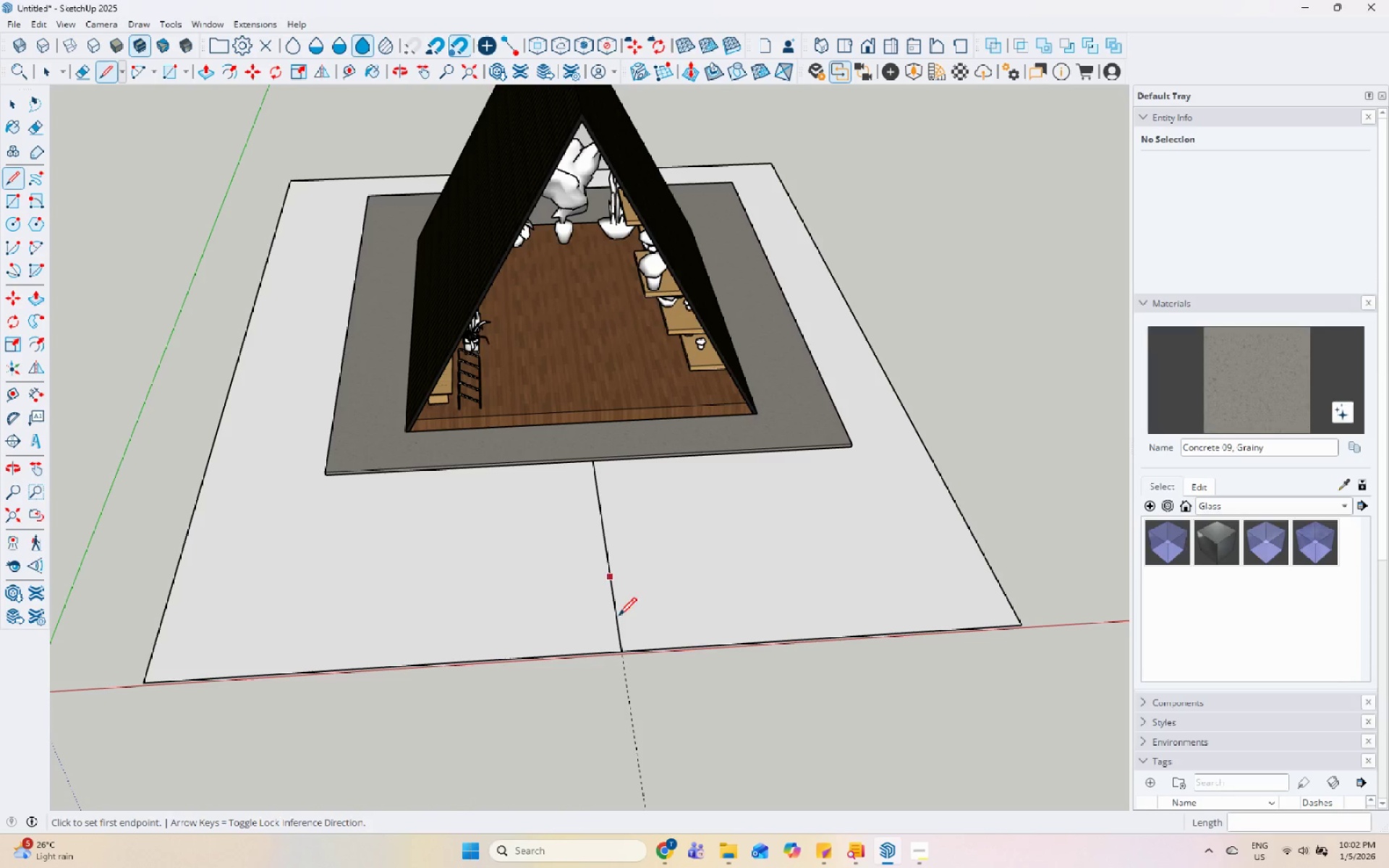 
key(Escape)
 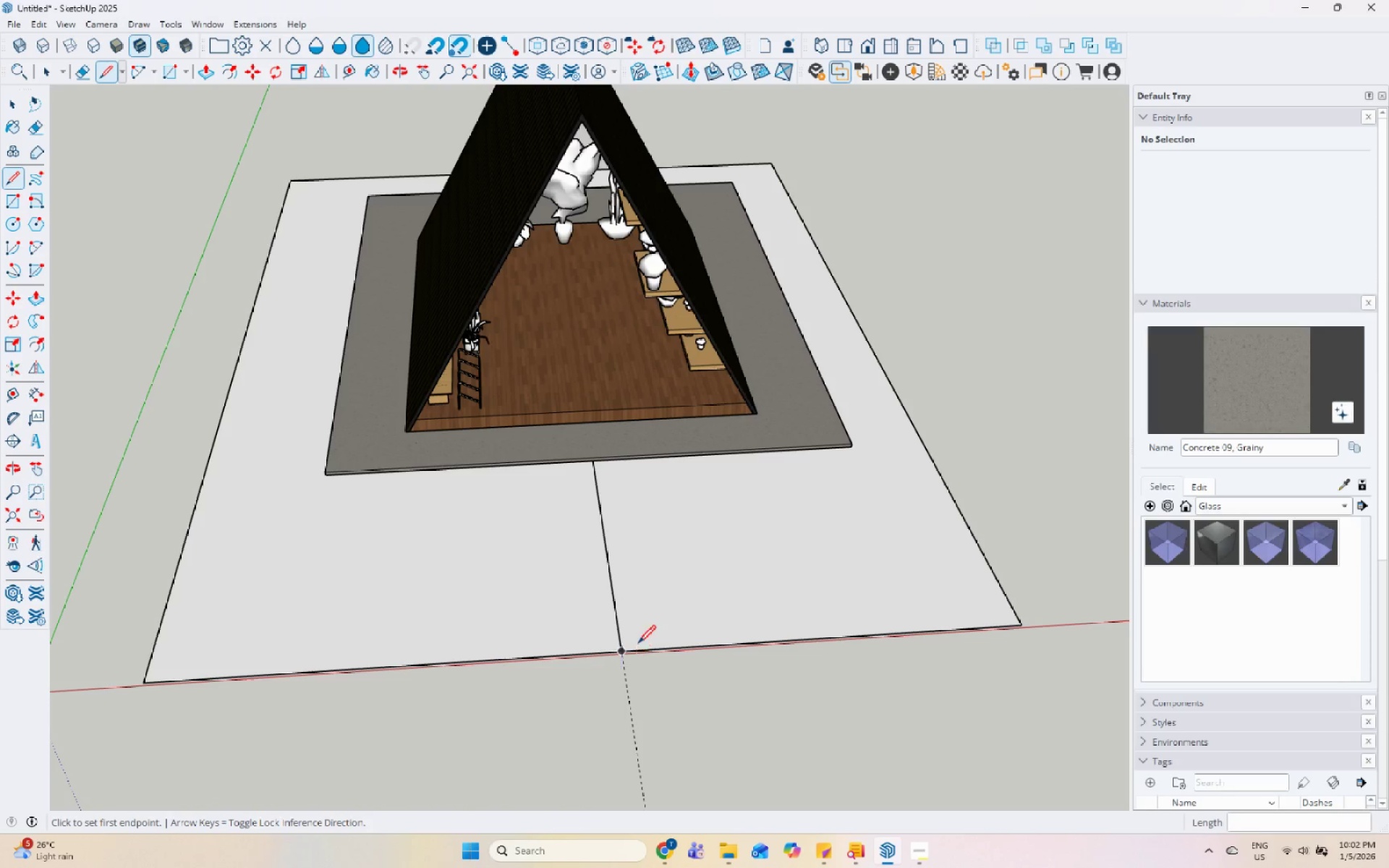 
key(Space)
 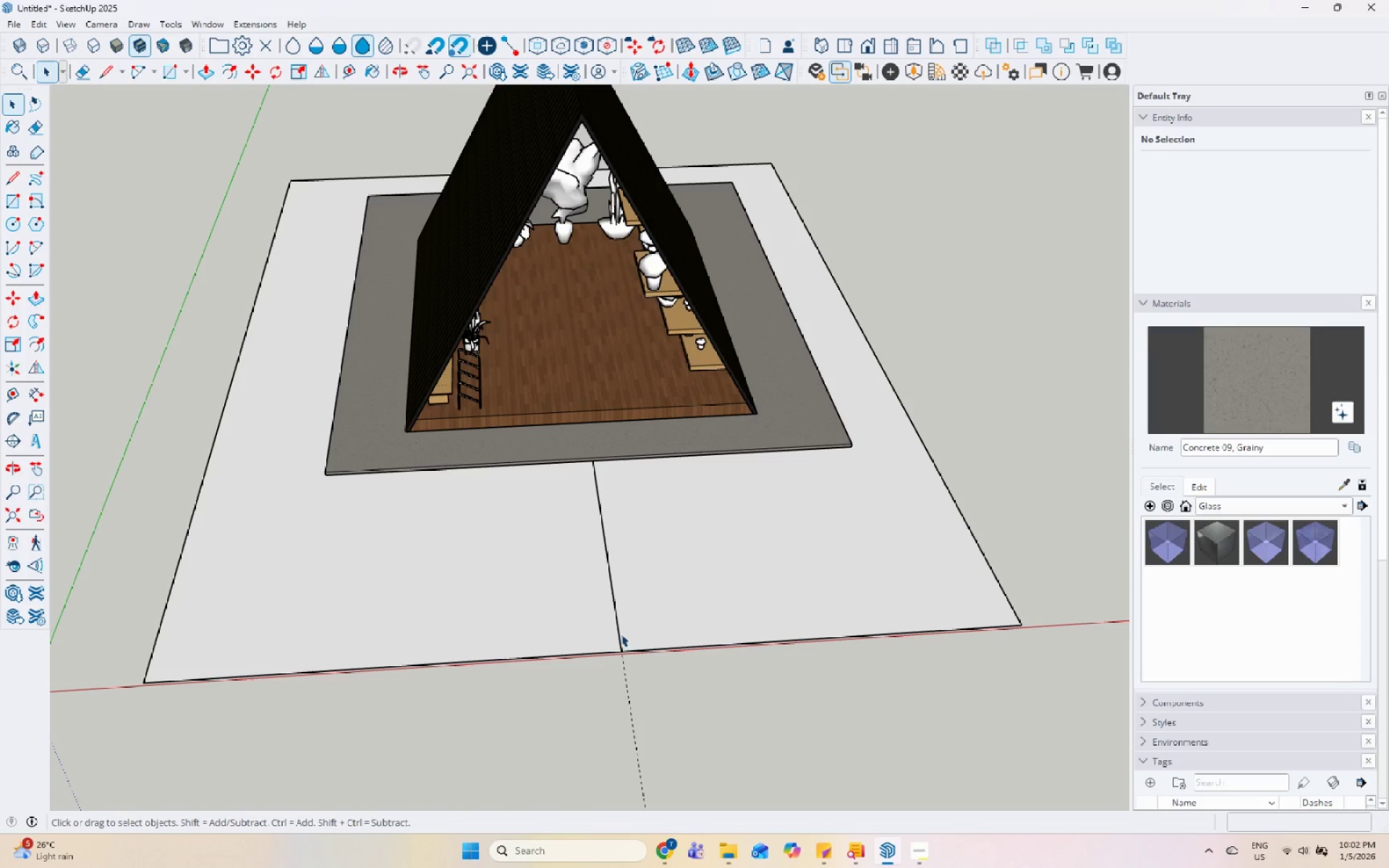 
left_click([619, 633])
 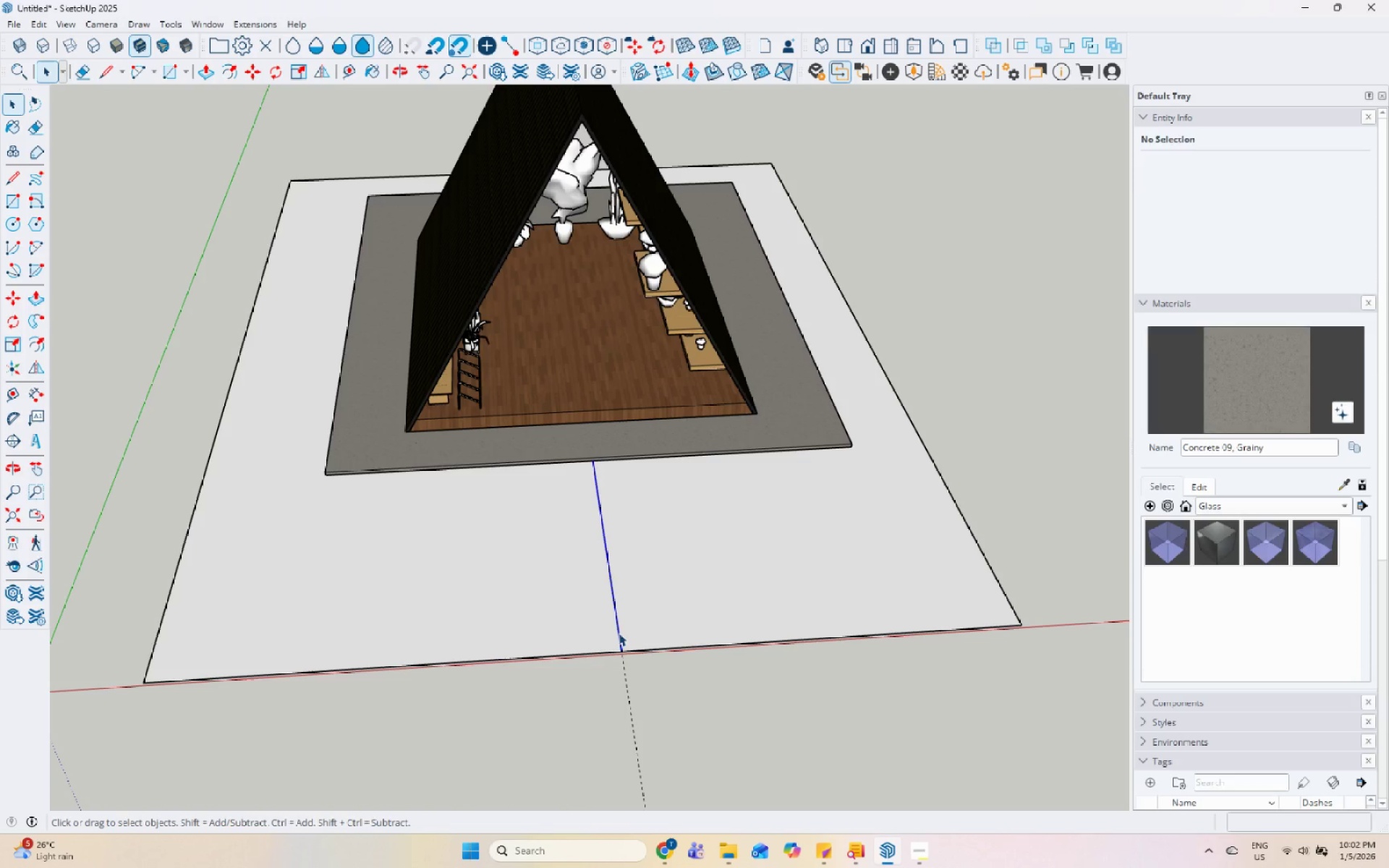 
key(M)
 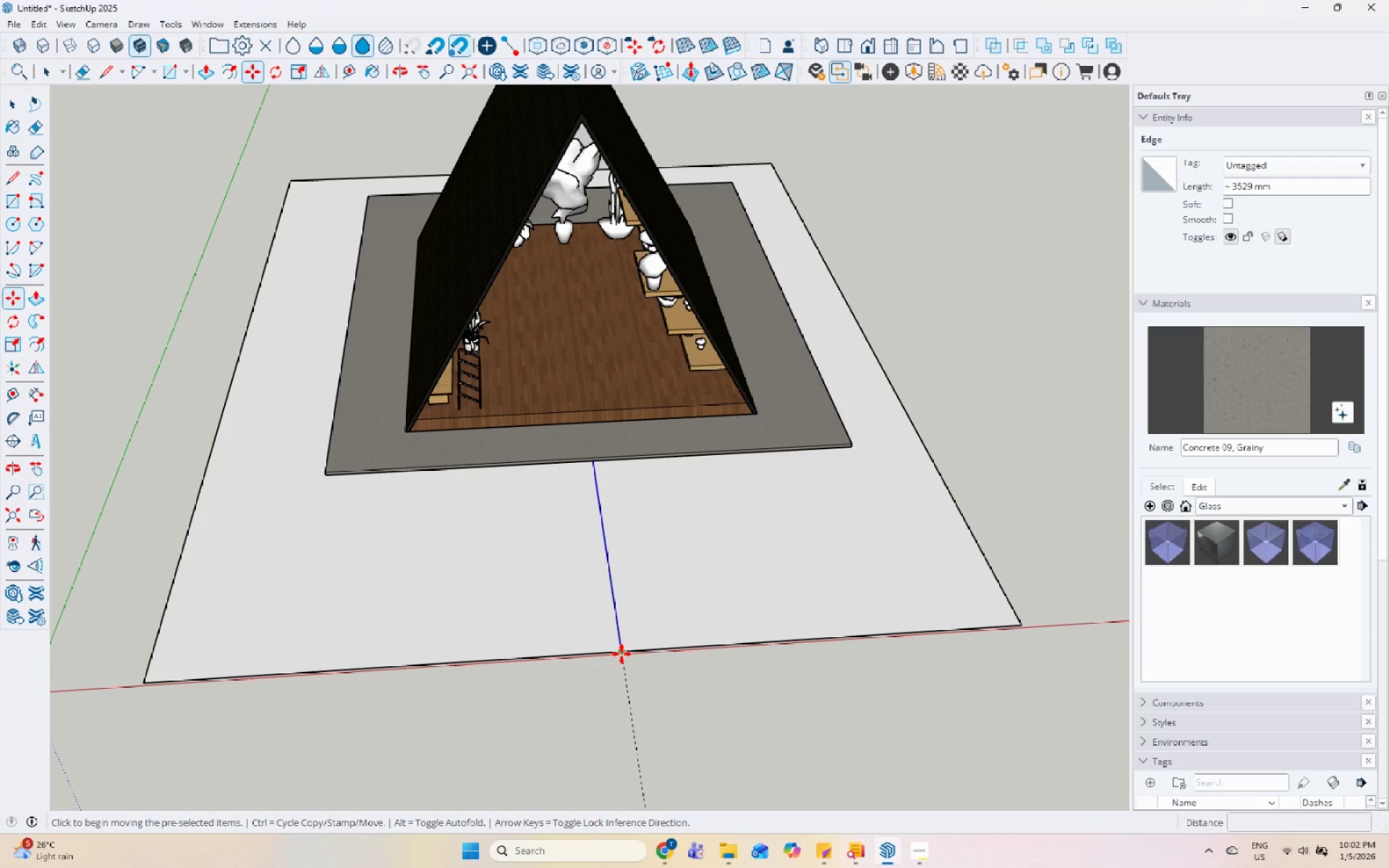 
key(Control+ControlLeft)
 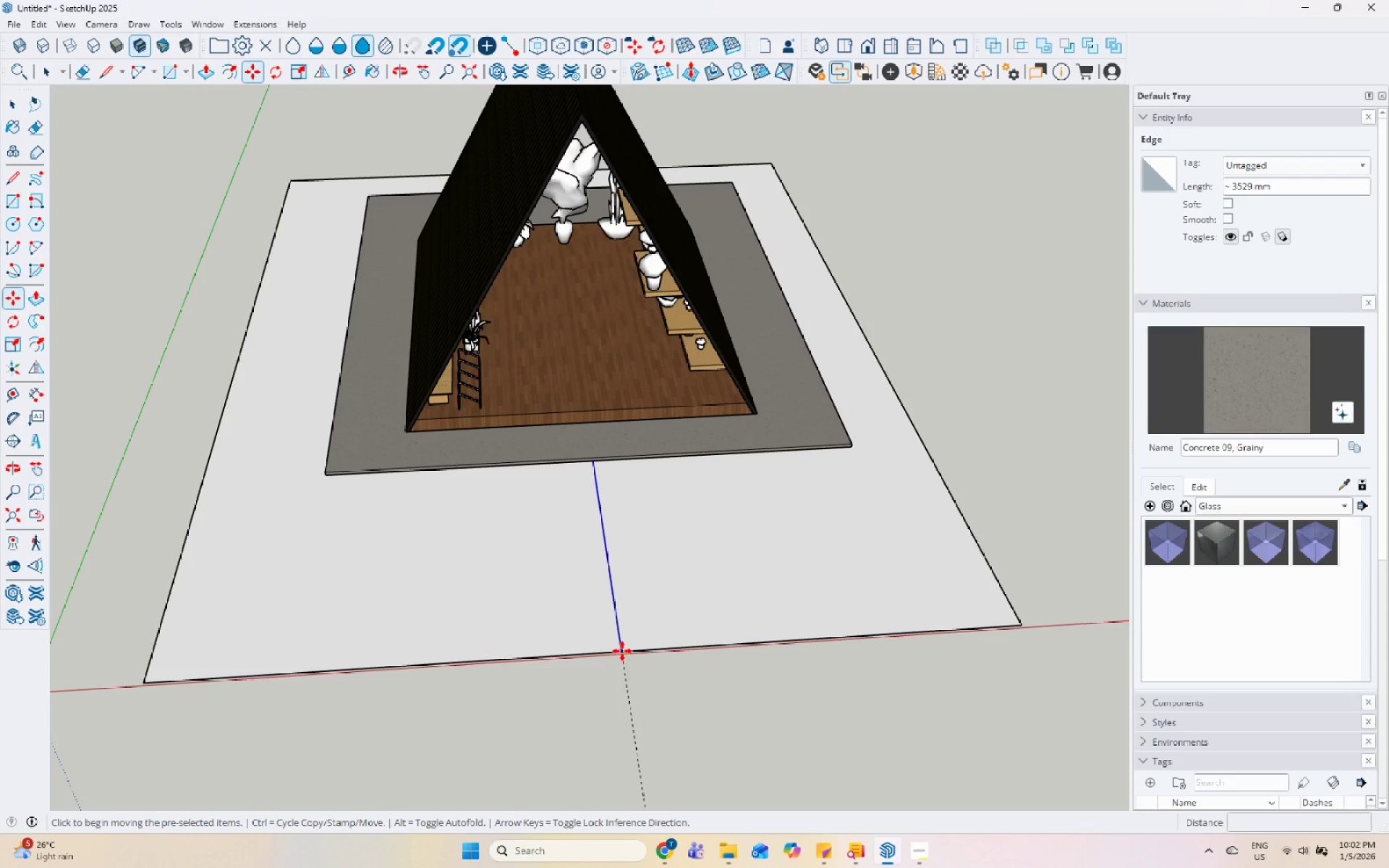 
left_click([622, 651])
 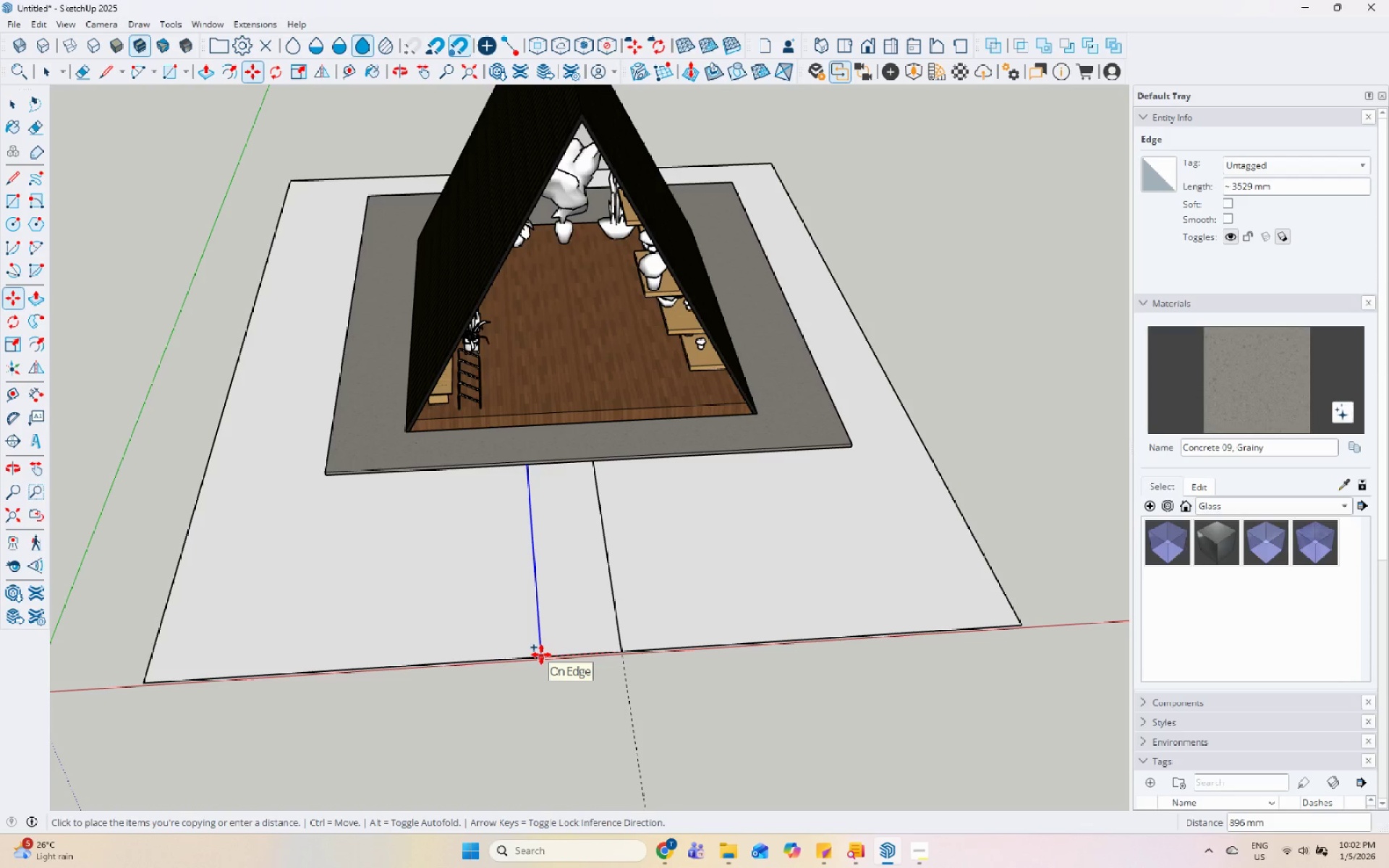 
key(Numpad8)
 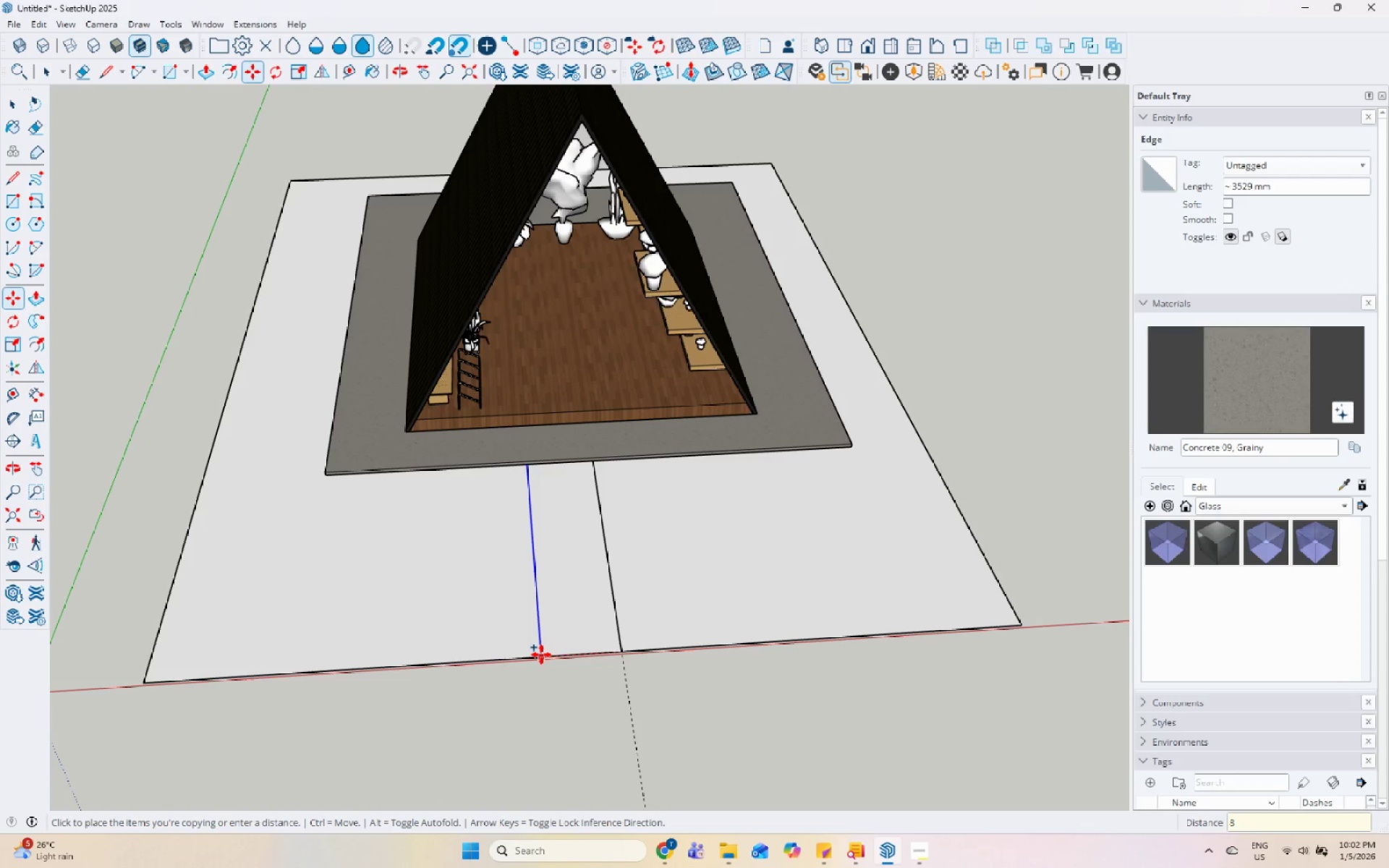 
key(Numpad0)
 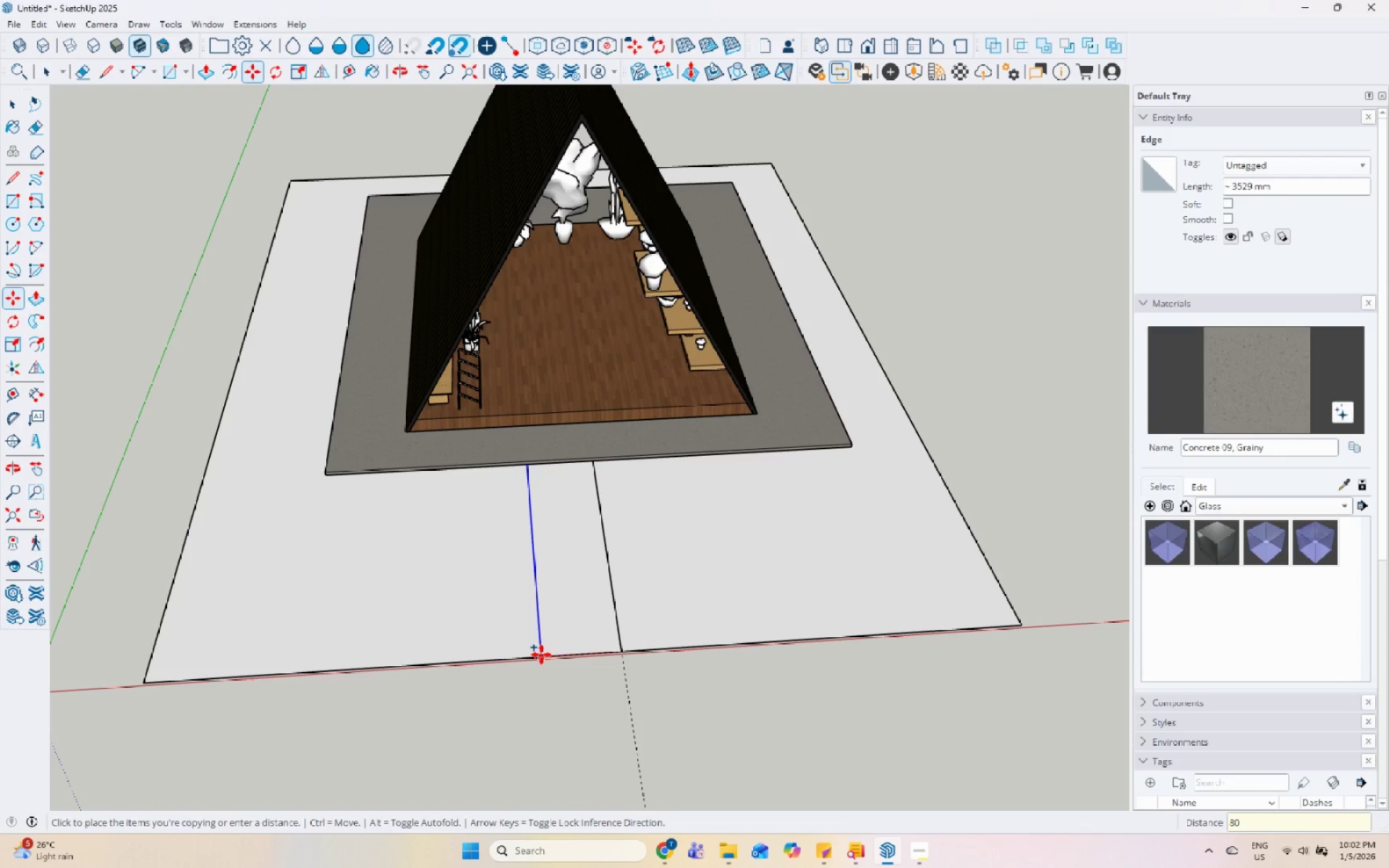 
key(Numpad0)
 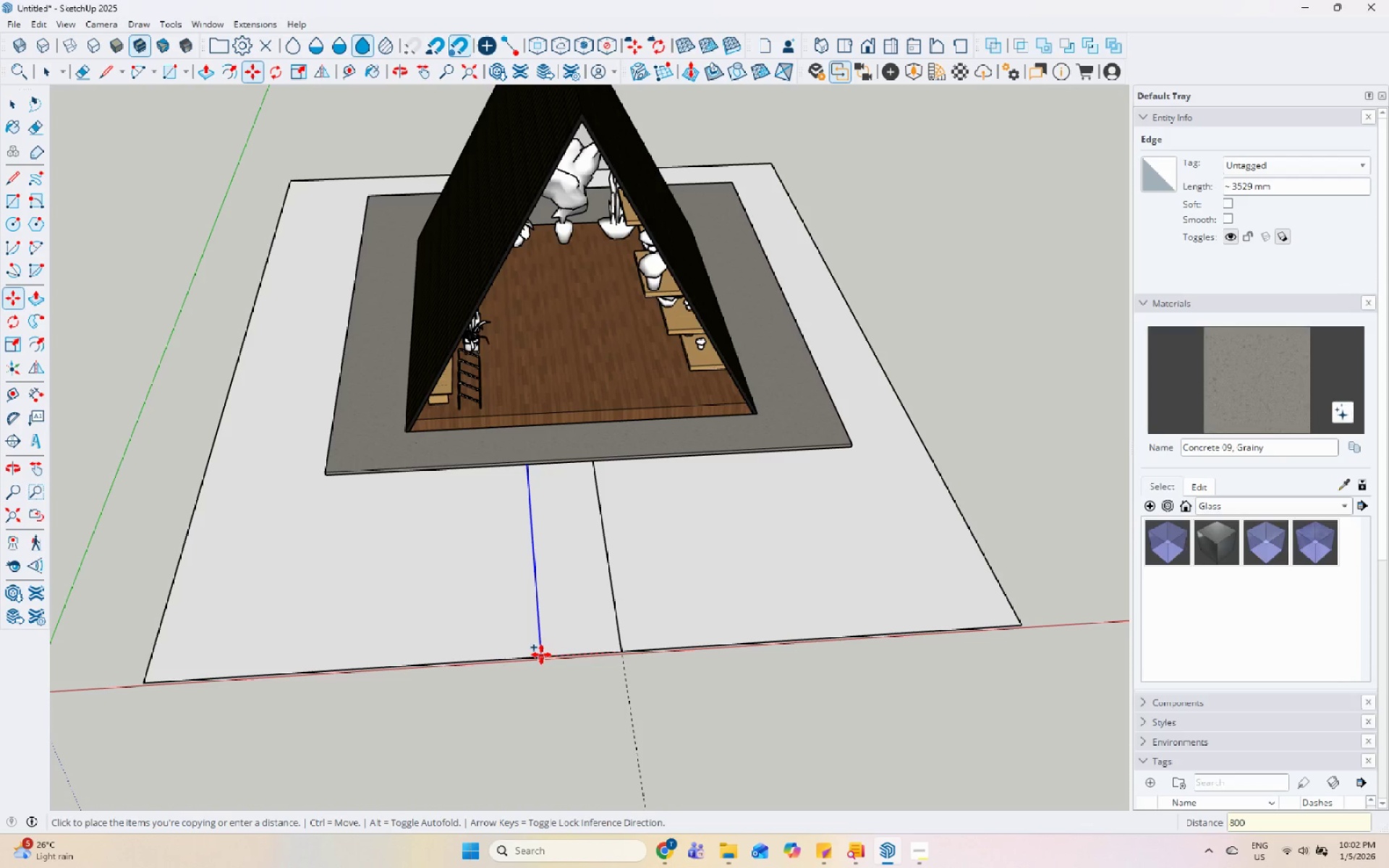 
key(Enter)
 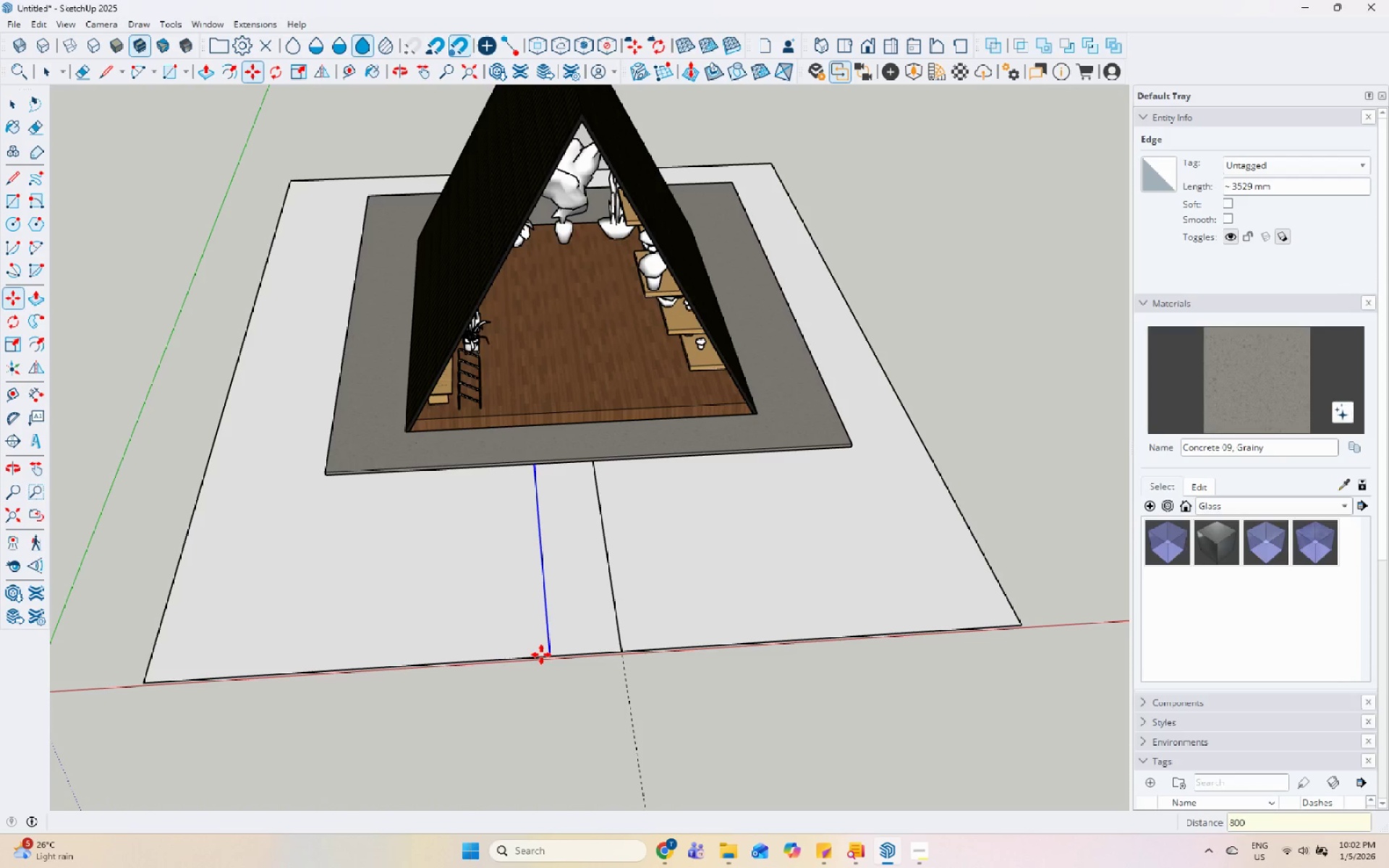 
key(Space)
 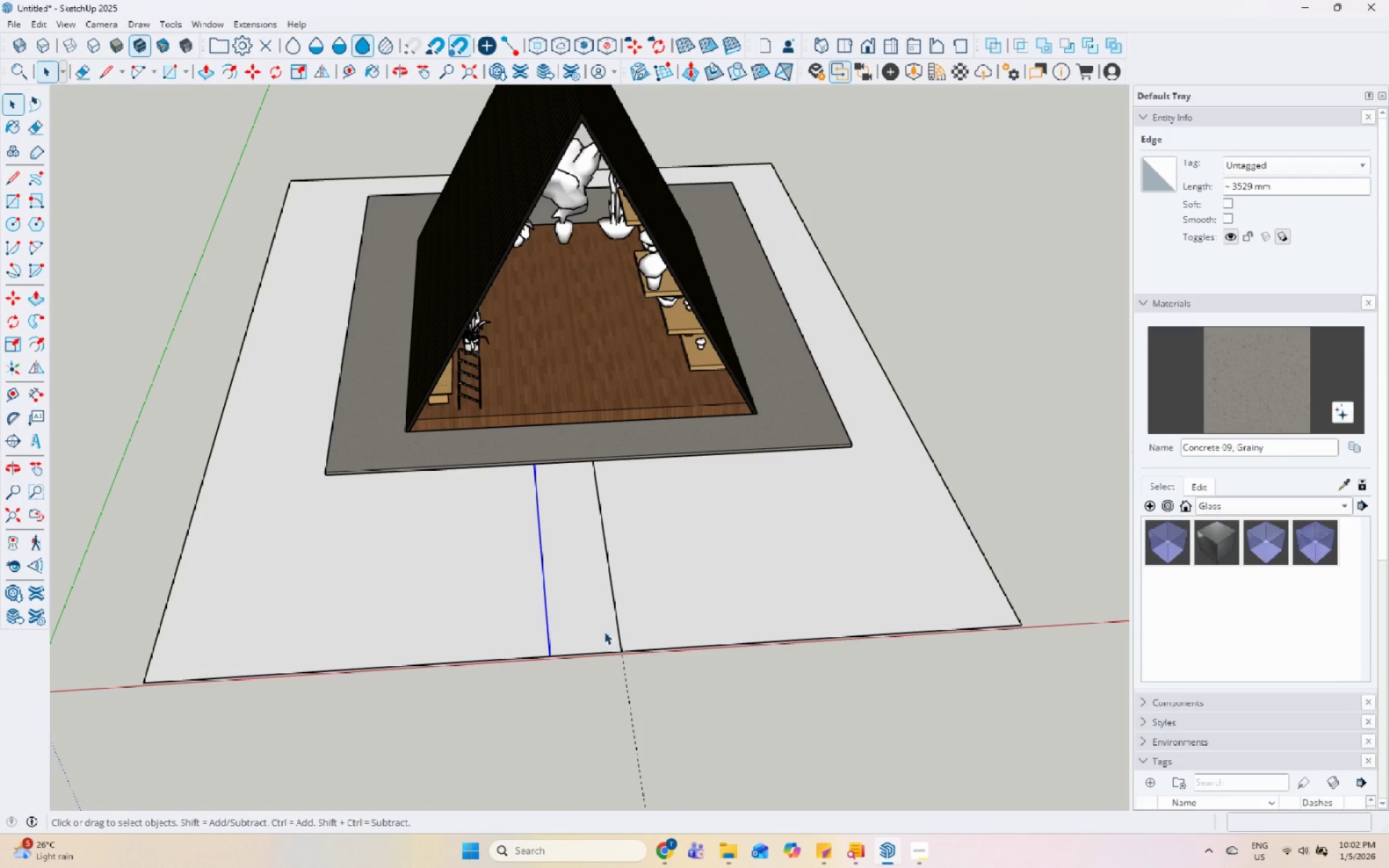 
left_click([616, 628])
 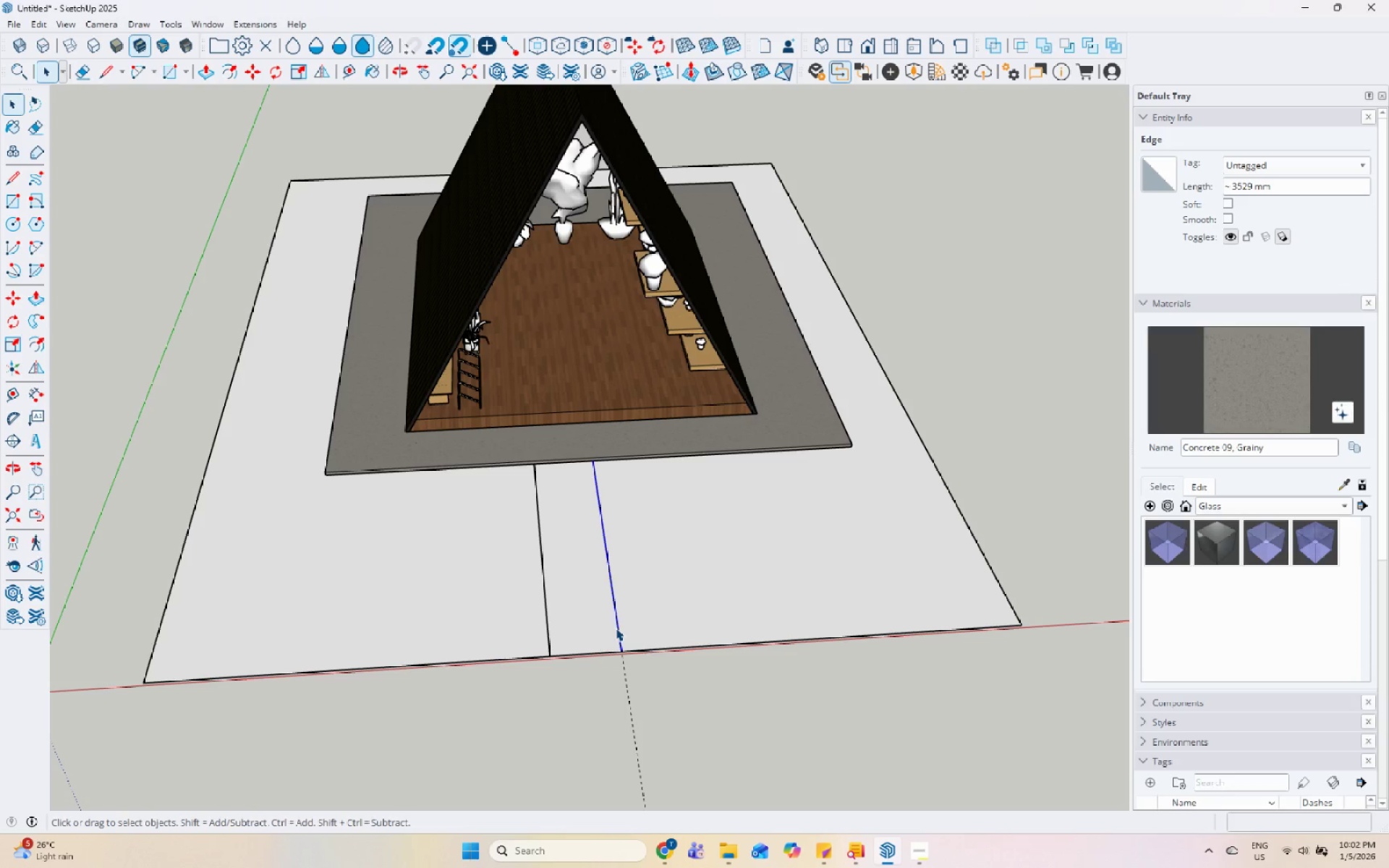 
key(M)
 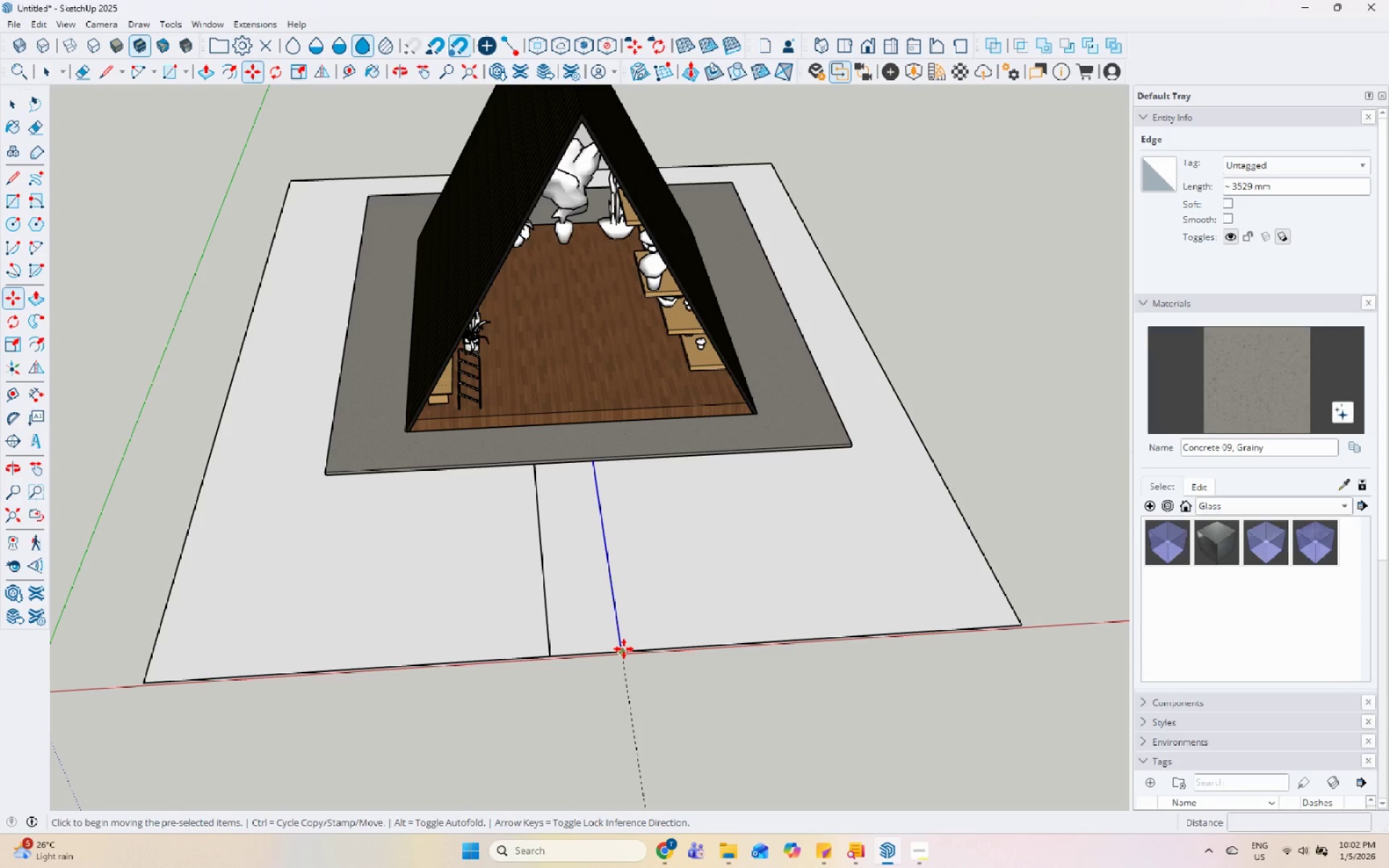 
key(Control+ControlLeft)
 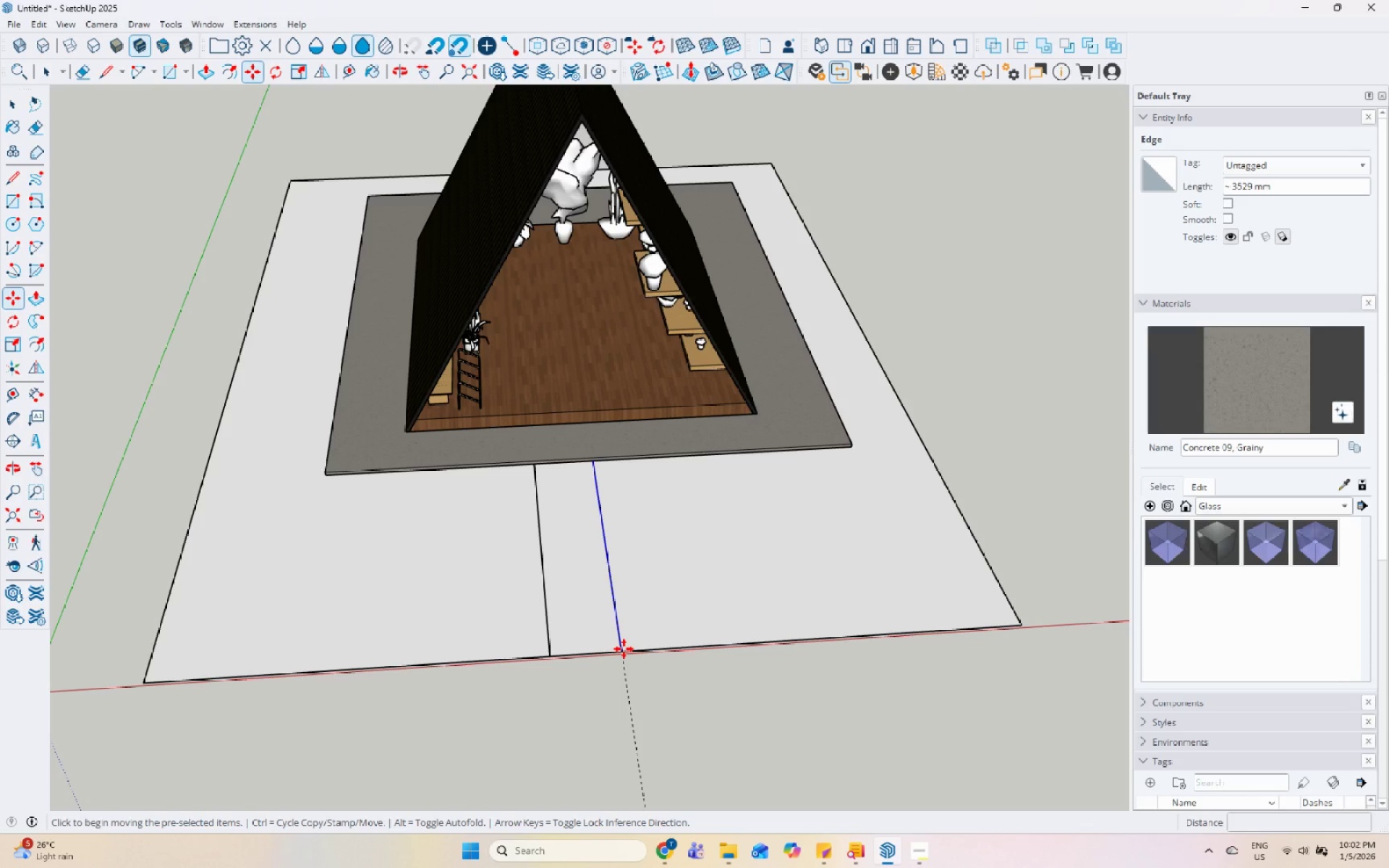 
left_click([624, 649])
 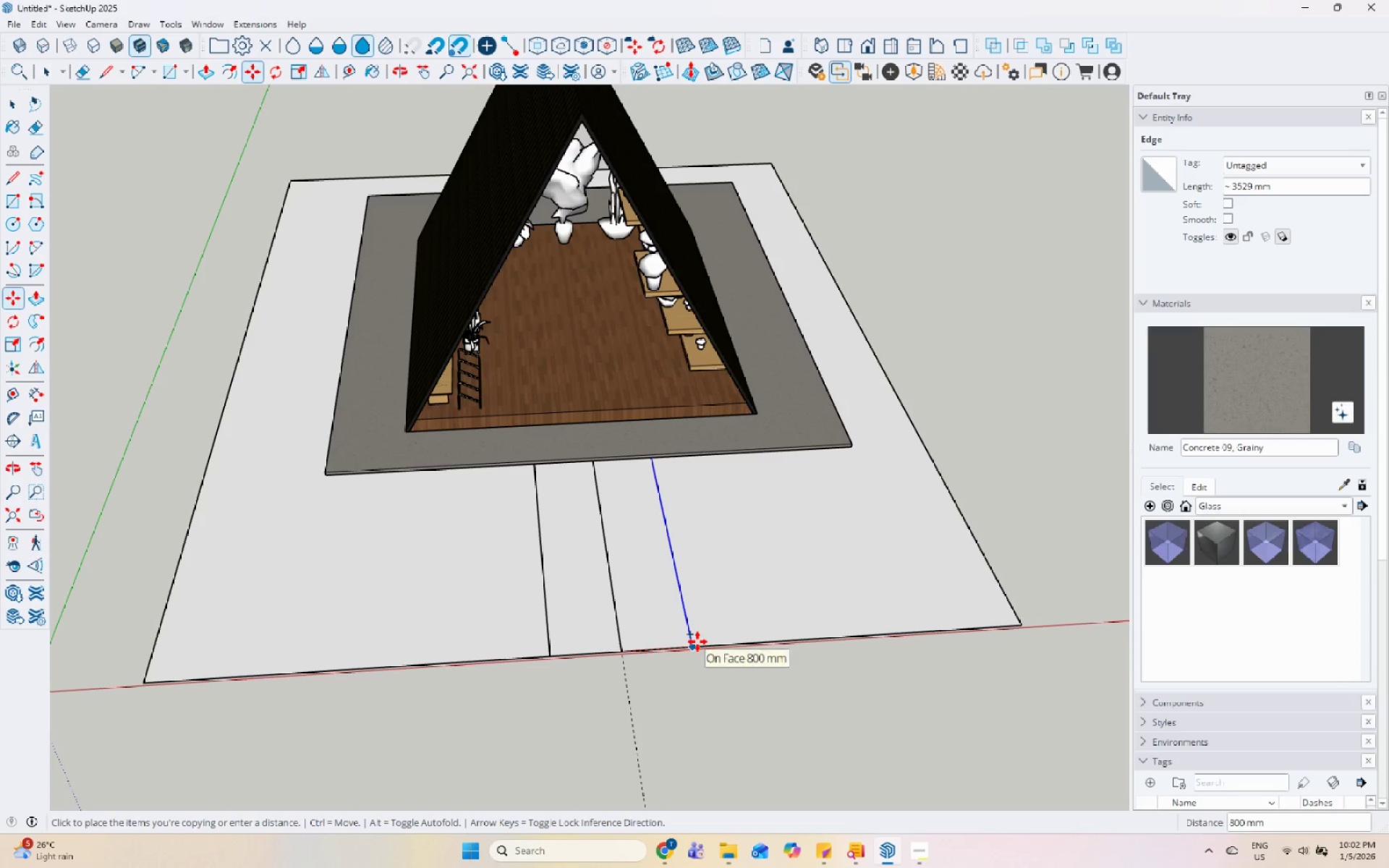 
key(Space)
 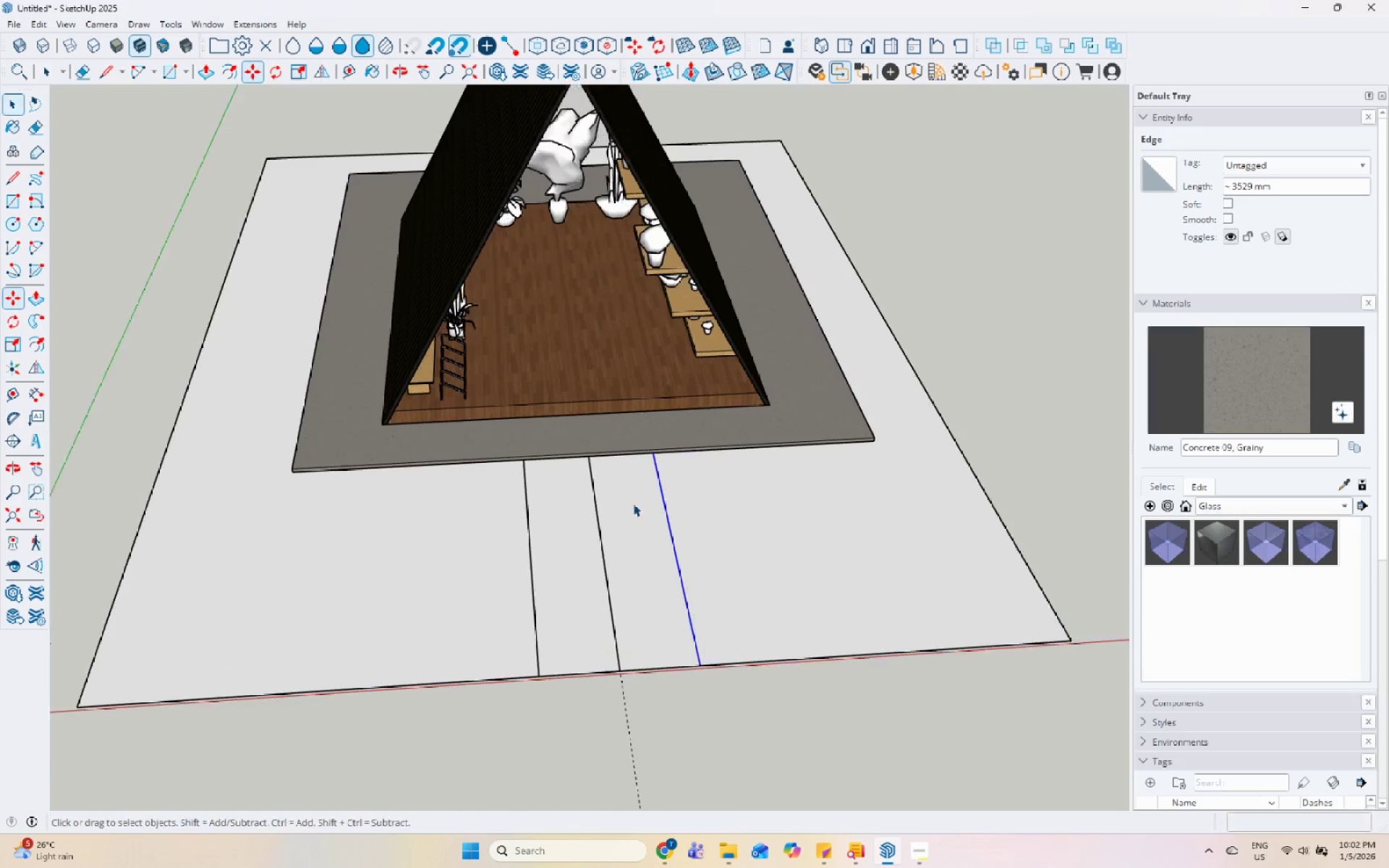 
scroll: coordinate [632, 502], scroll_direction: up, amount: 6.0
 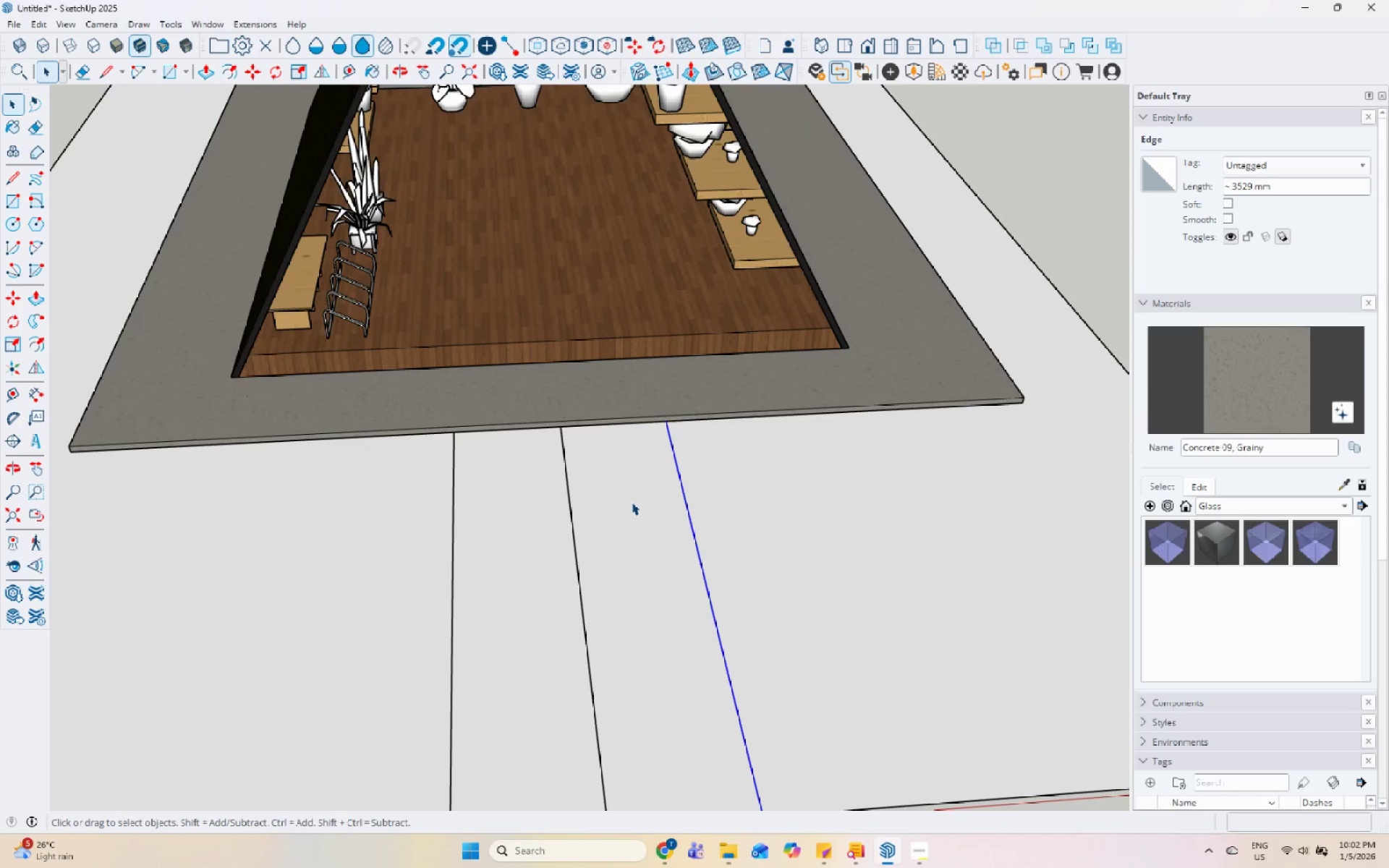 
key(L)
 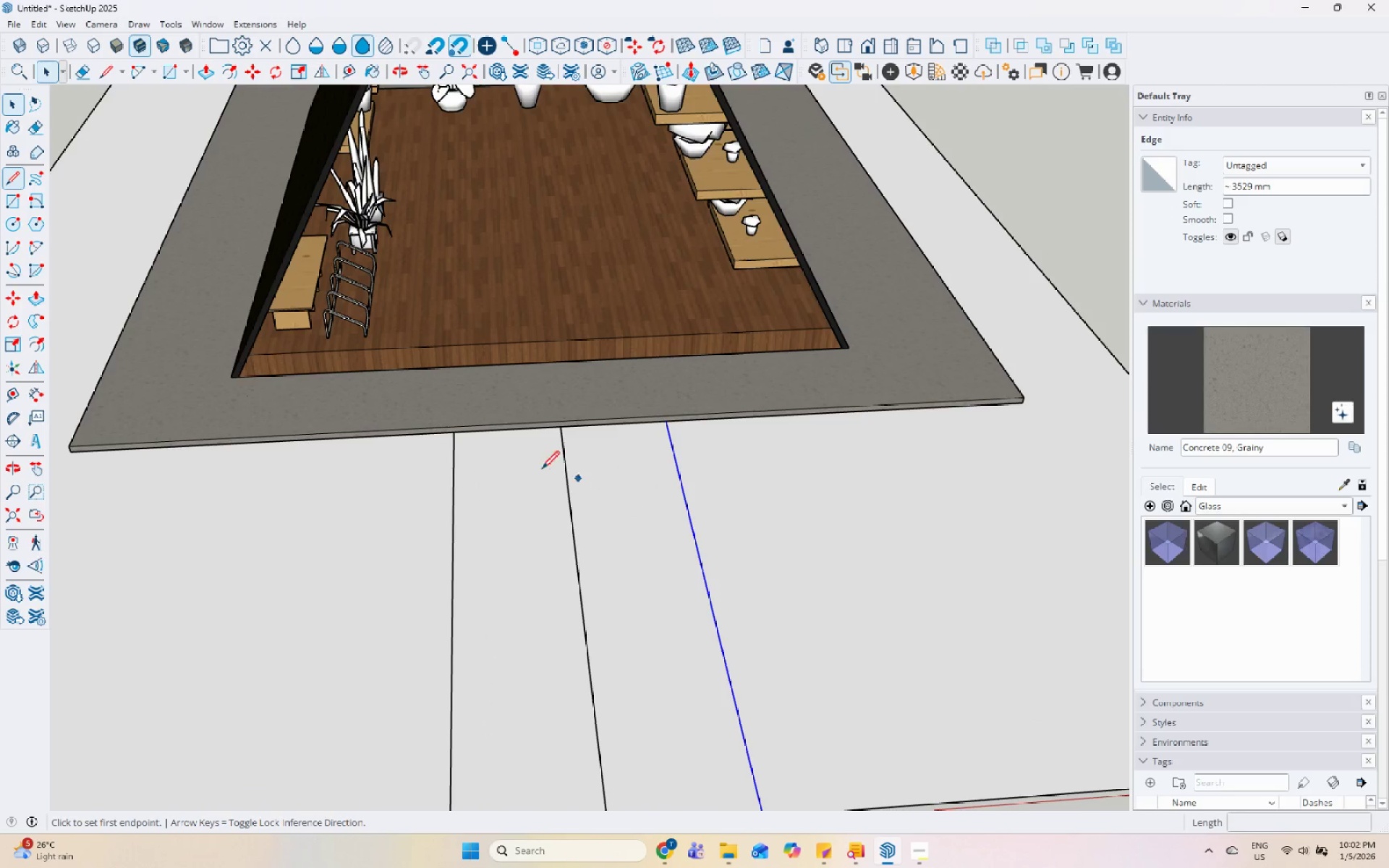 
scroll: coordinate [493, 449], scroll_direction: up, amount: 4.0
 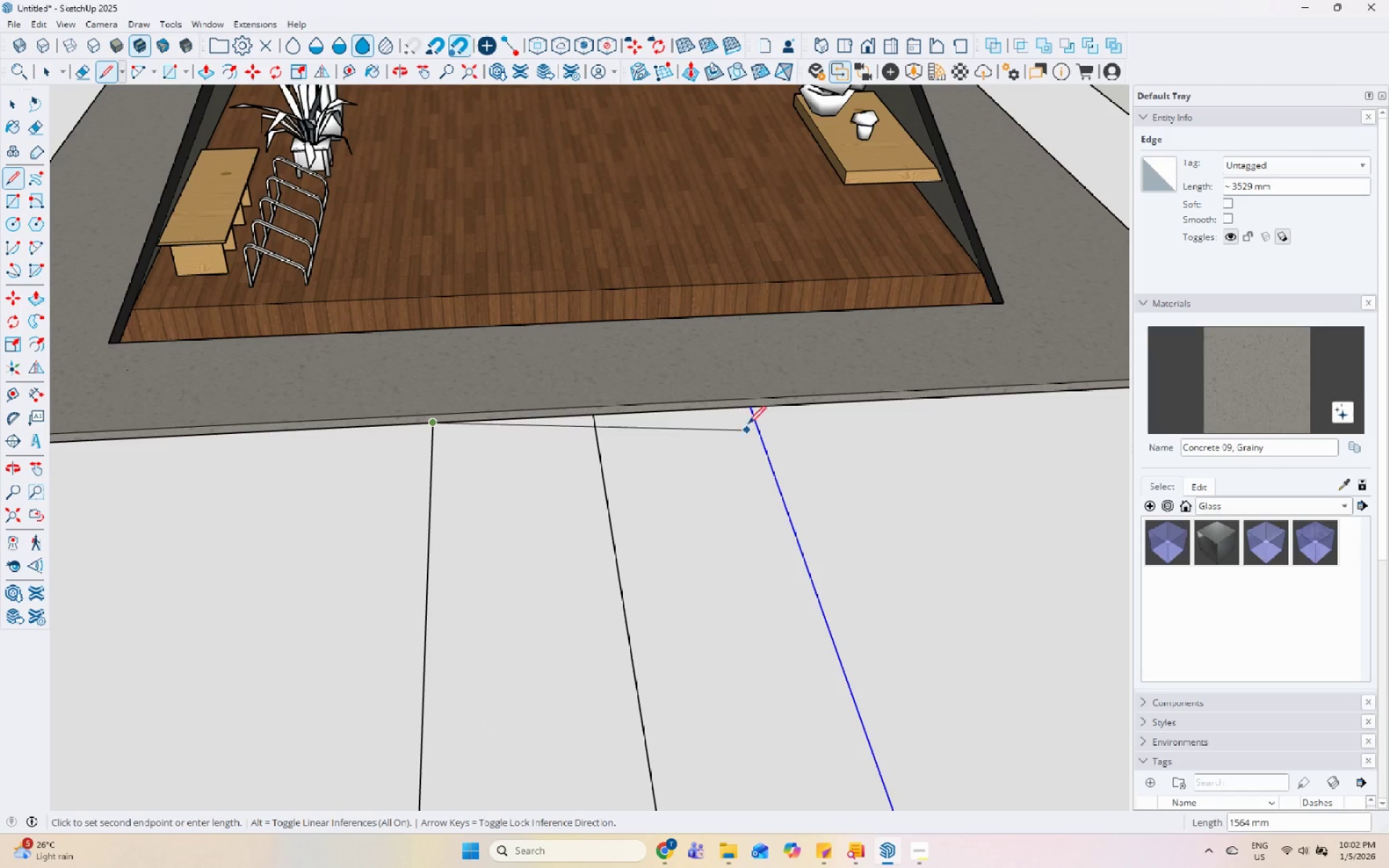 
left_click([755, 409])
 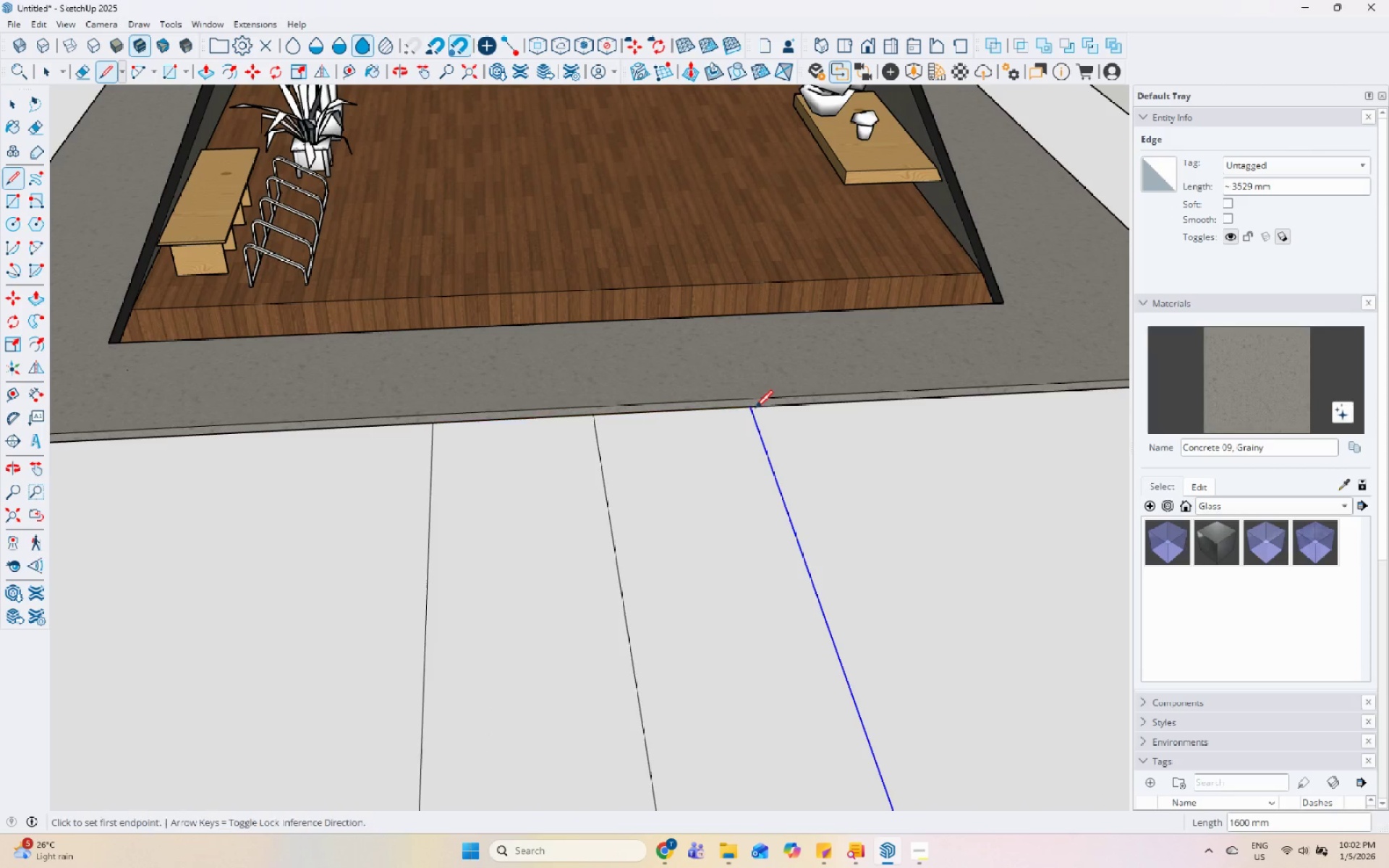 
key(Space)
 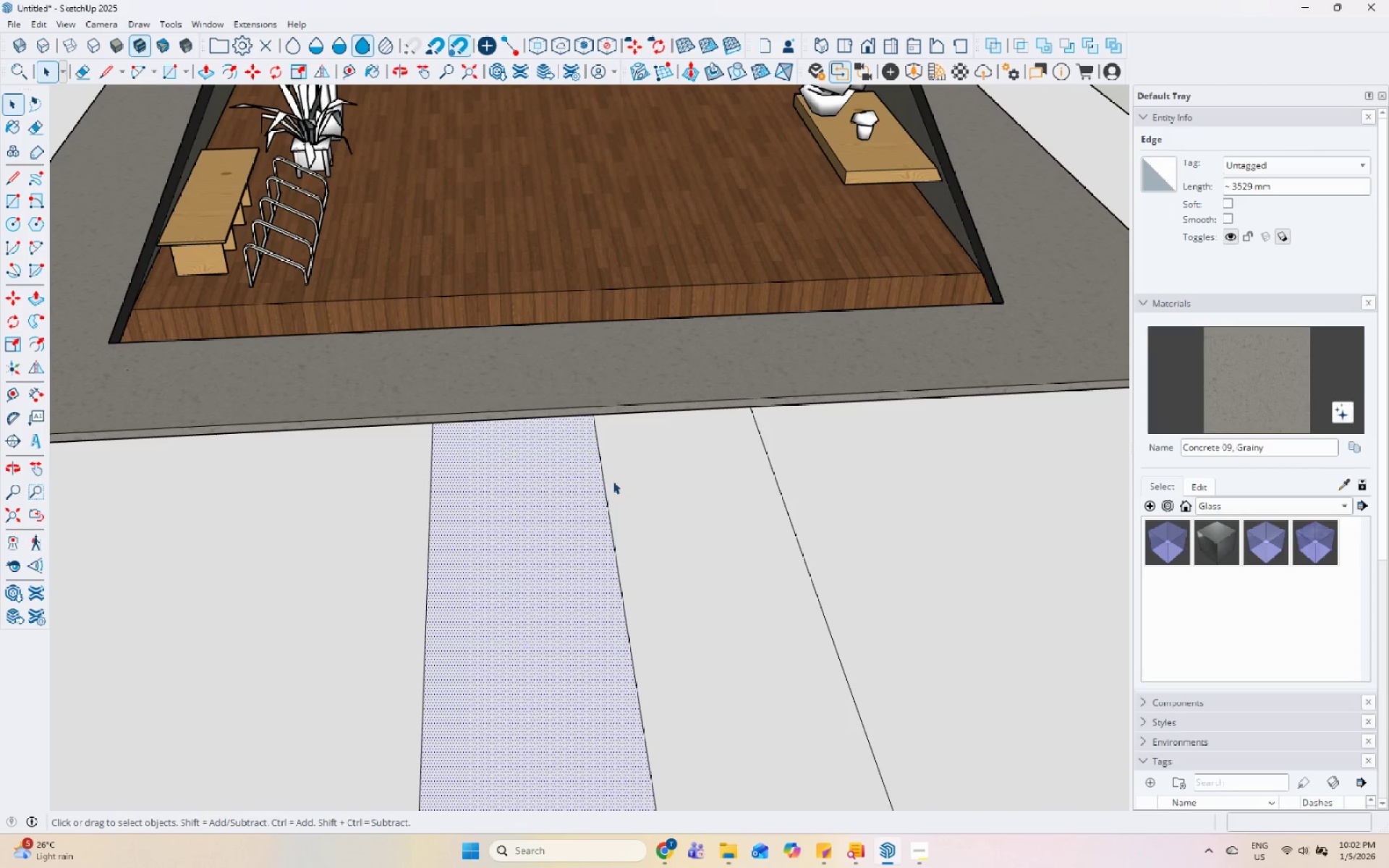 
left_click([606, 480])
 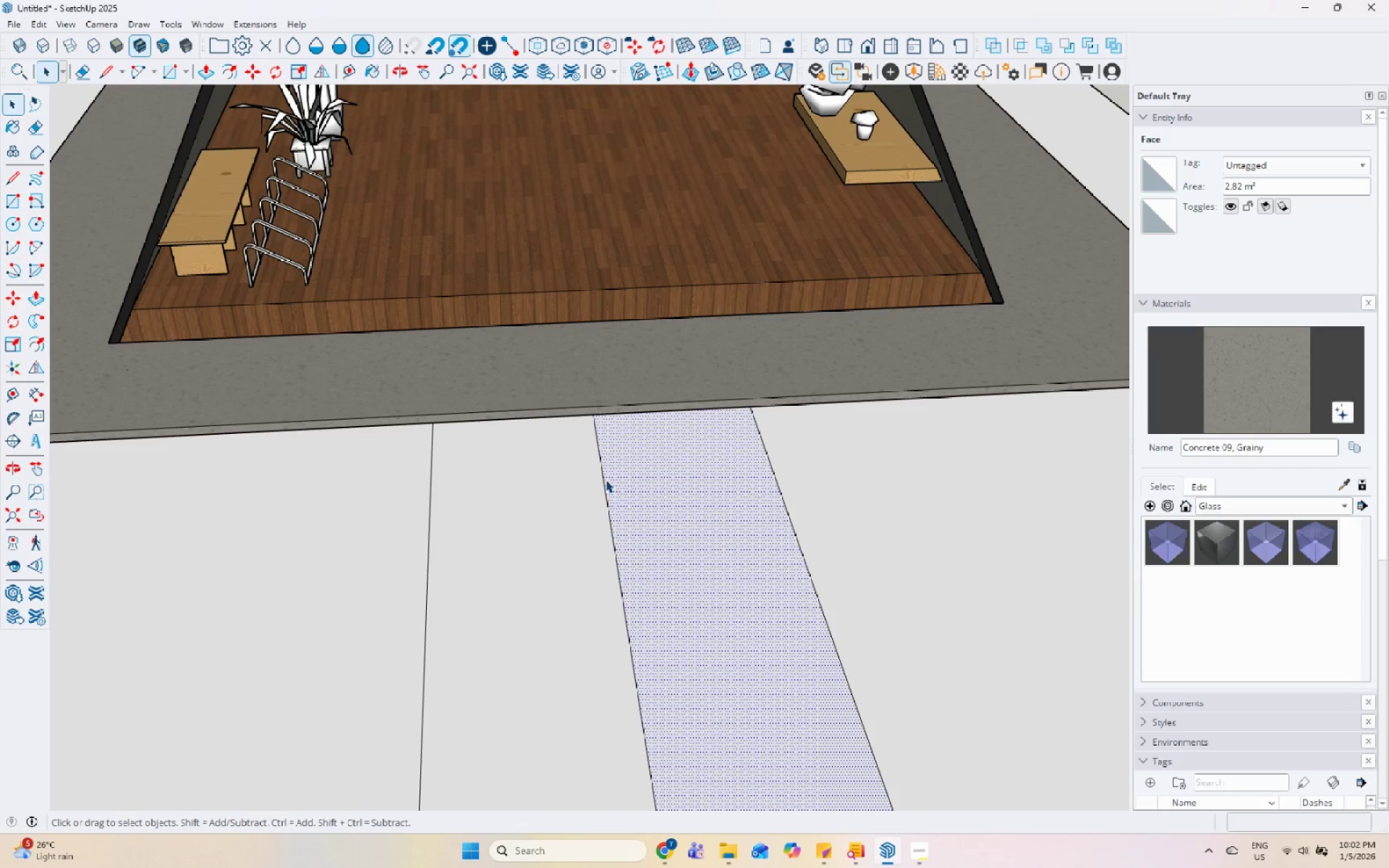 
left_click([603, 480])
 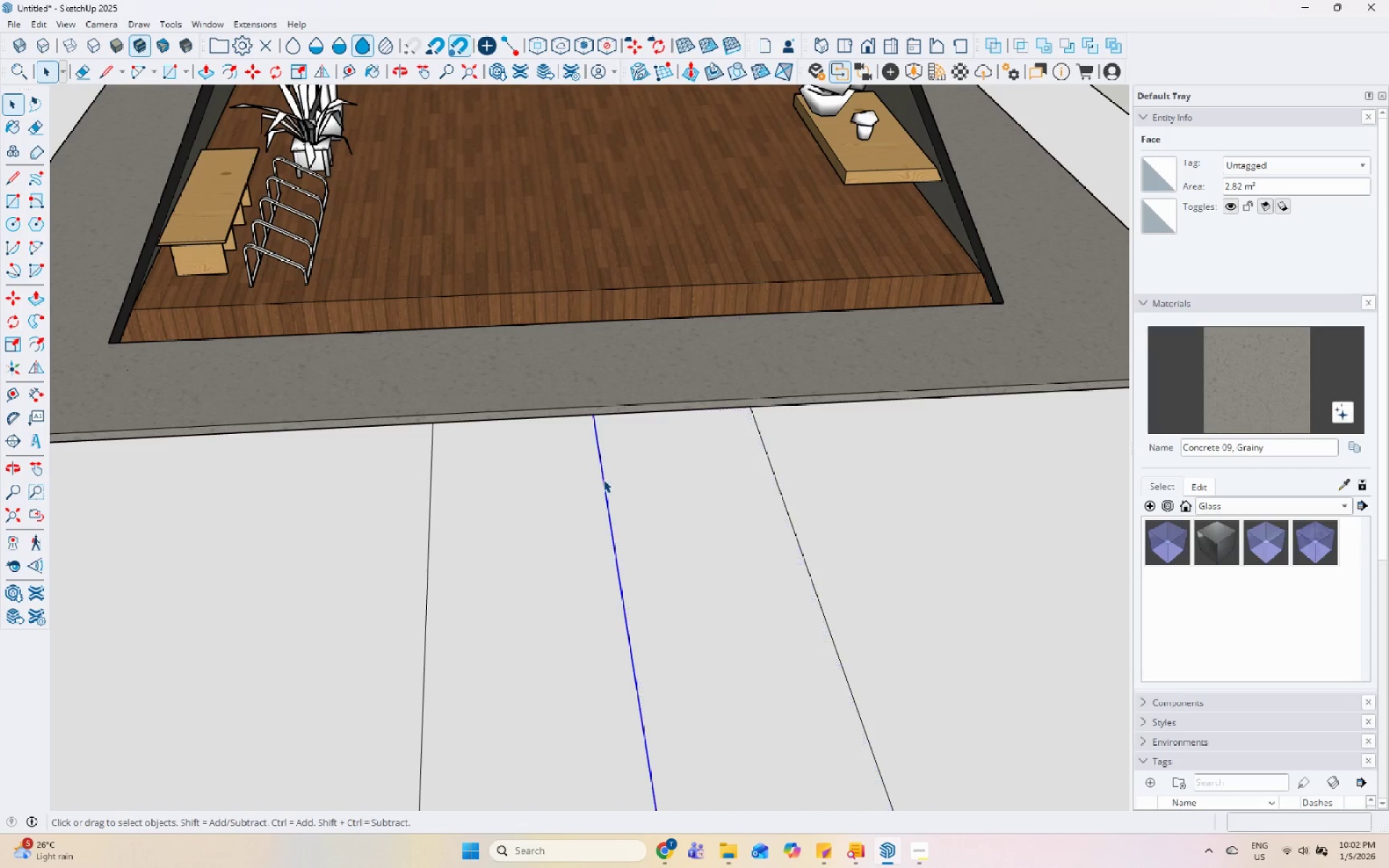 
right_click([603, 480])
 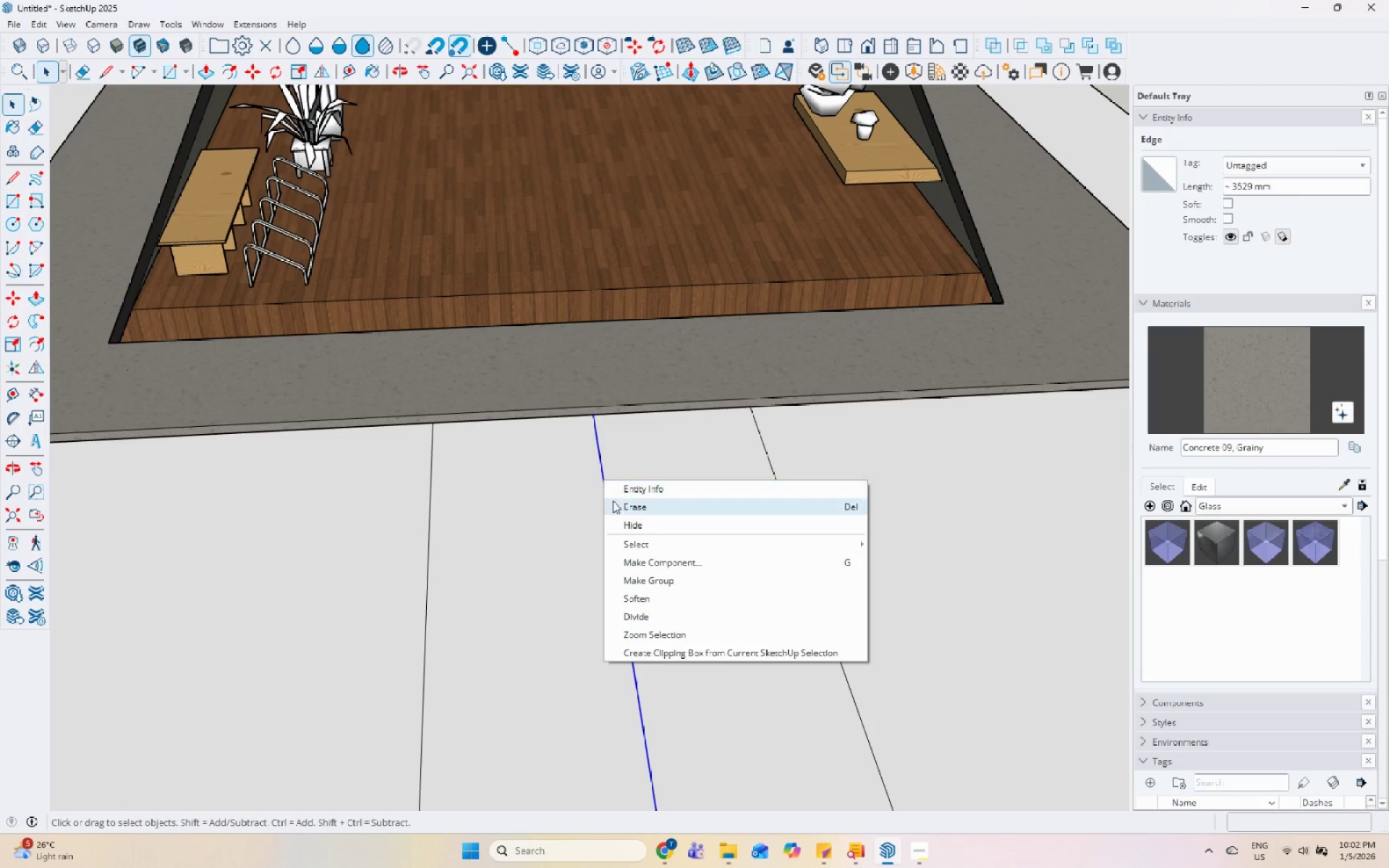 
left_click([613, 502])
 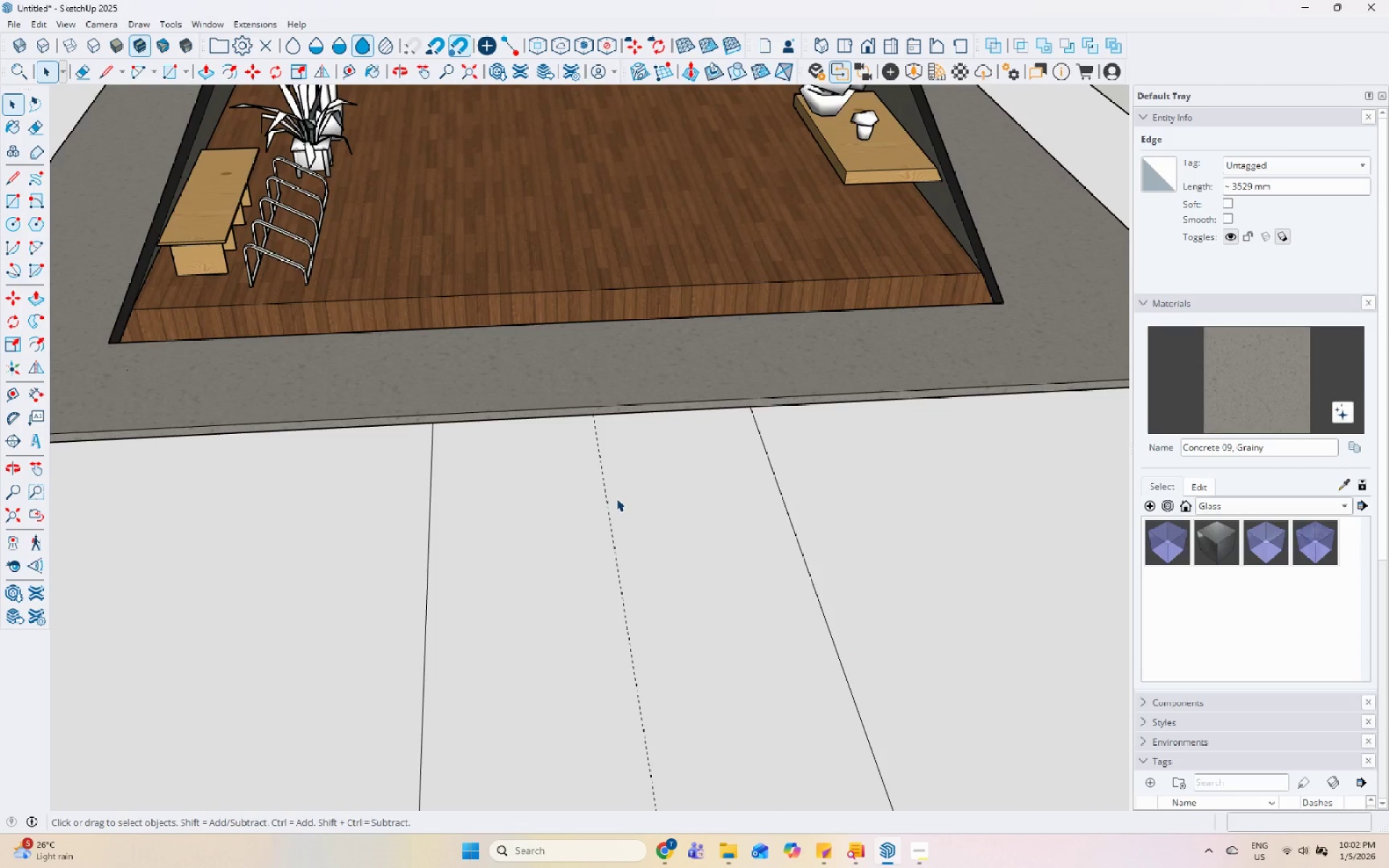 
scroll: coordinate [708, 708], scroll_direction: down, amount: 23.0
 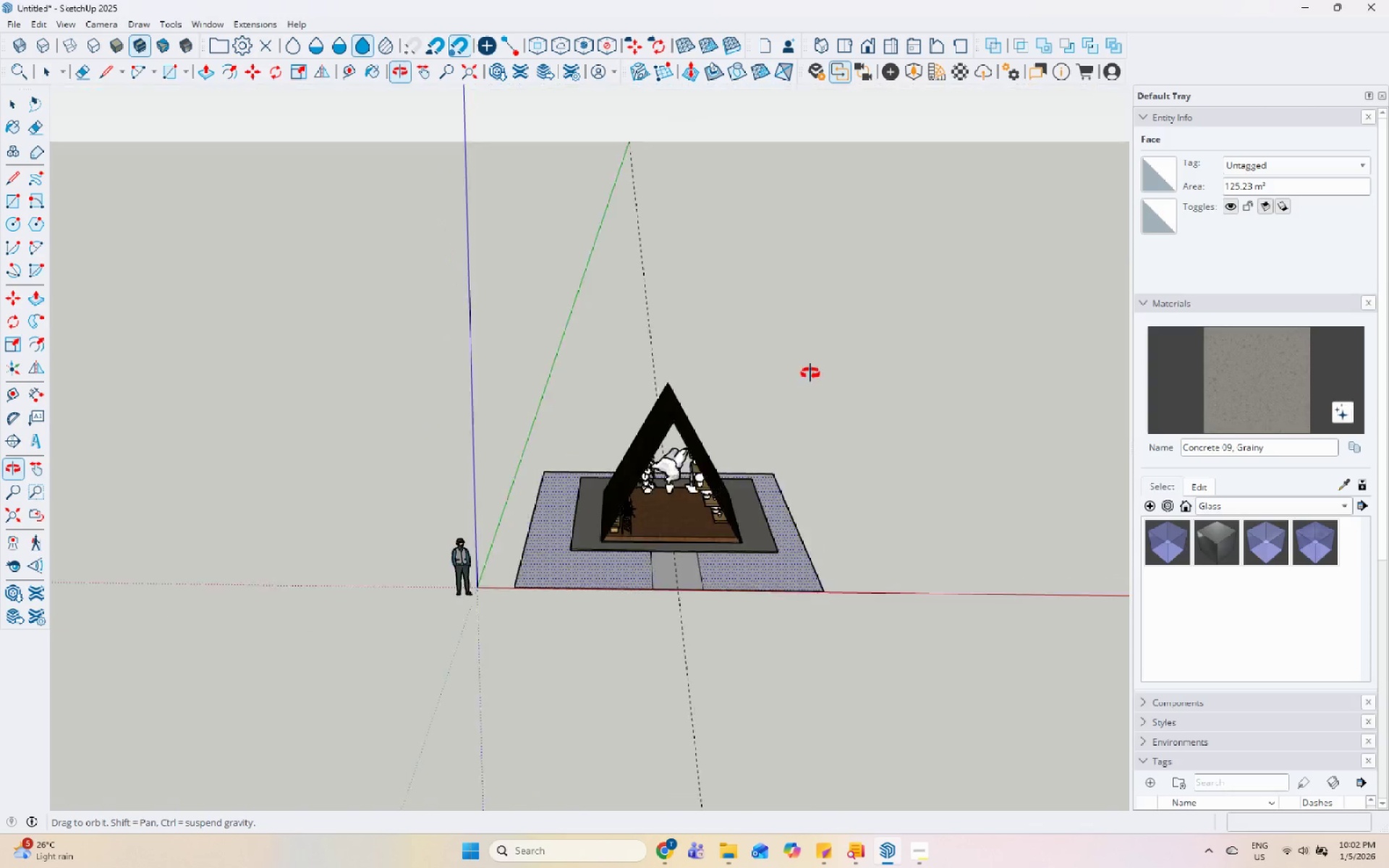 
scroll: coordinate [653, 534], scroll_direction: up, amount: 7.0
 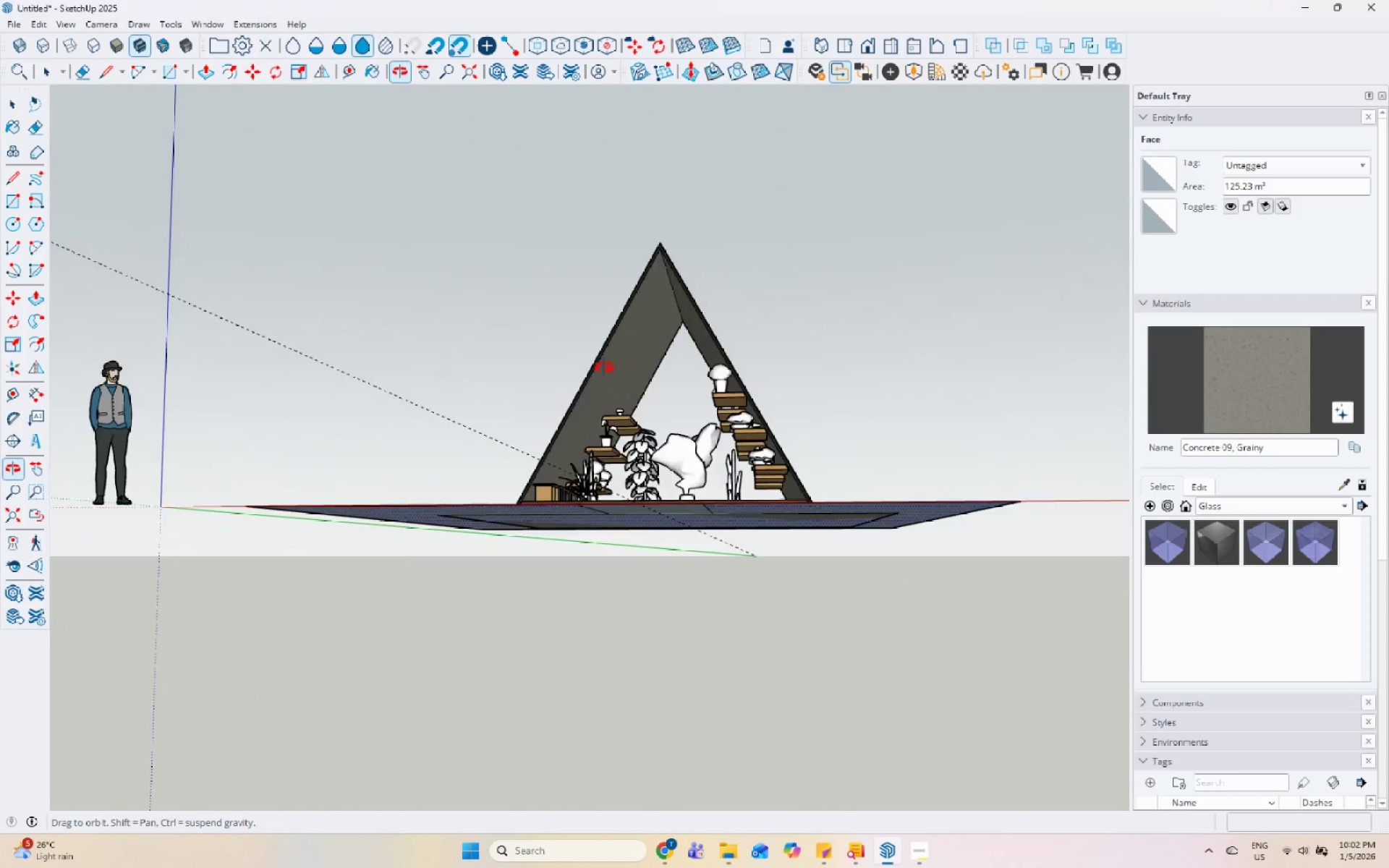 
scroll: coordinate [611, 366], scroll_direction: none, amount: 0.0
 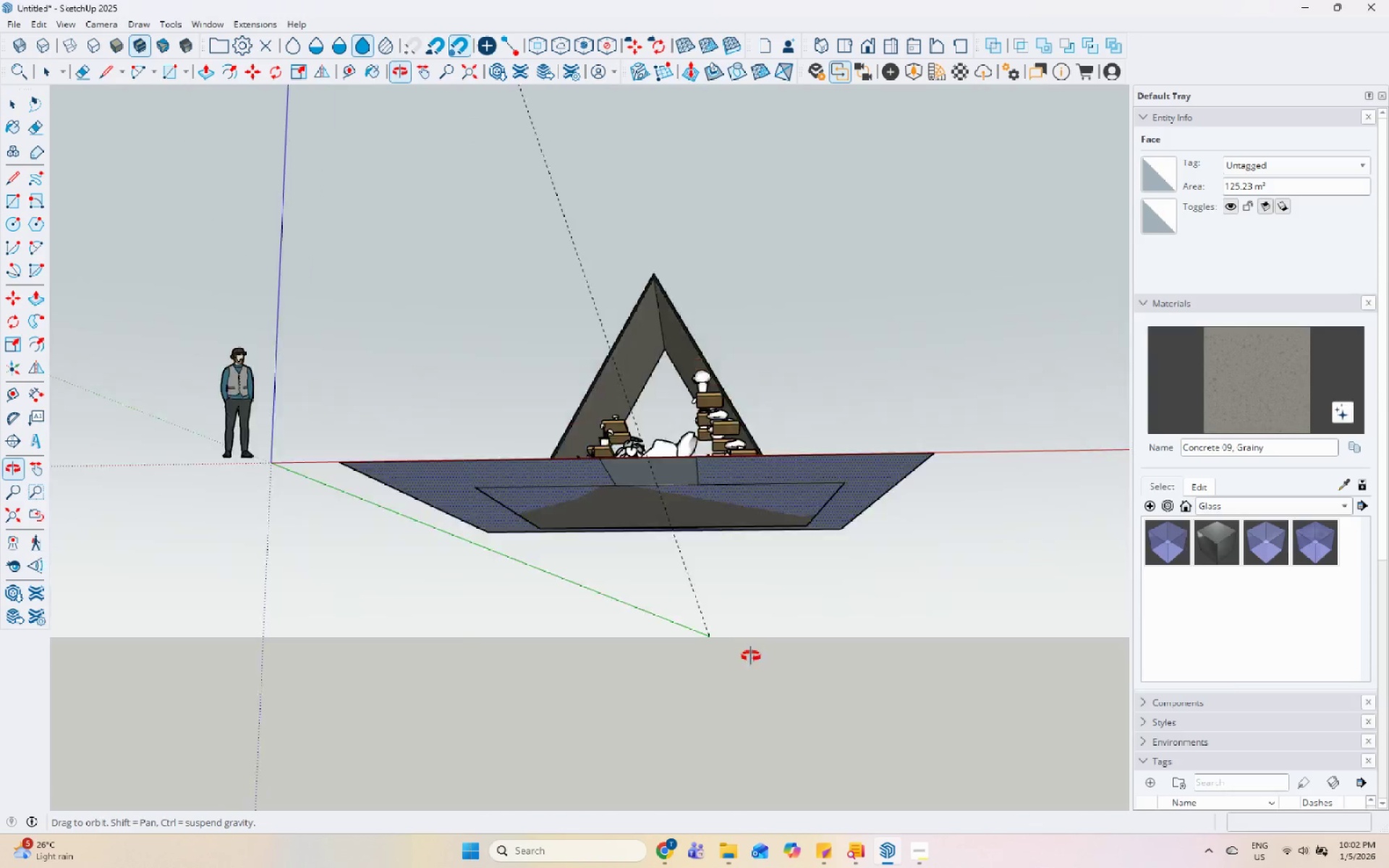 
scroll: coordinate [541, 552], scroll_direction: up, amount: 11.0
 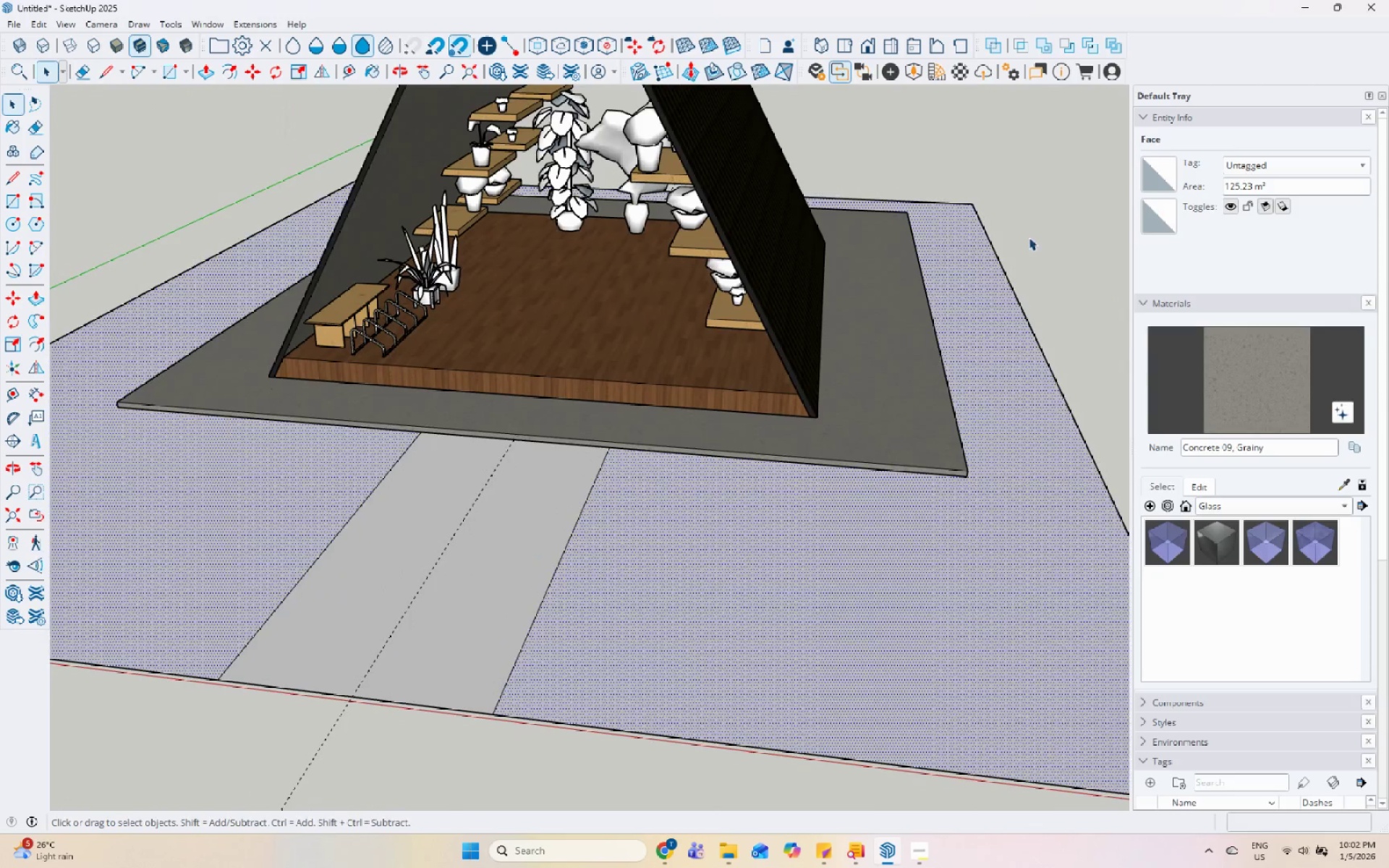 
scroll: coordinate [610, 509], scroll_direction: down, amount: 13.0
 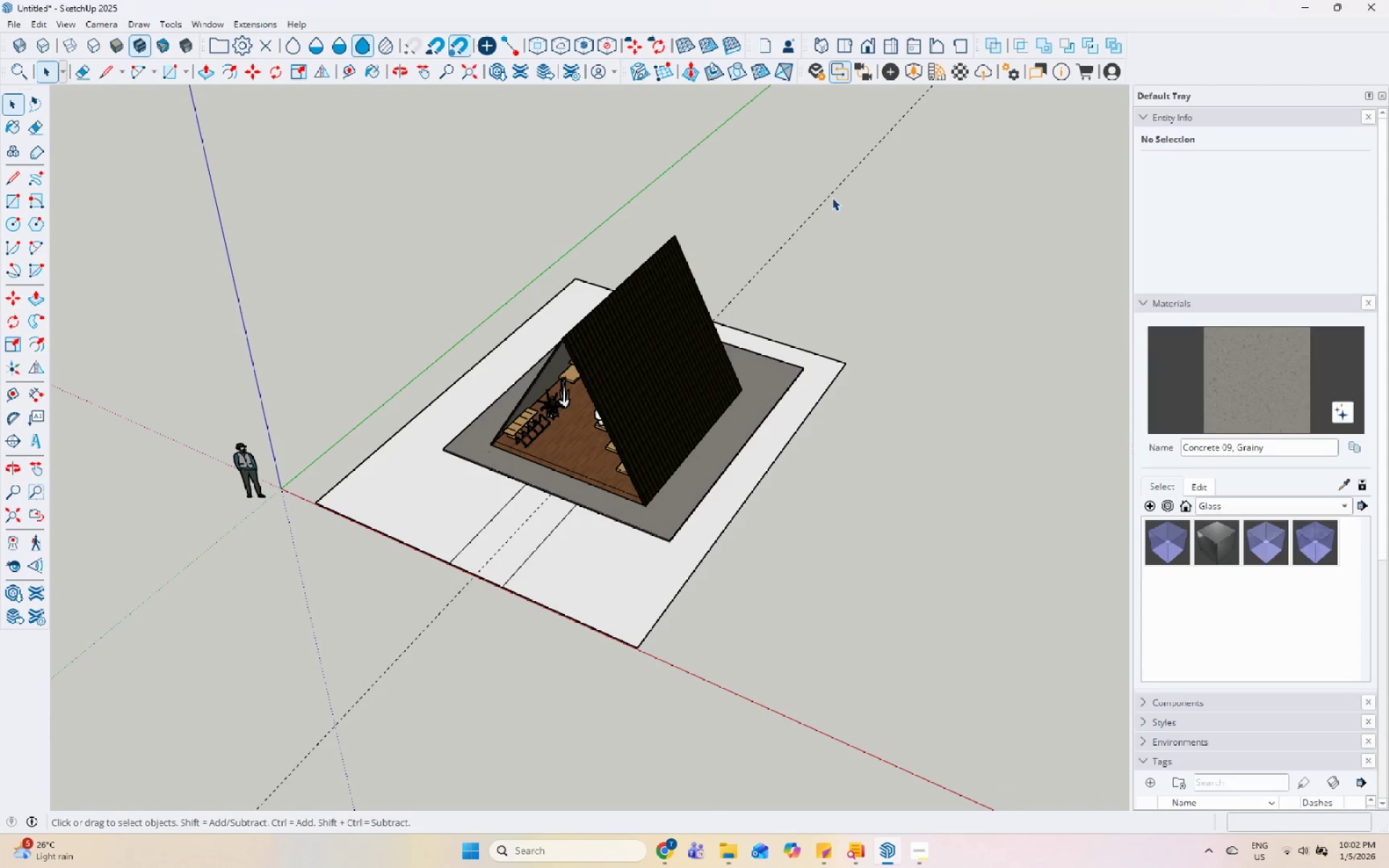 
double_click([829, 192])
 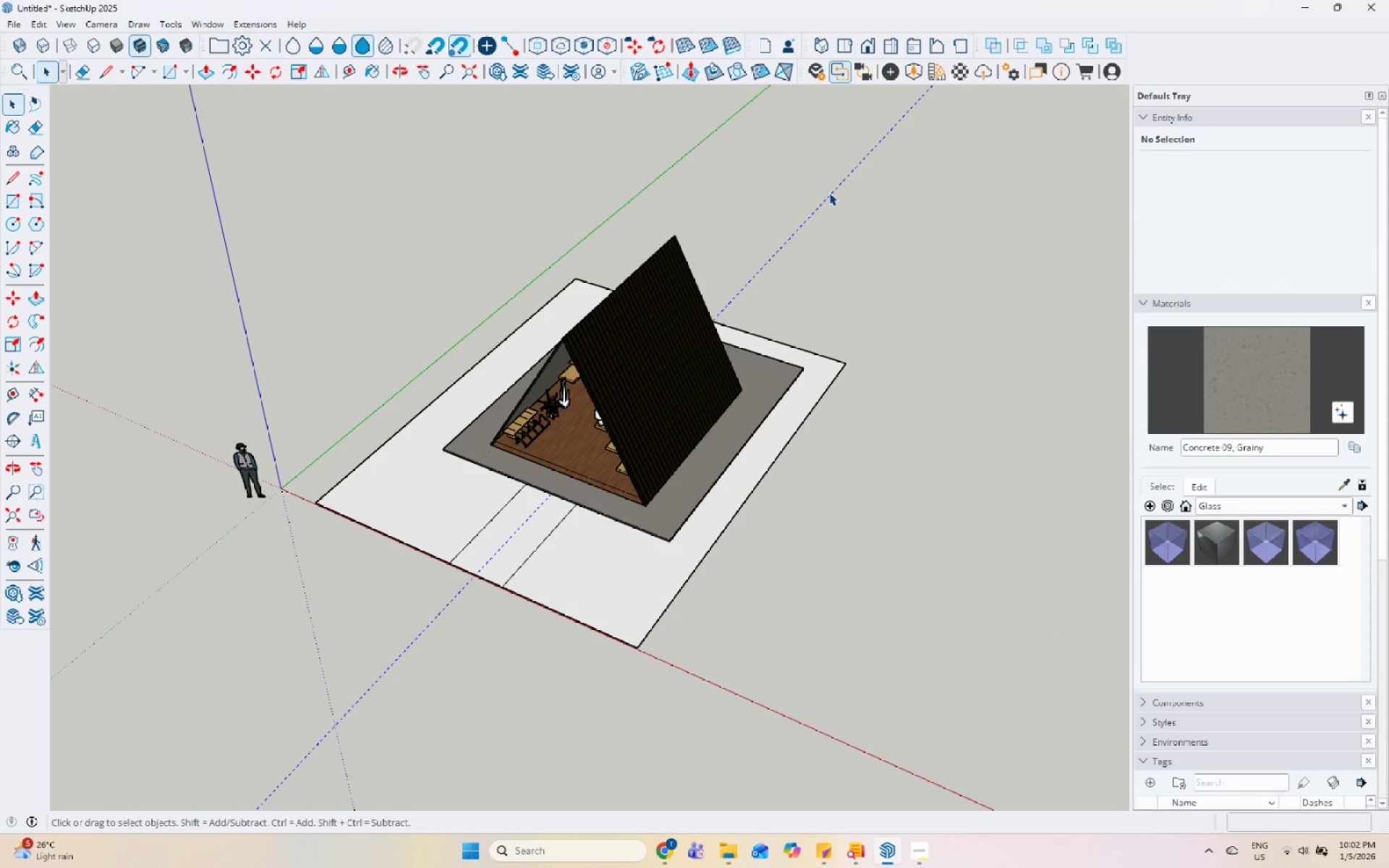 
right_click([829, 192])
 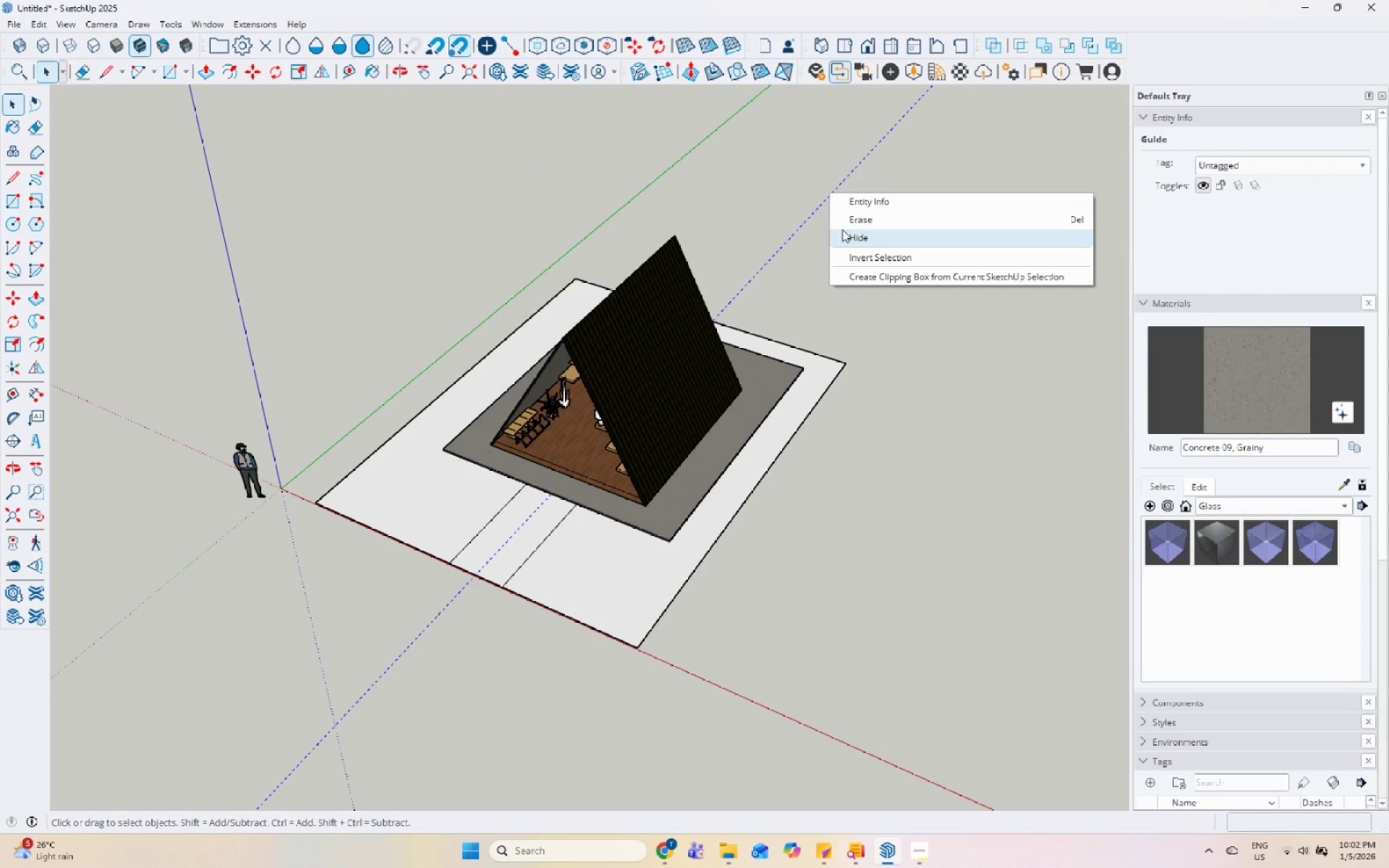 
left_click([853, 218])
 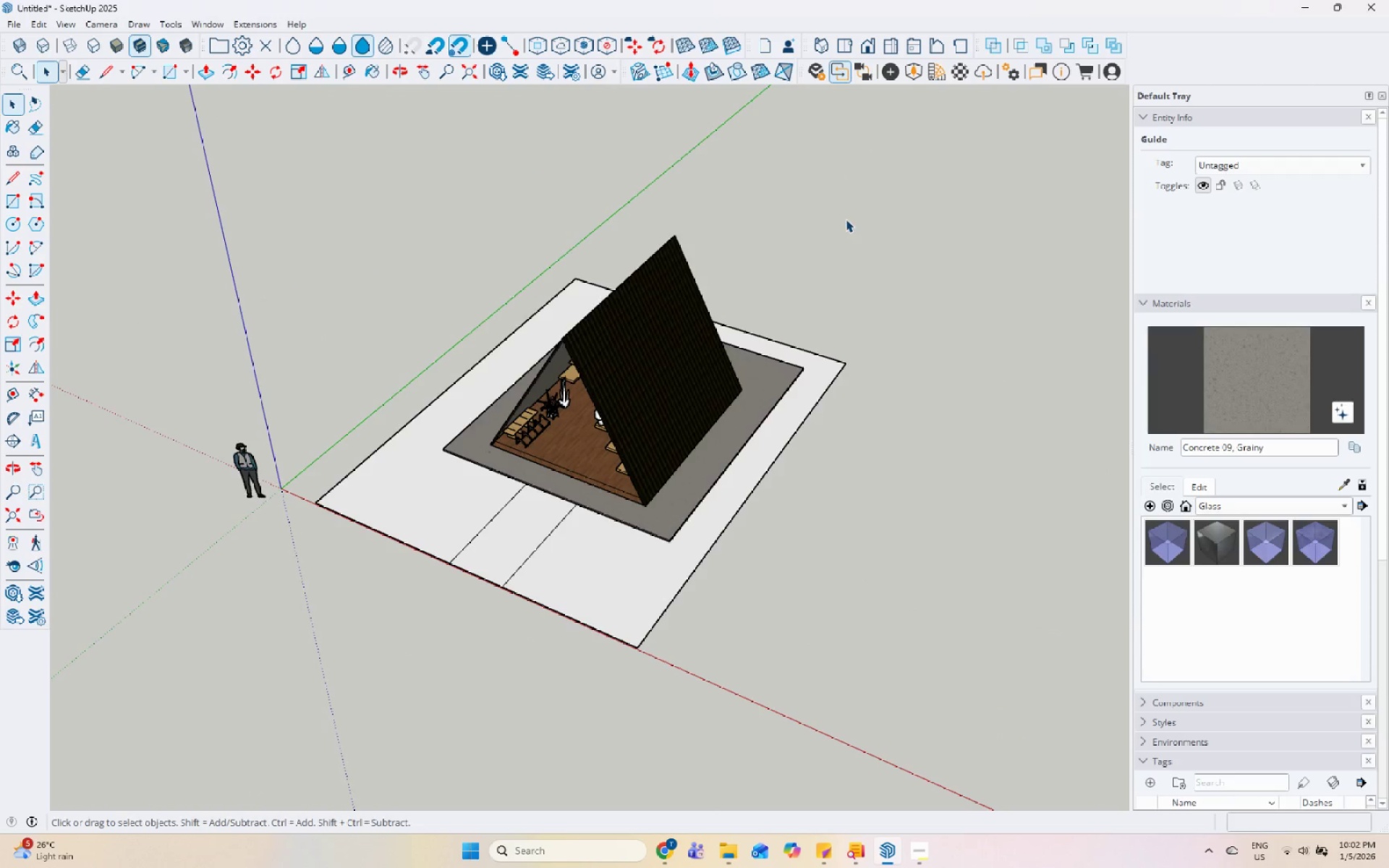 
scroll: coordinate [804, 246], scroll_direction: down, amount: 5.0
 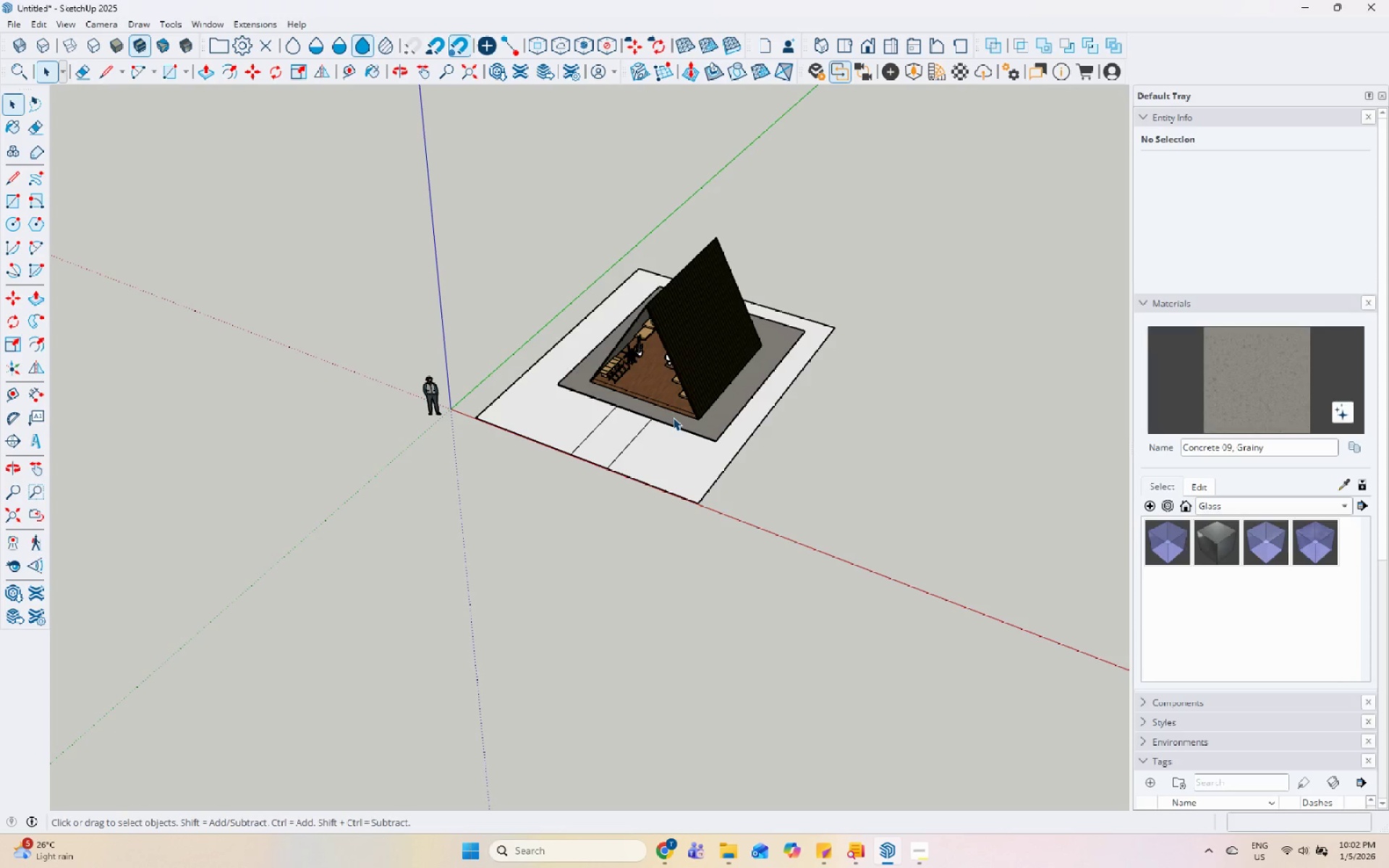 
scroll: coordinate [864, 411], scroll_direction: up, amount: 8.0
 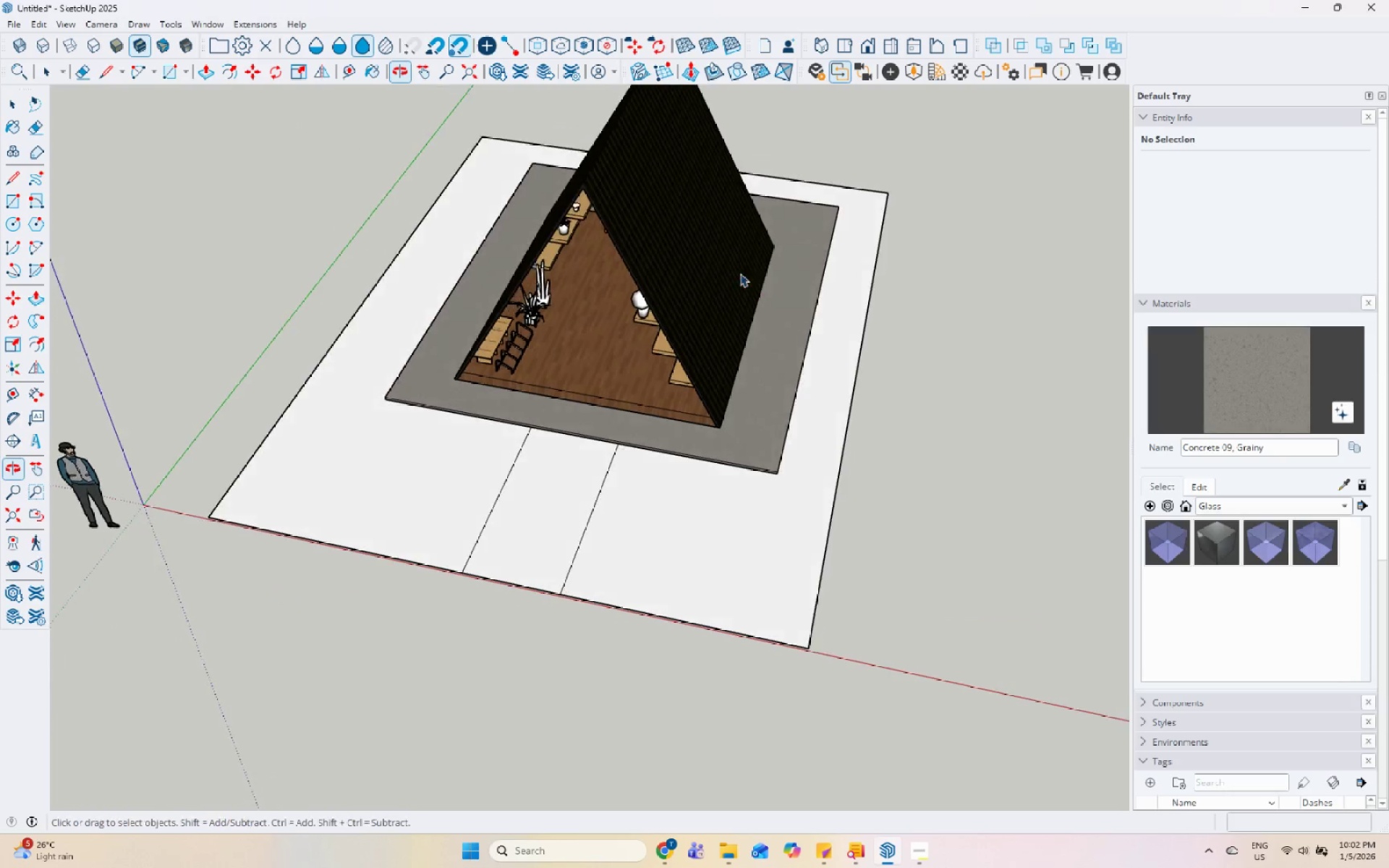 
scroll: coordinate [579, 455], scroll_direction: down, amount: 7.0
 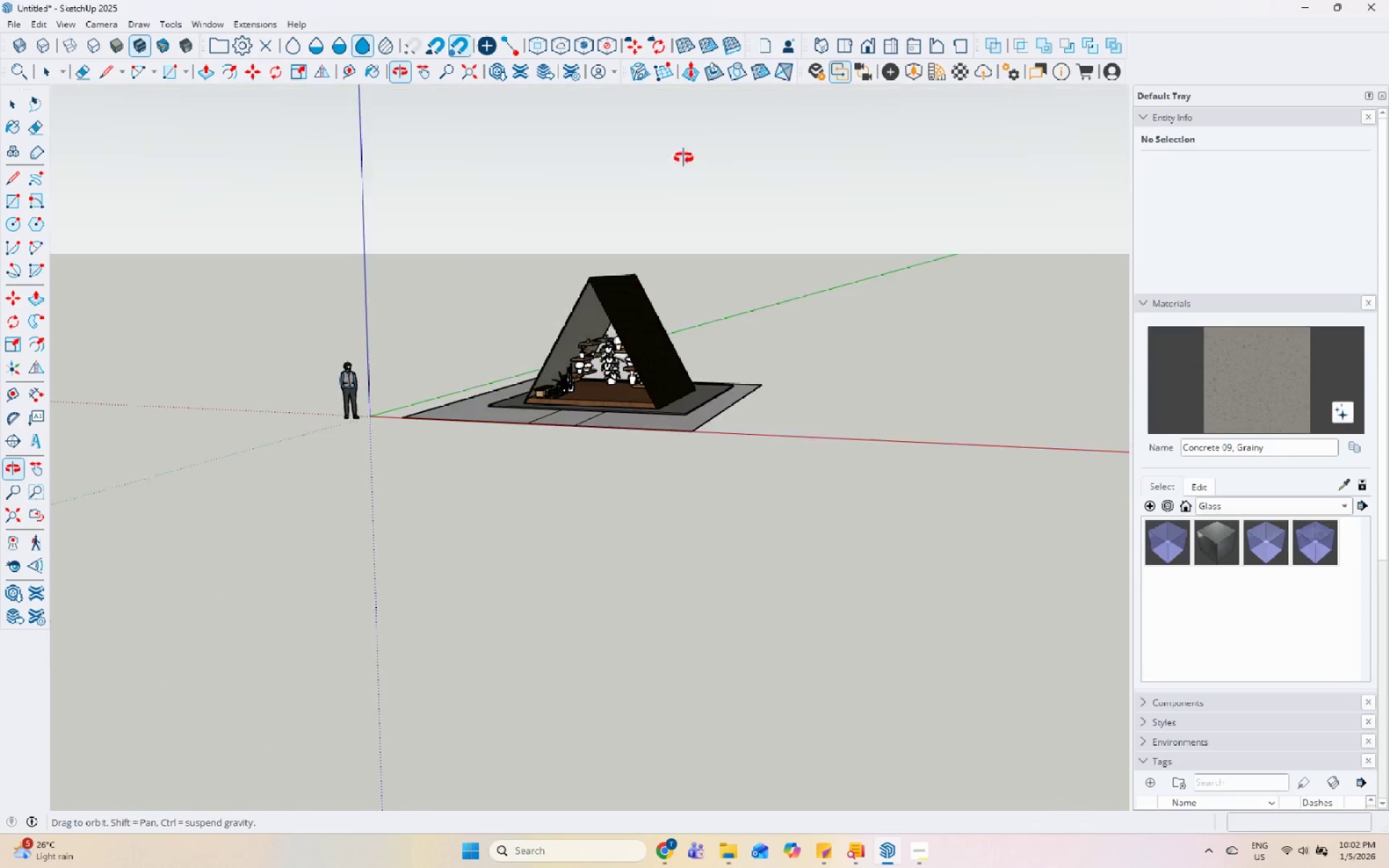 
scroll: coordinate [548, 328], scroll_direction: up, amount: 11.0
 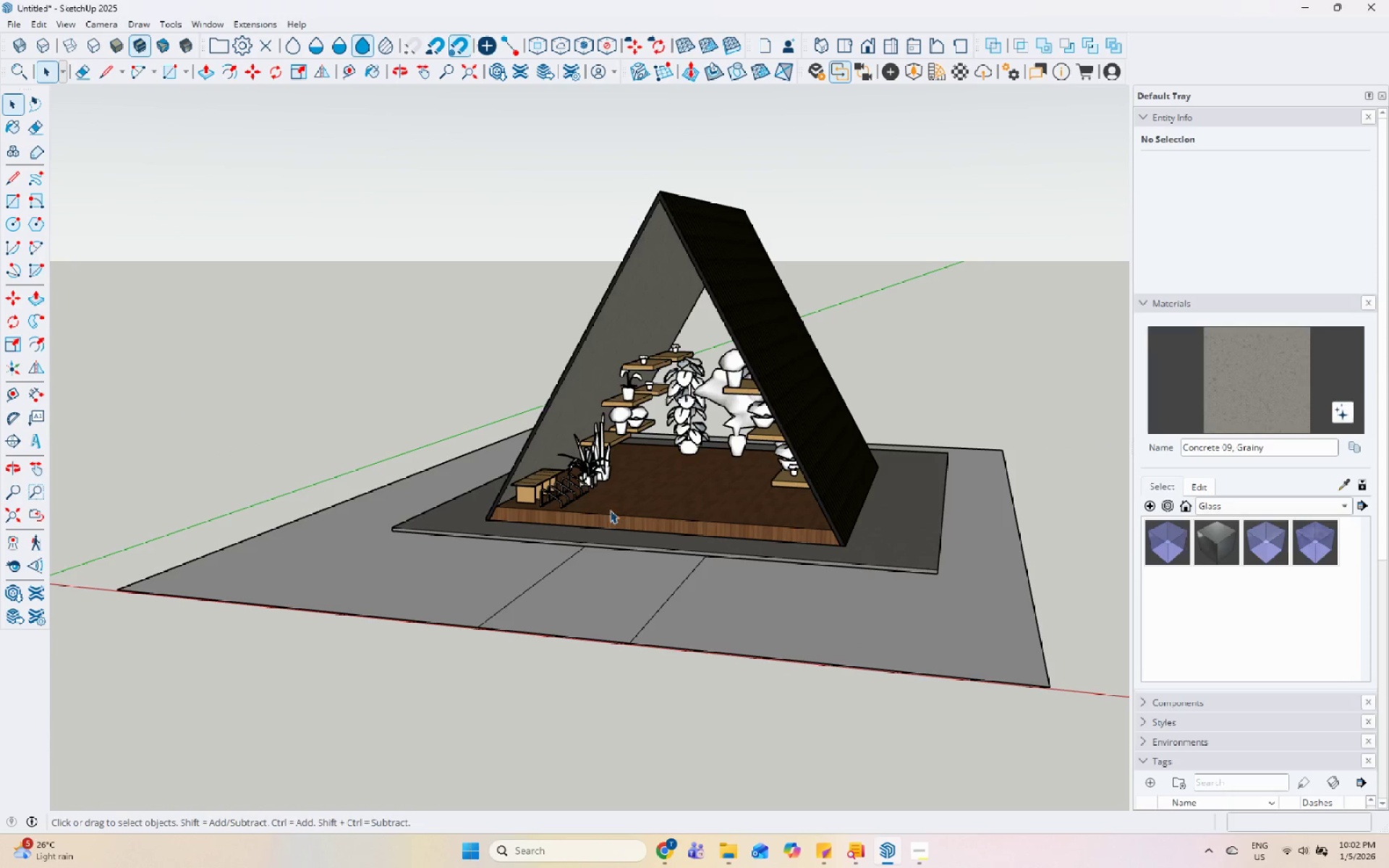 
scroll: coordinate [694, 590], scroll_direction: down, amount: 1.0
 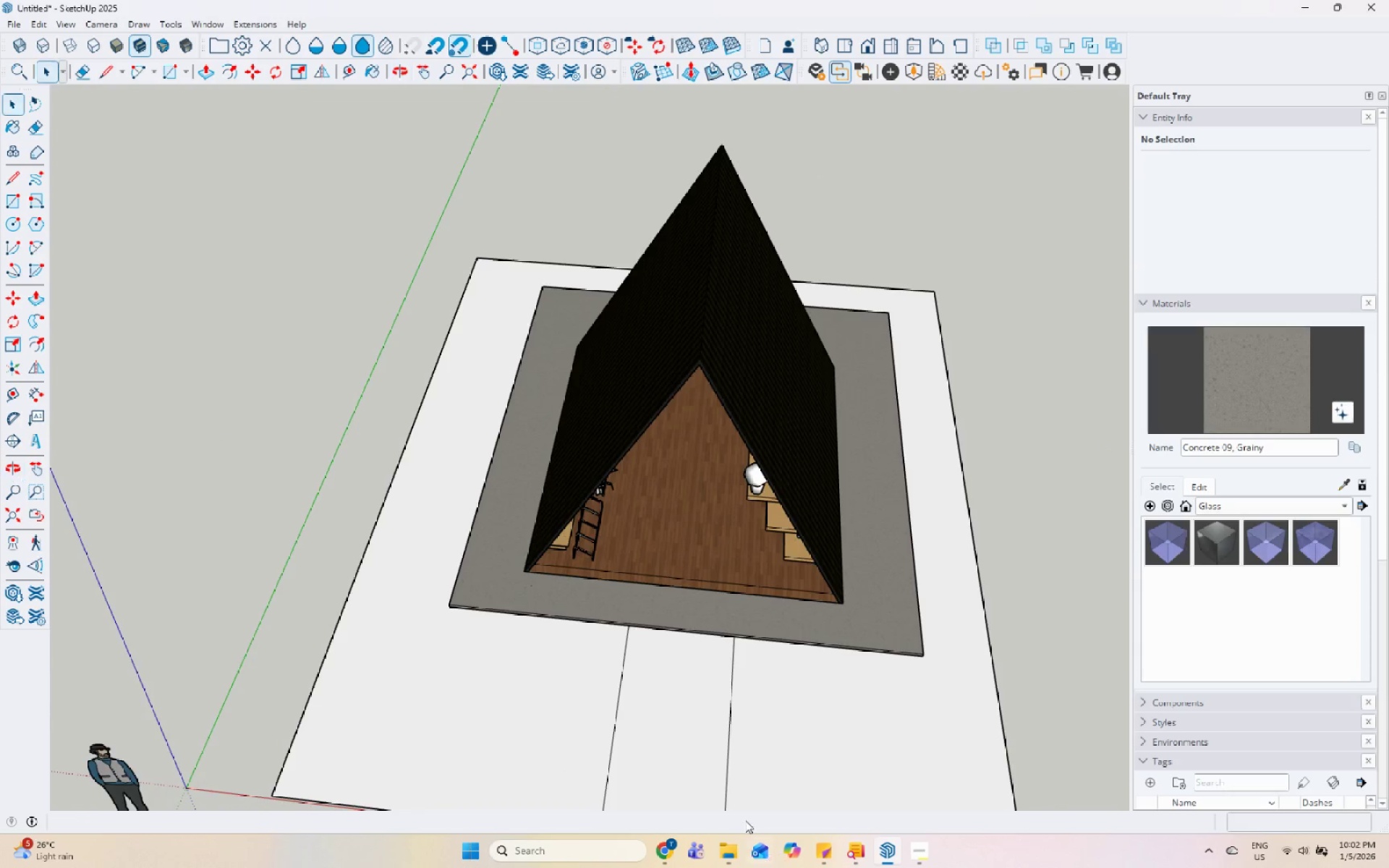 
scroll: coordinate [400, 490], scroll_direction: up, amount: 5.0
 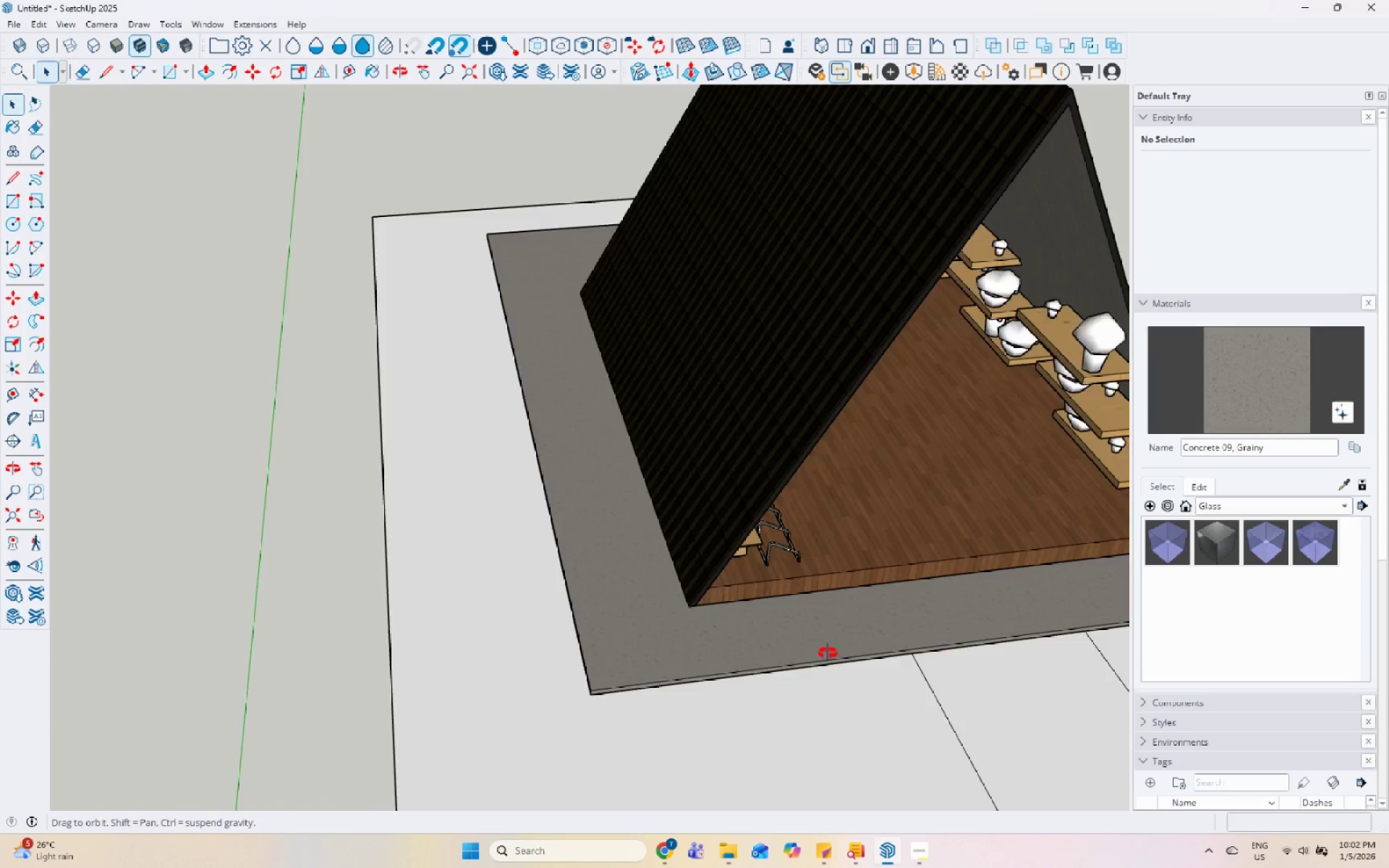 
scroll: coordinate [572, 642], scroll_direction: down, amount: 1.0
 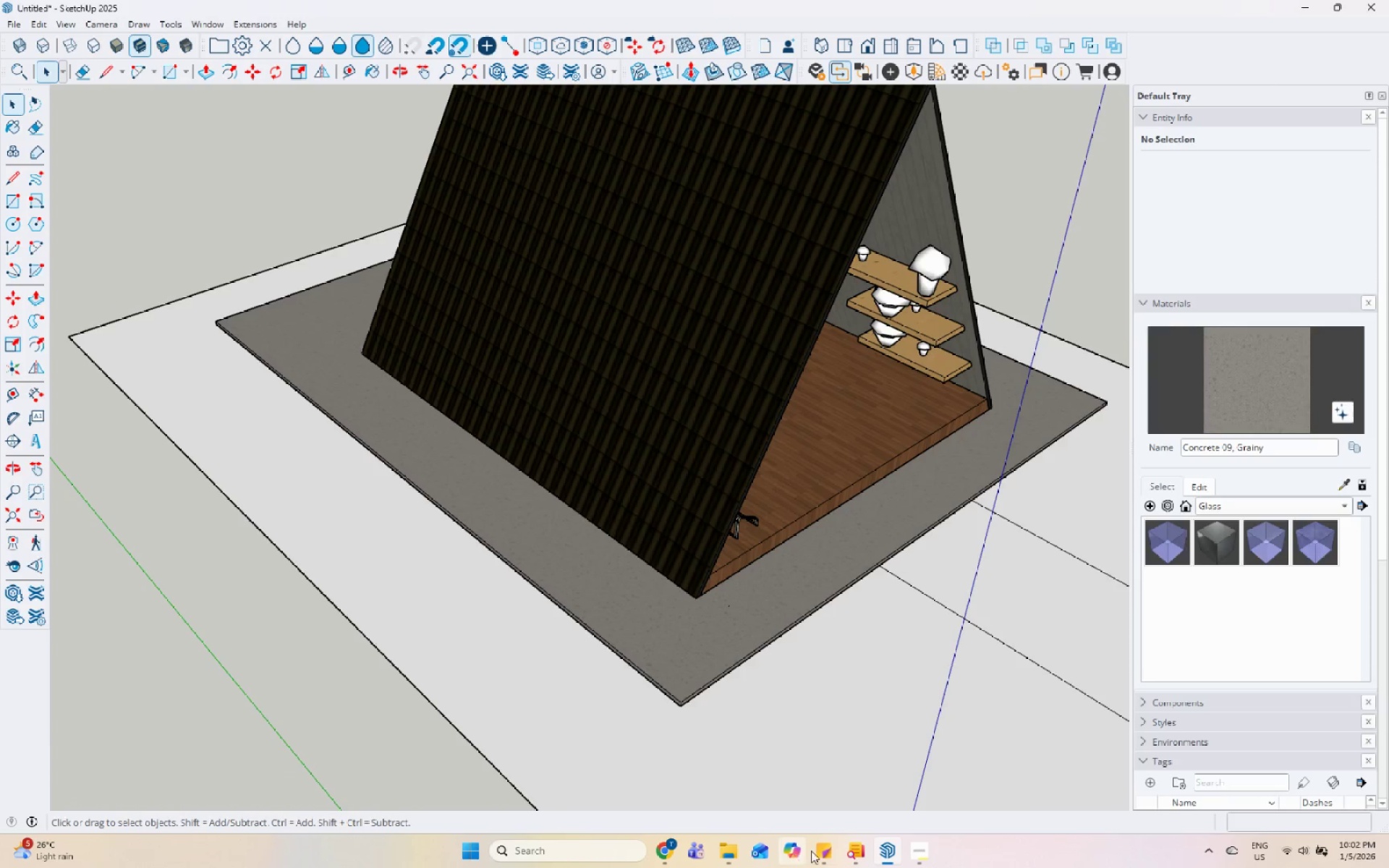 
left_click([668, 851])
 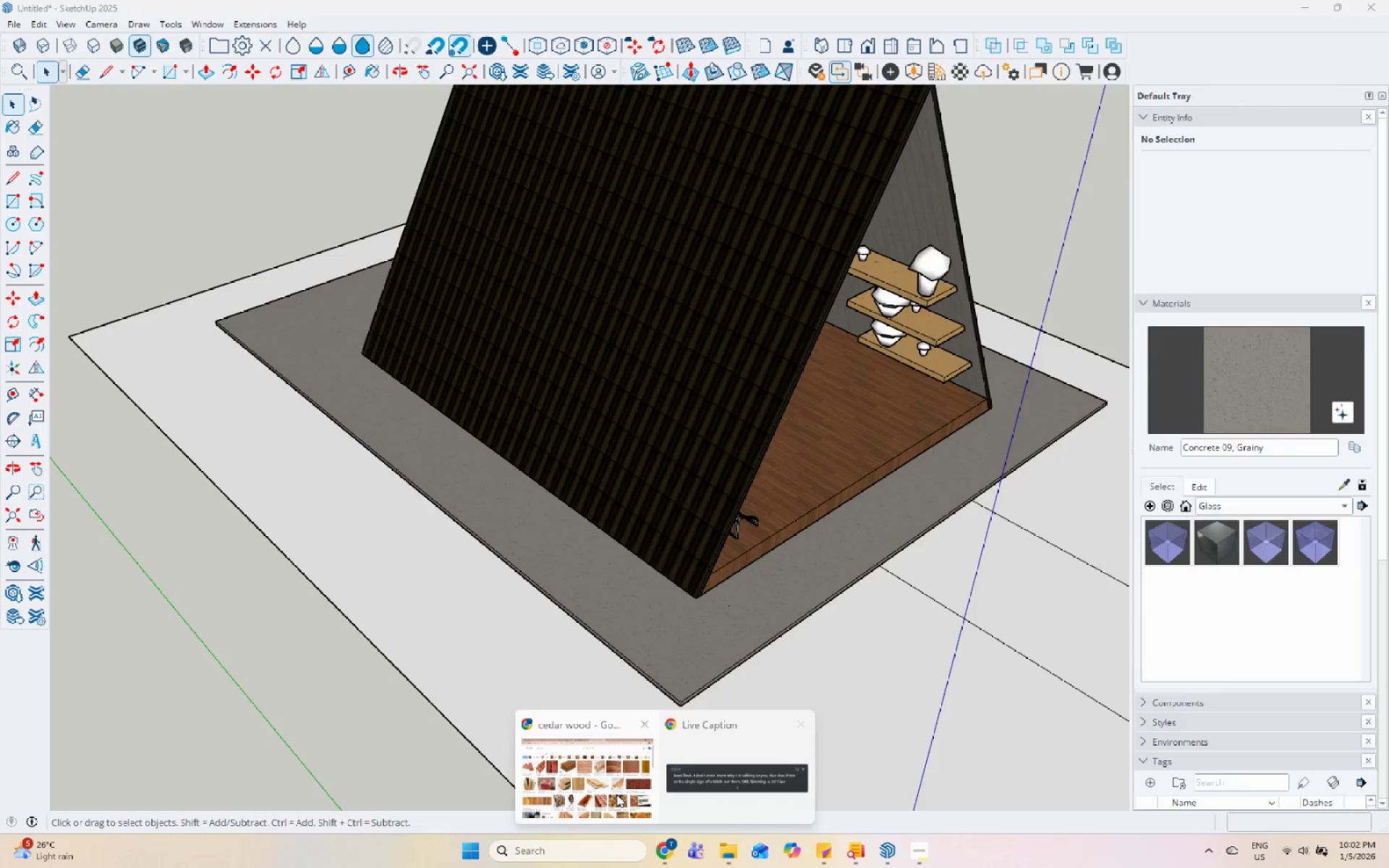 
left_click([616, 793])
 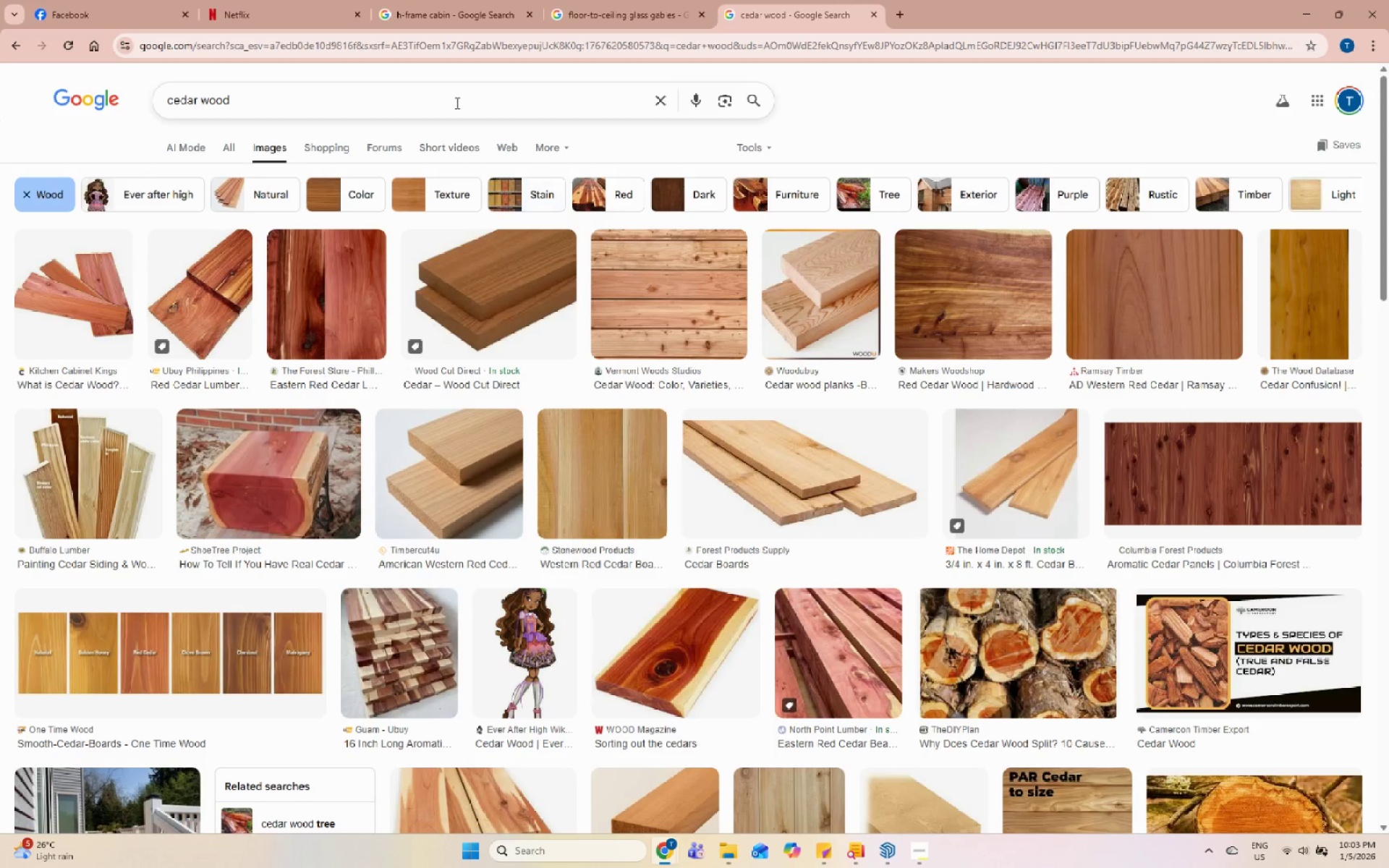 
double_click([455, 95])
 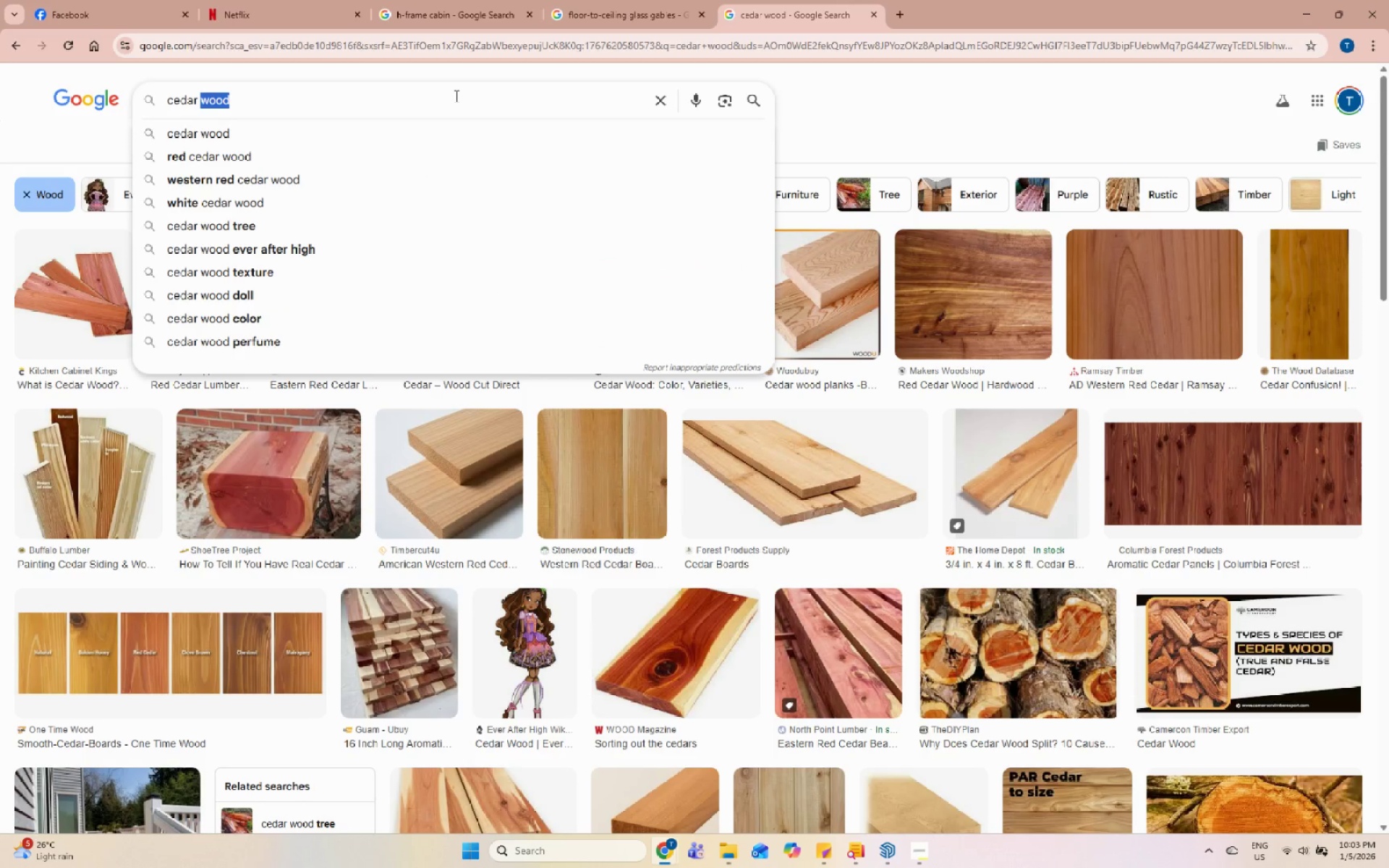 
triple_click([457, 94])
 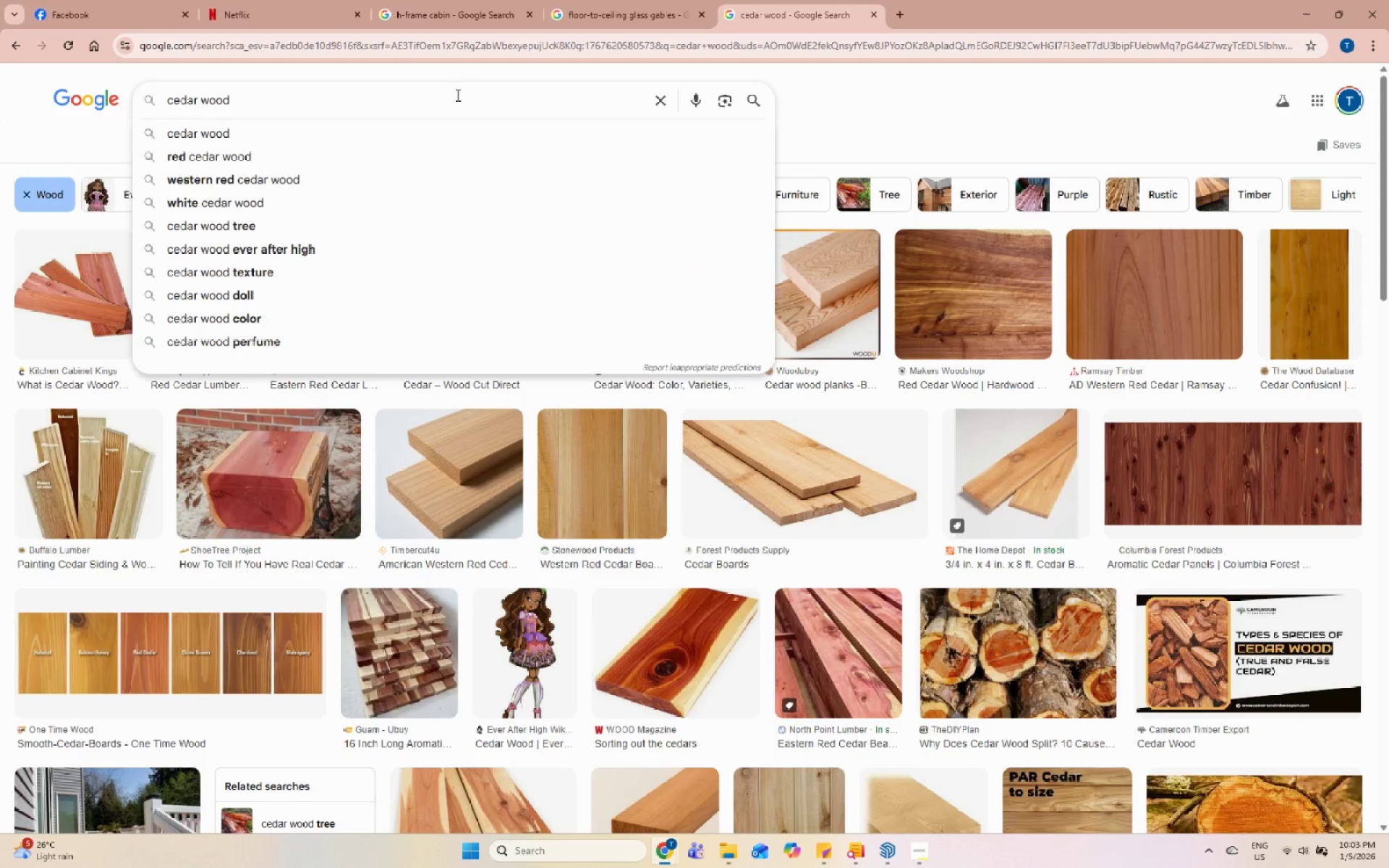 
double_click([429, 90])
 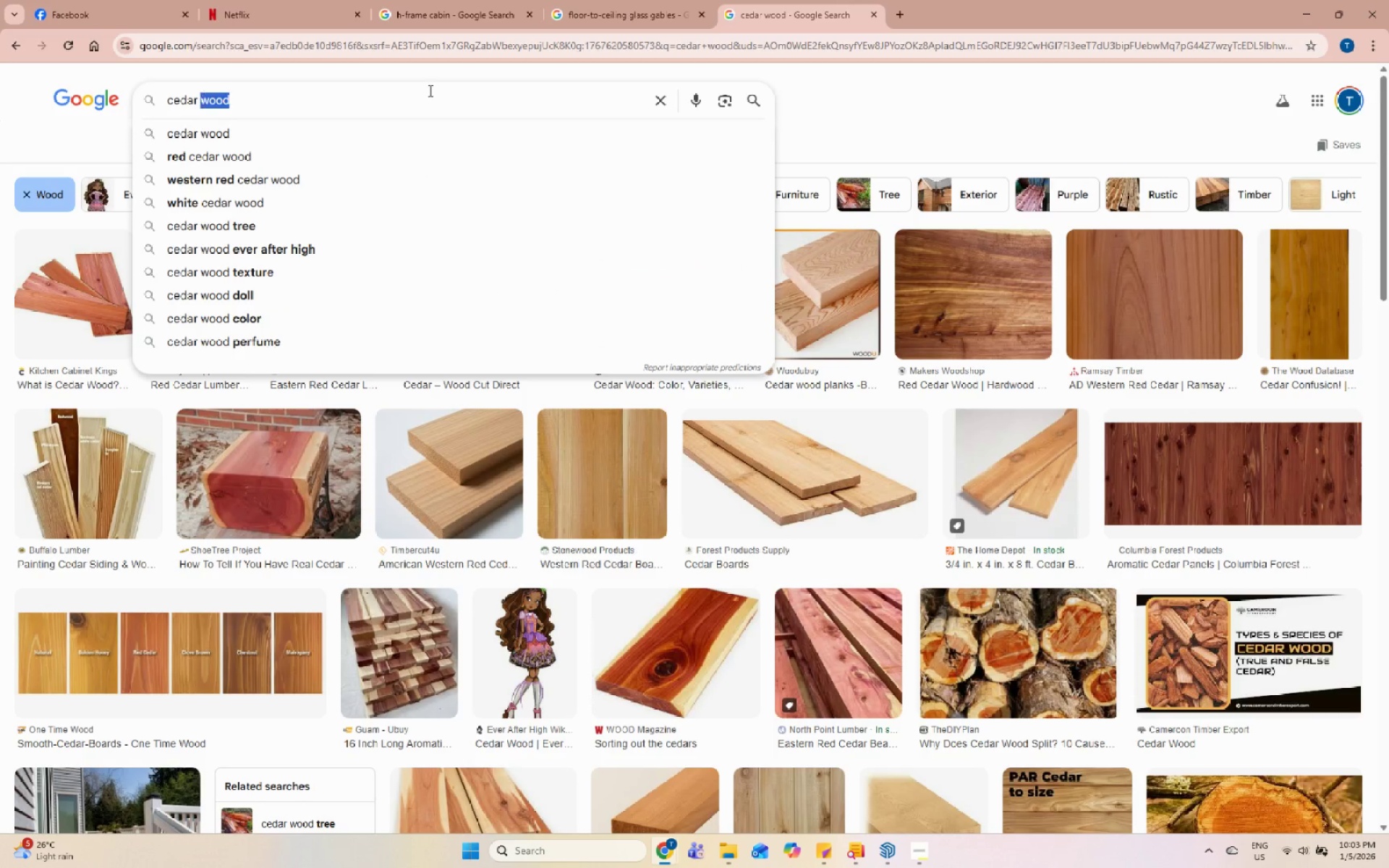 
triple_click([429, 90])
 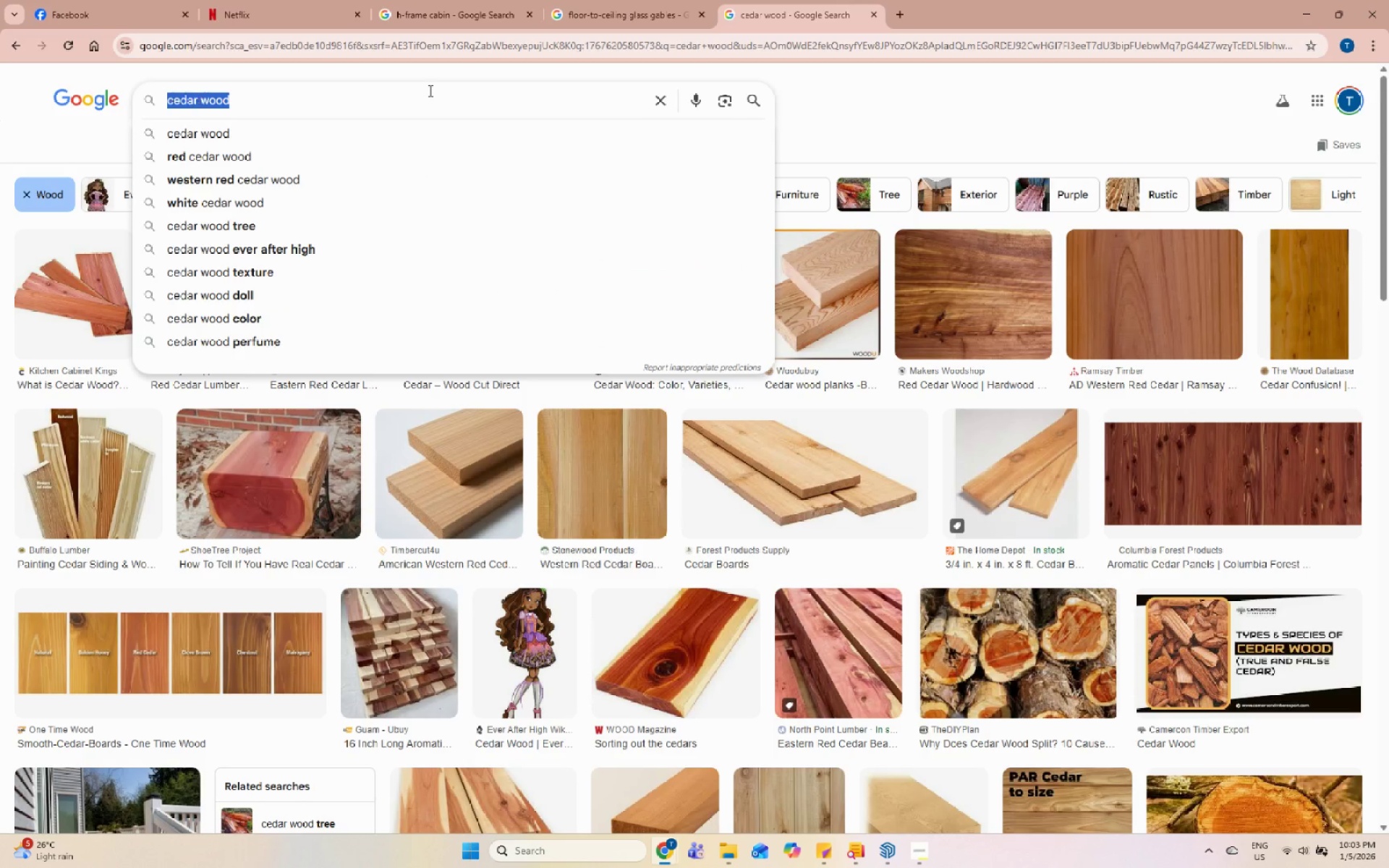 
triple_click([429, 90])
 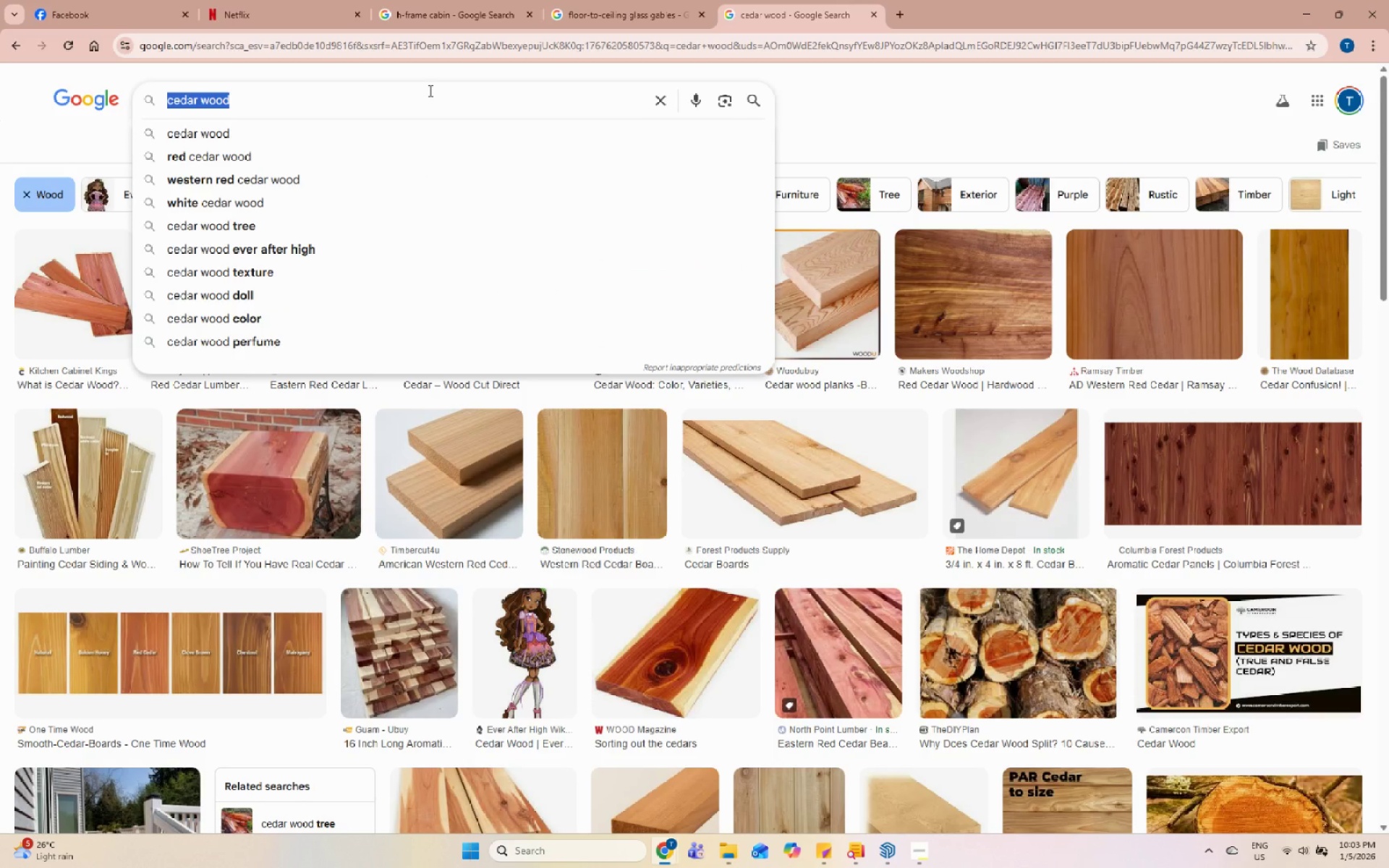 
type(bollards)
 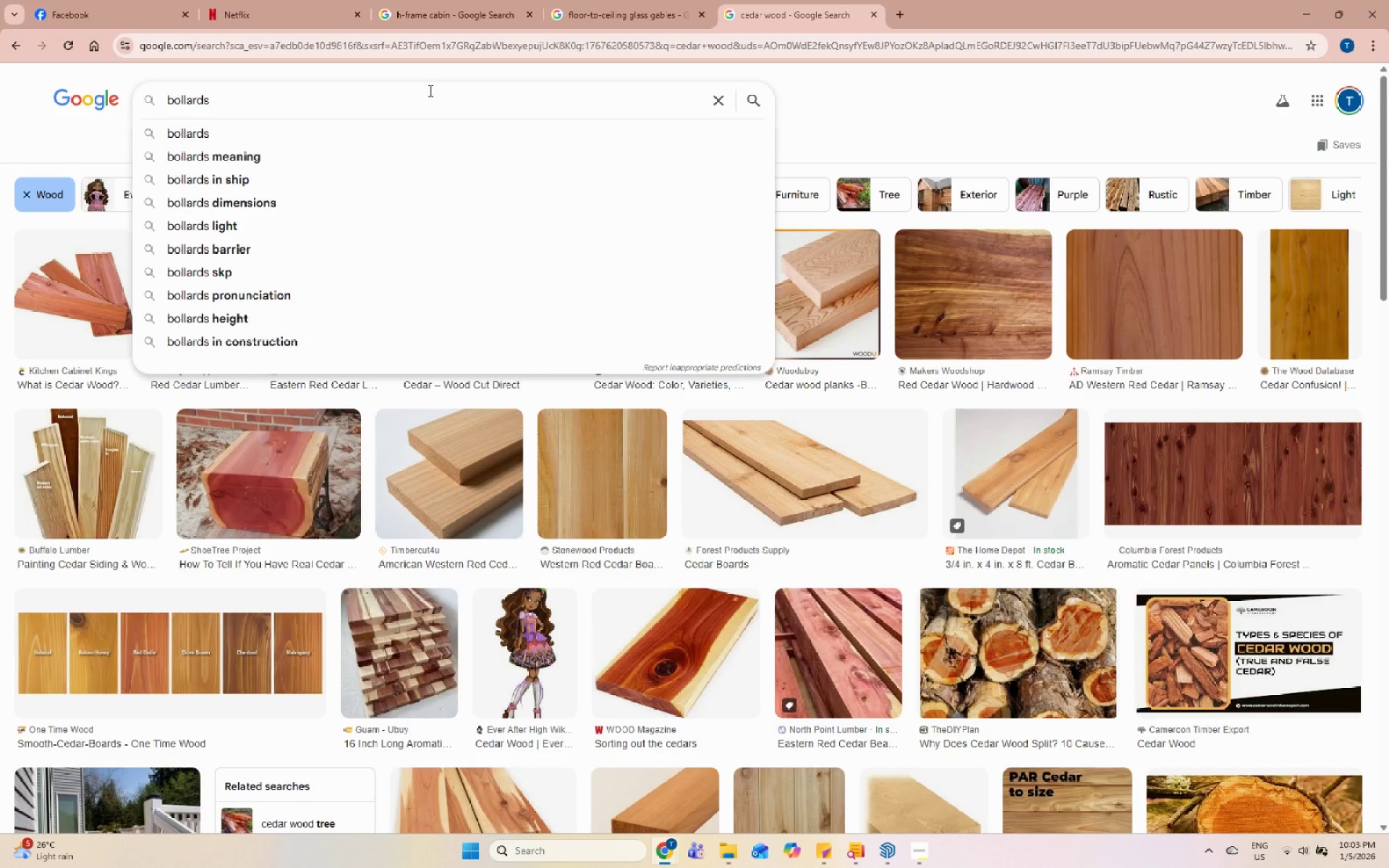 
key(Enter)
 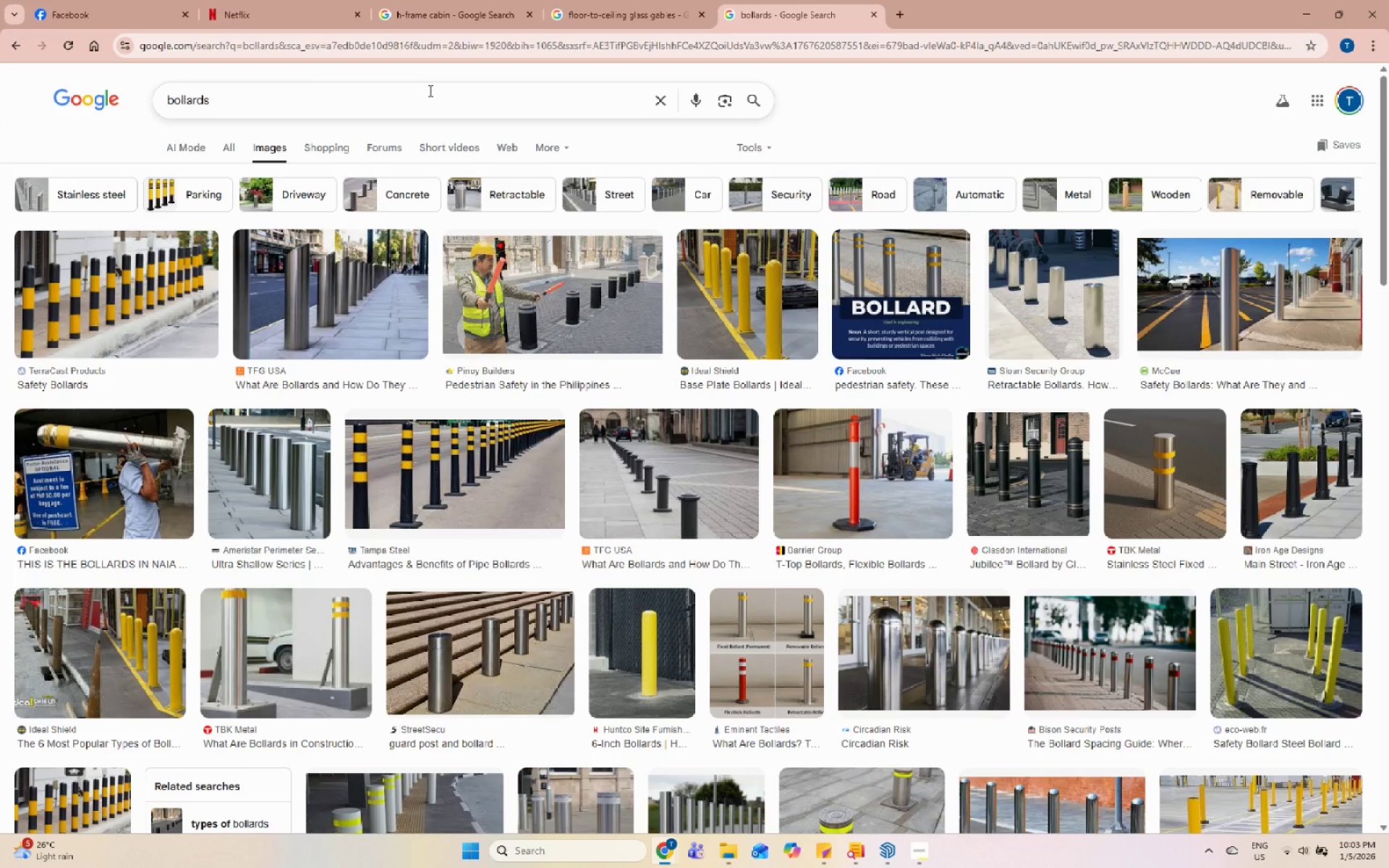 
left_click([264, 109])
 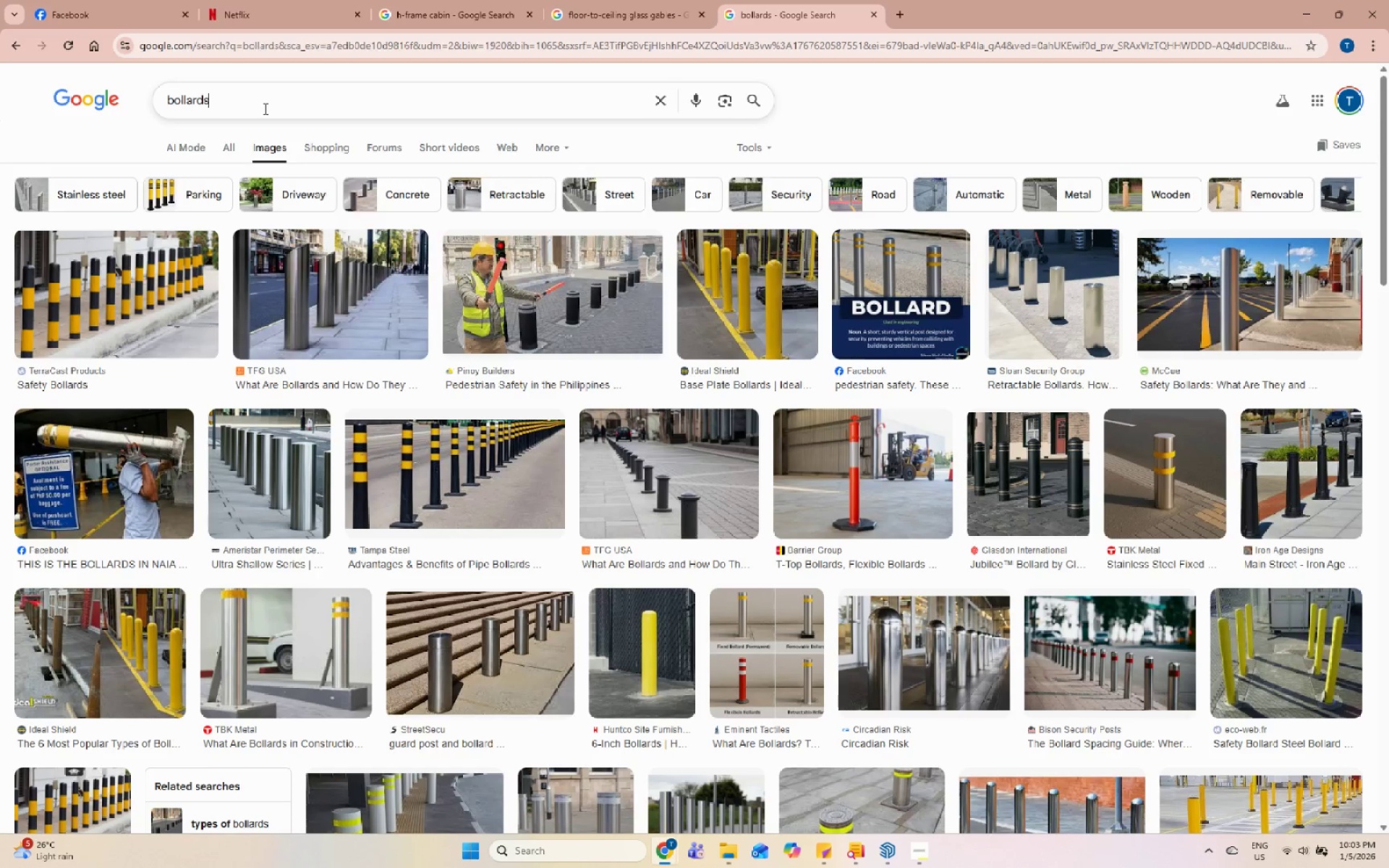 
hold_key(key=Space, duration=21.23)
 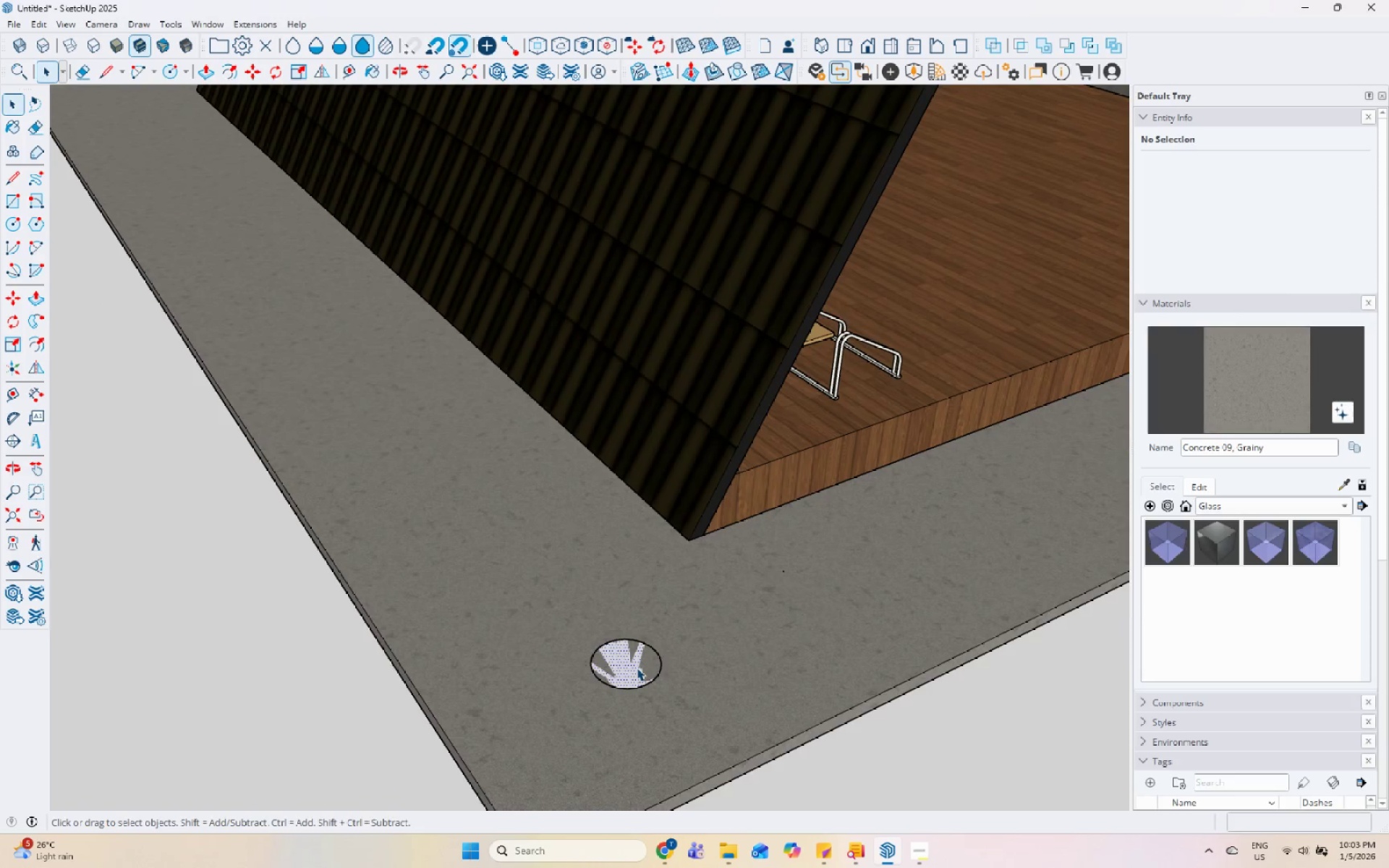 
left_click([1304, 13])
 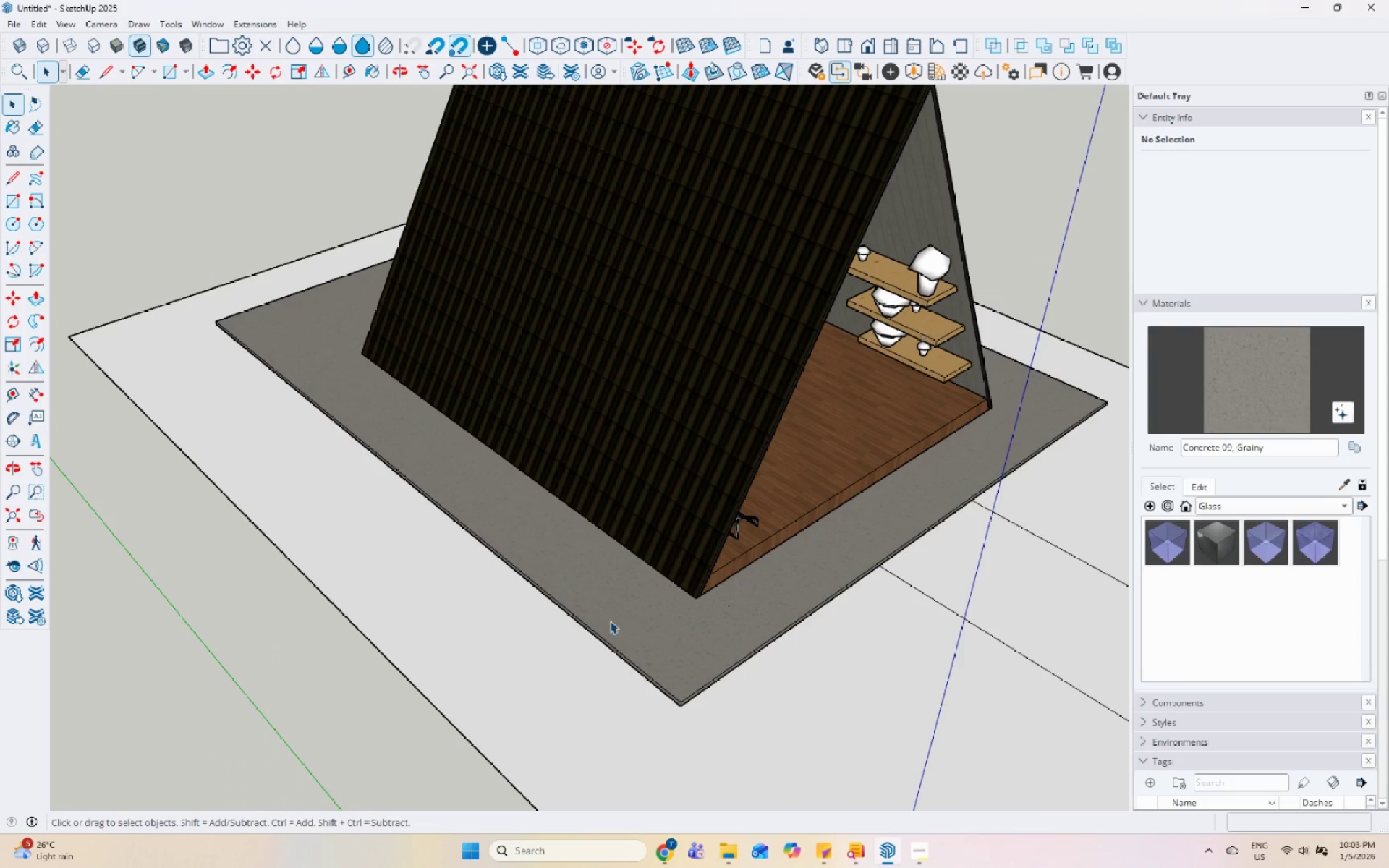 
scroll: coordinate [604, 629], scroll_direction: down, amount: 4.0
 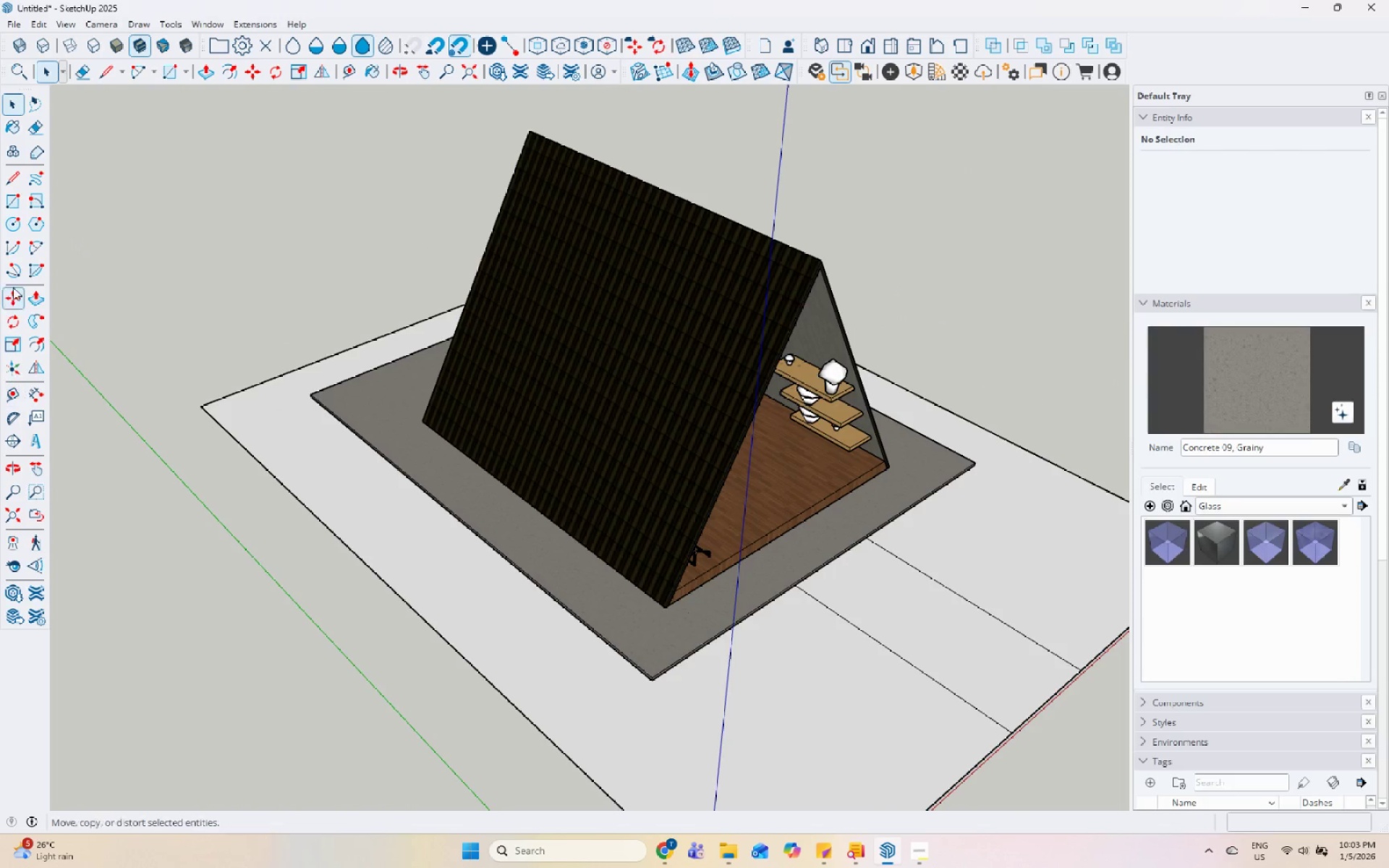 
left_click_drag(start_coordinate=[11, 219], to_coordinate=[15, 221])
 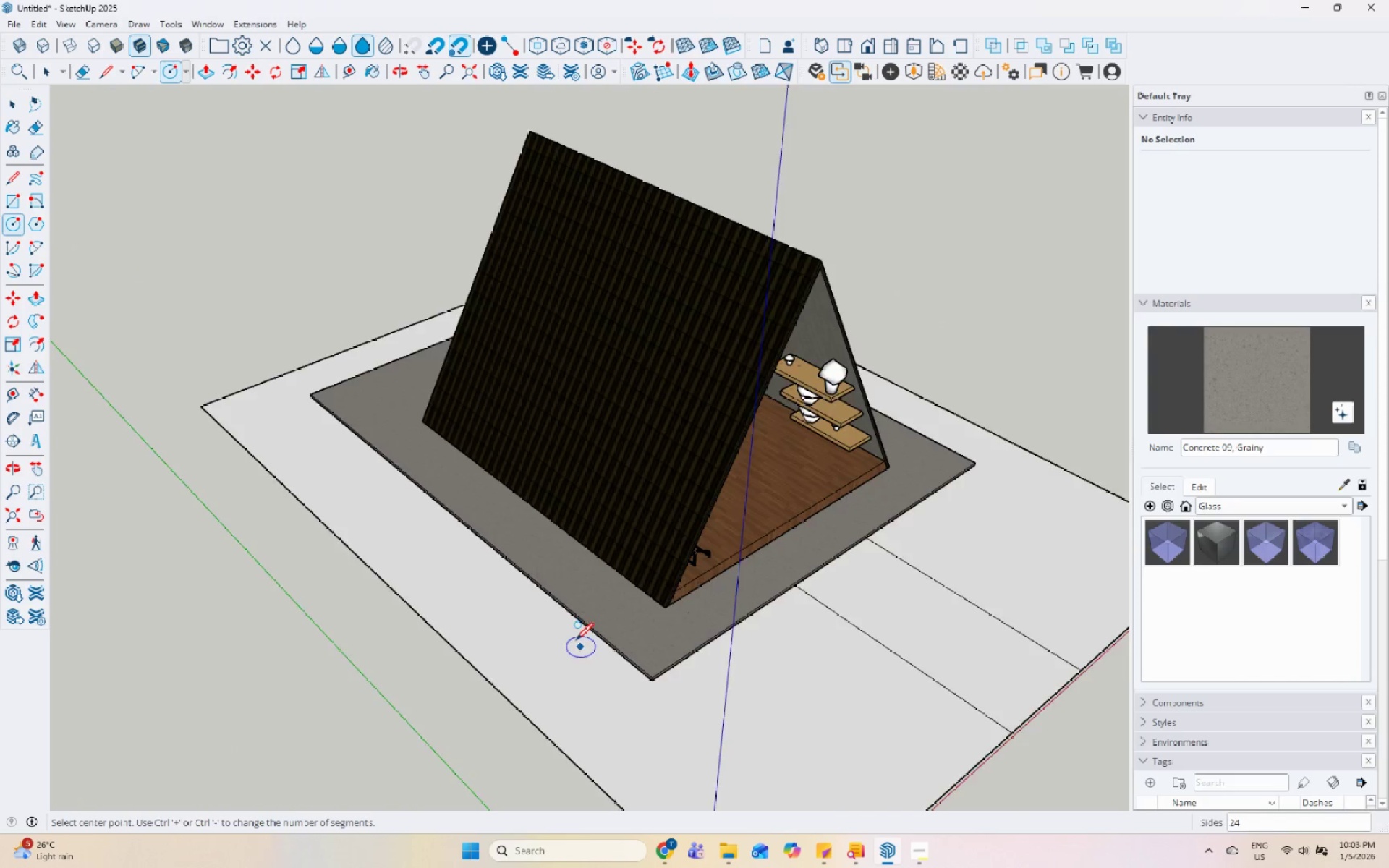 
scroll: coordinate [726, 617], scroll_direction: up, amount: 15.0
 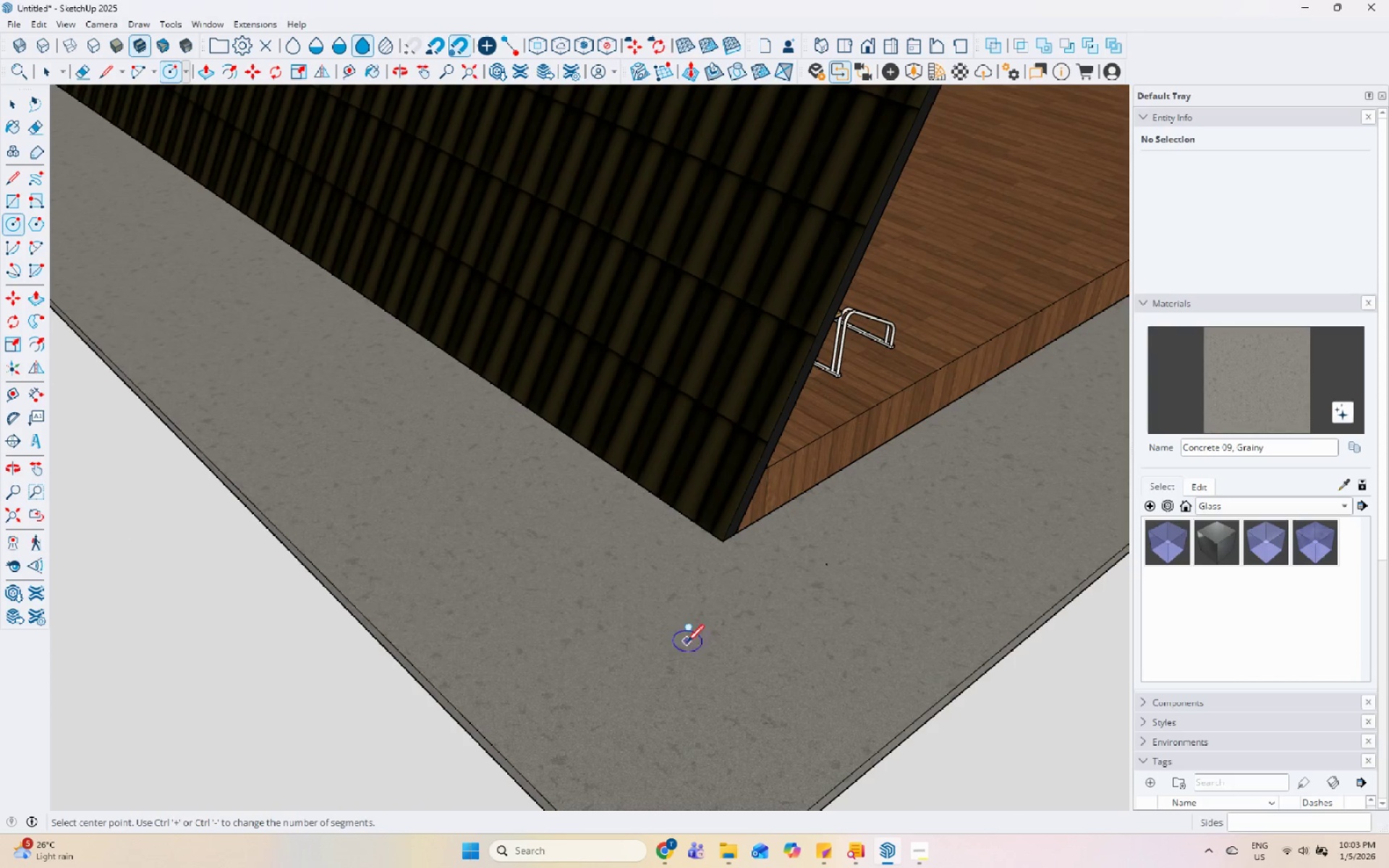 
scroll: coordinate [694, 668], scroll_direction: down, amount: 5.0
 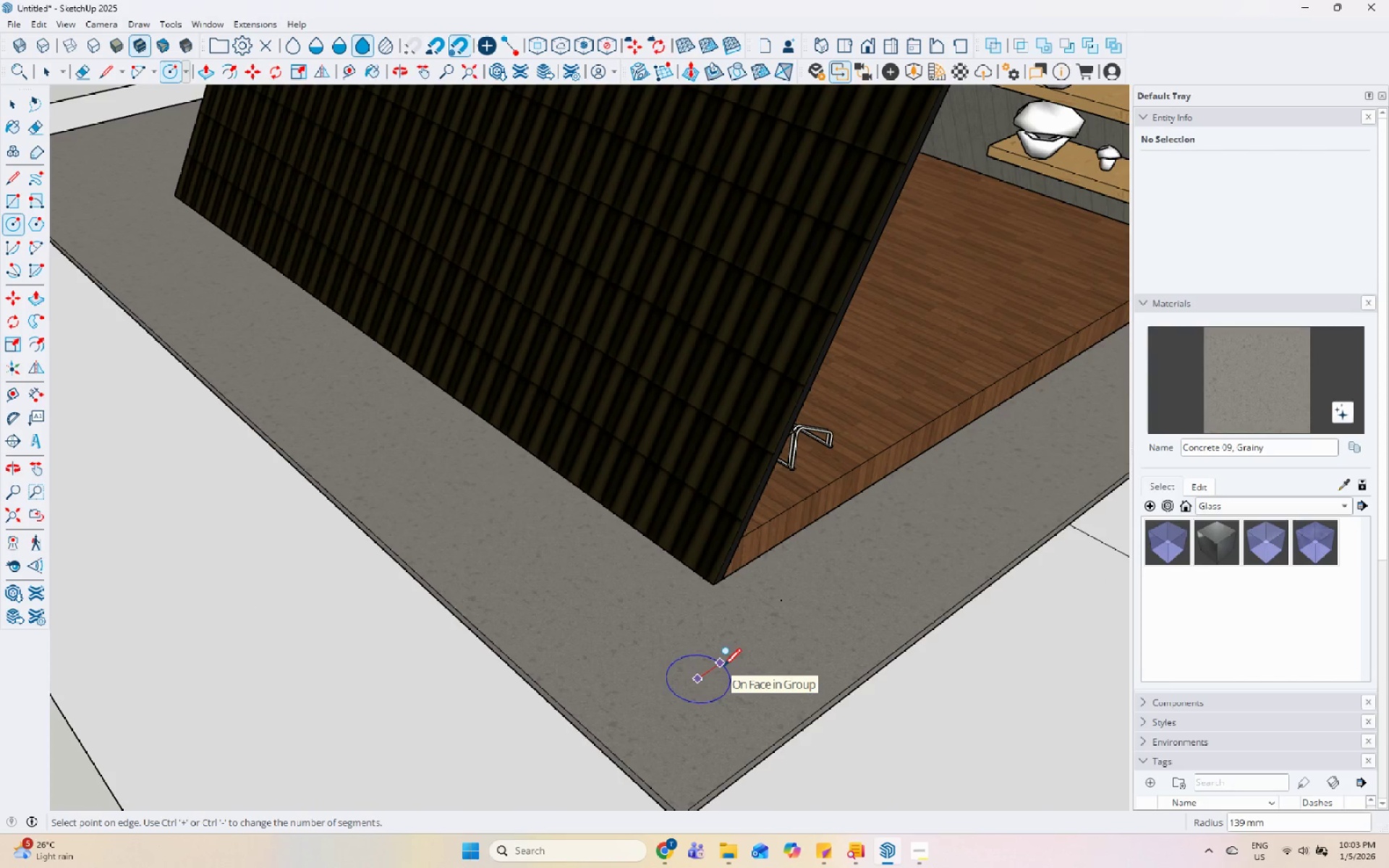 
key(Numpad1)
 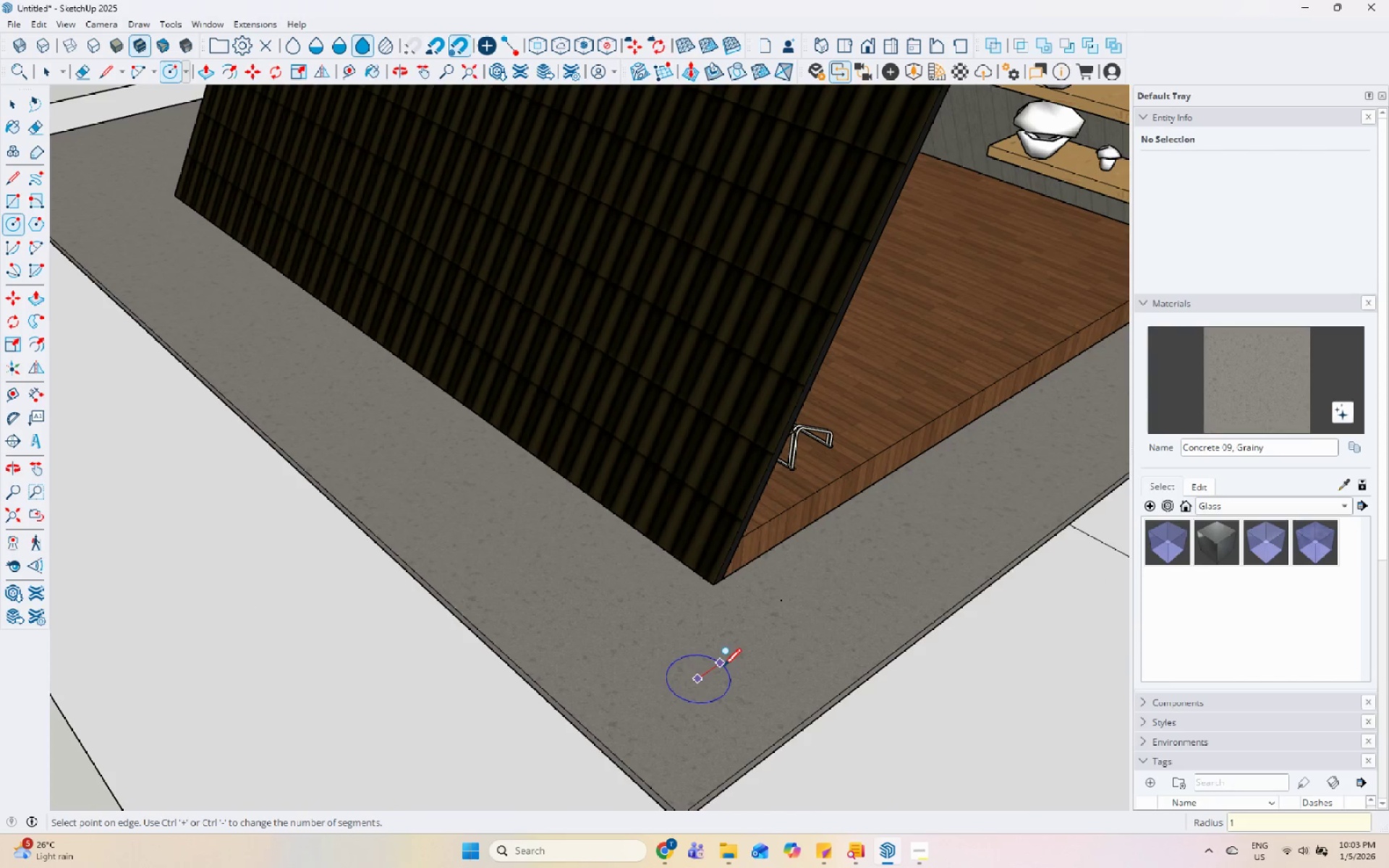 
key(Numpad0)
 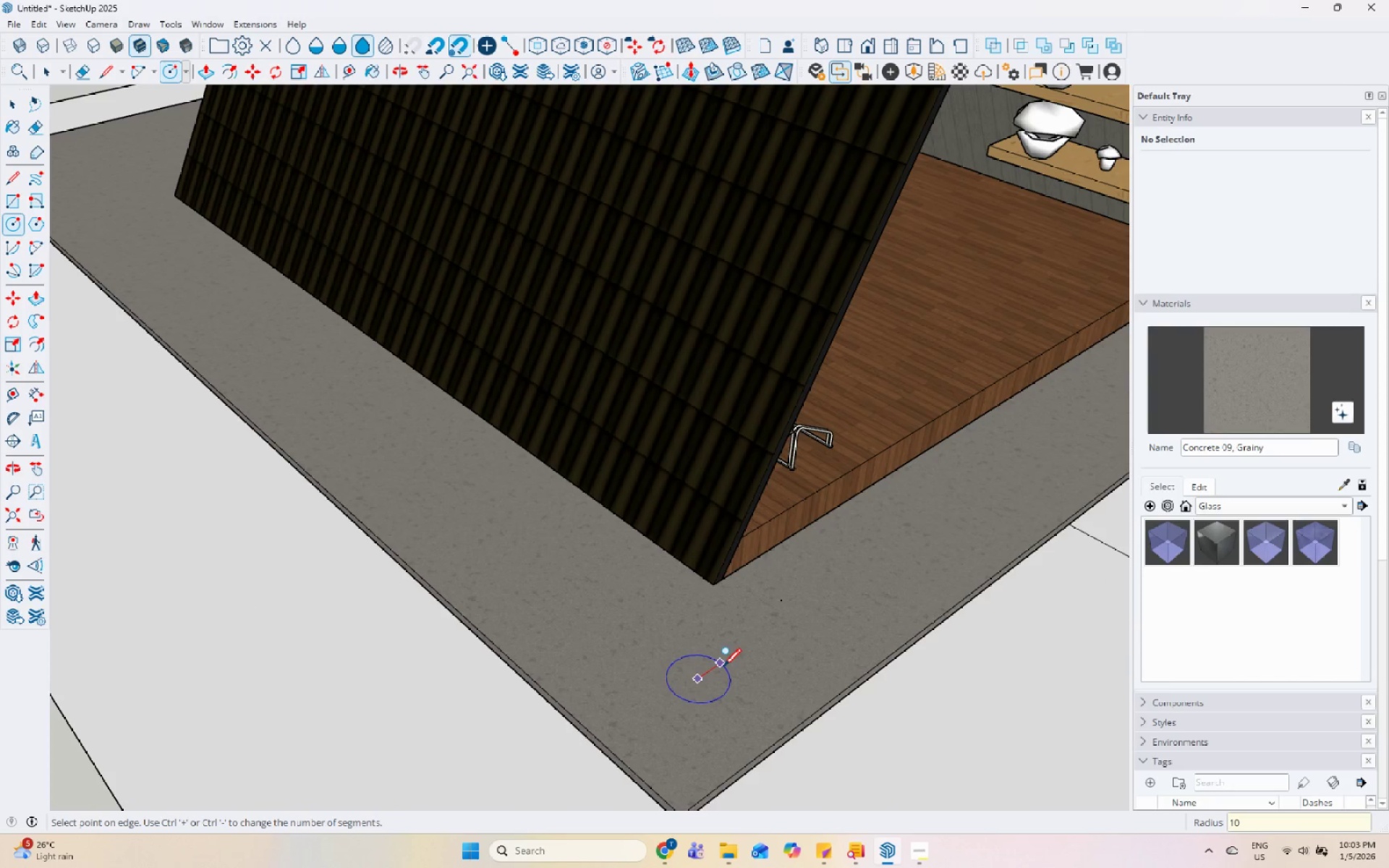 
key(Numpad0)
 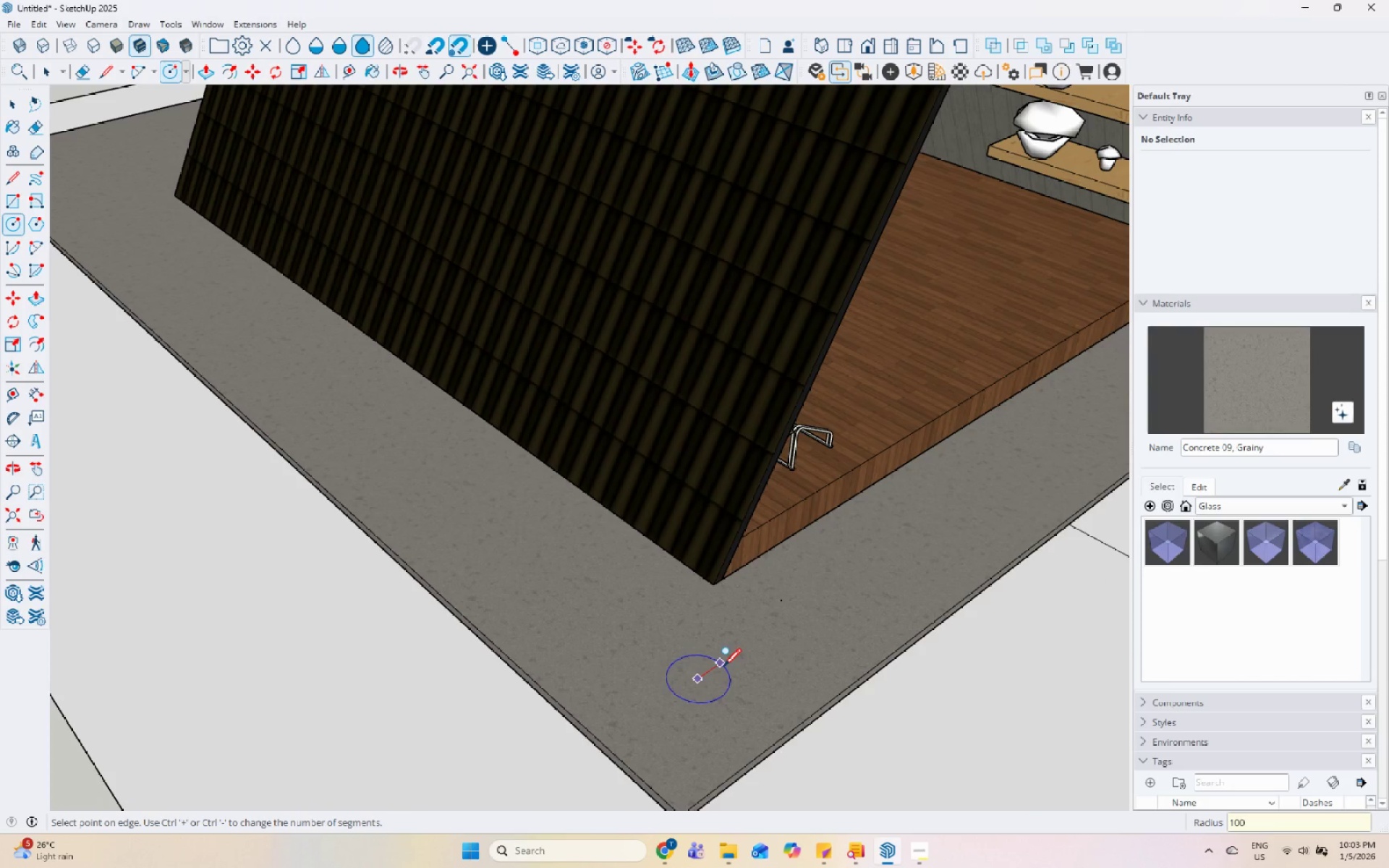 
key(Enter)
 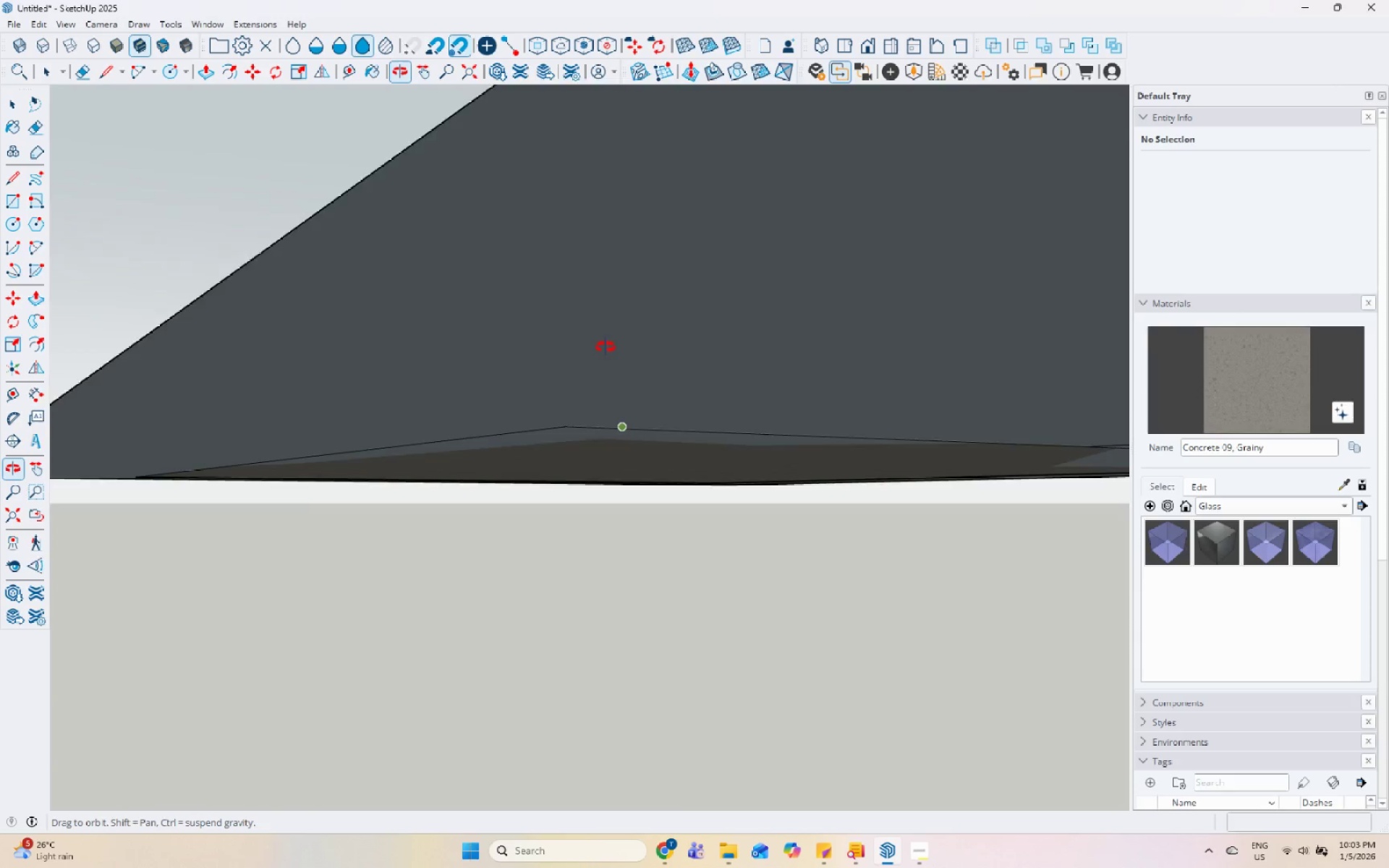 
left_click([637, 668])
 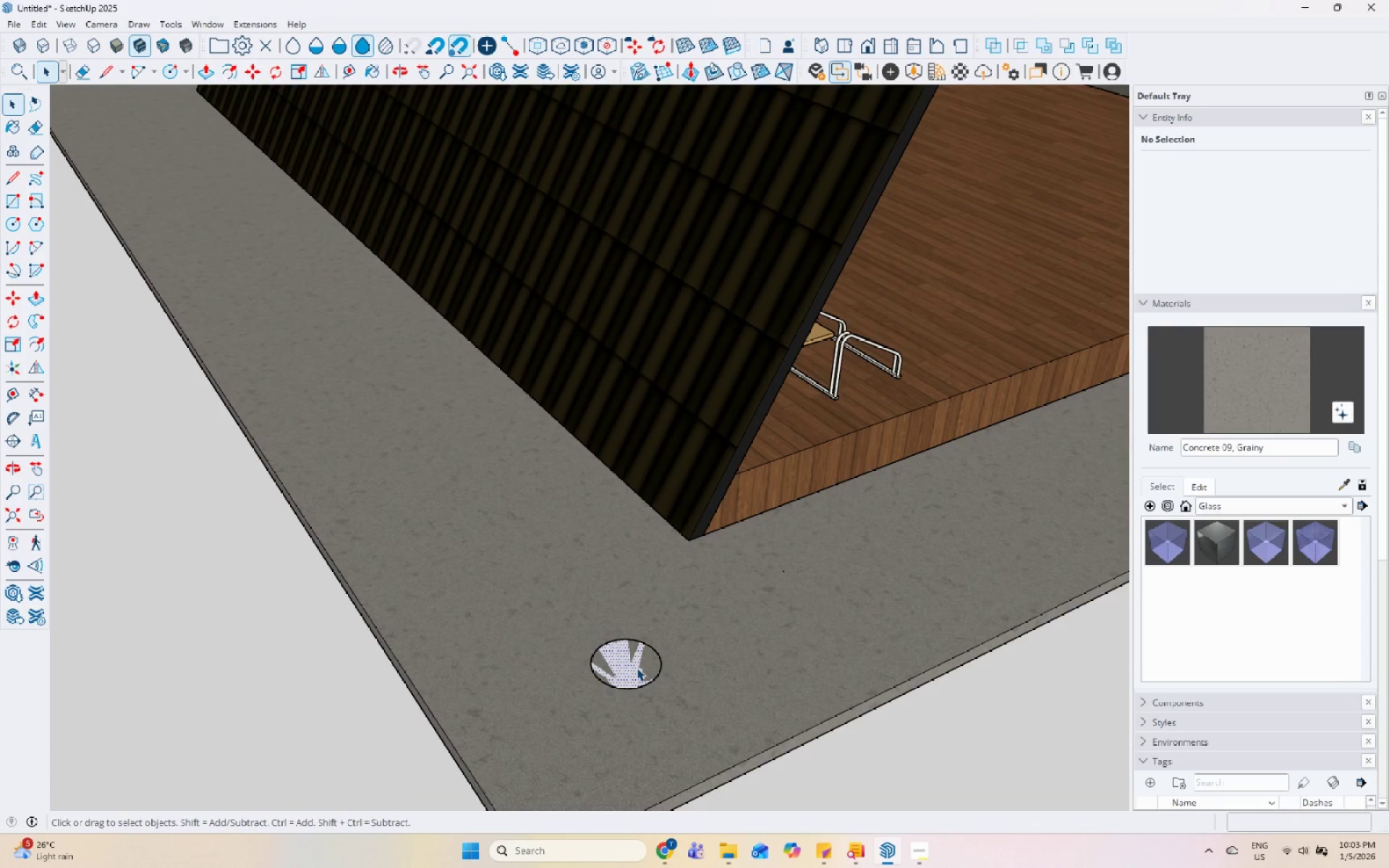 
scroll: coordinate [632, 681], scroll_direction: up, amount: 4.0
 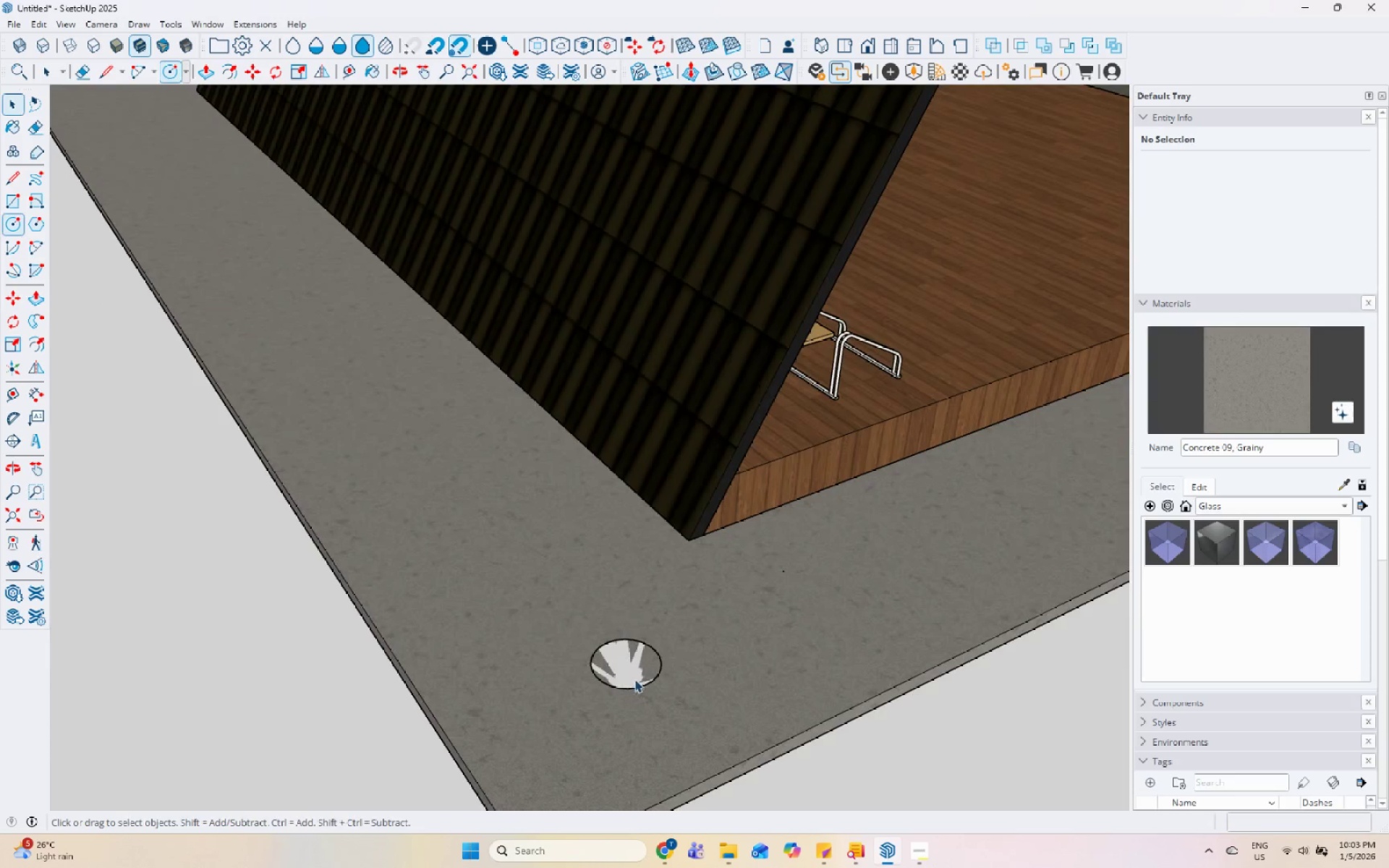 
key(P)
 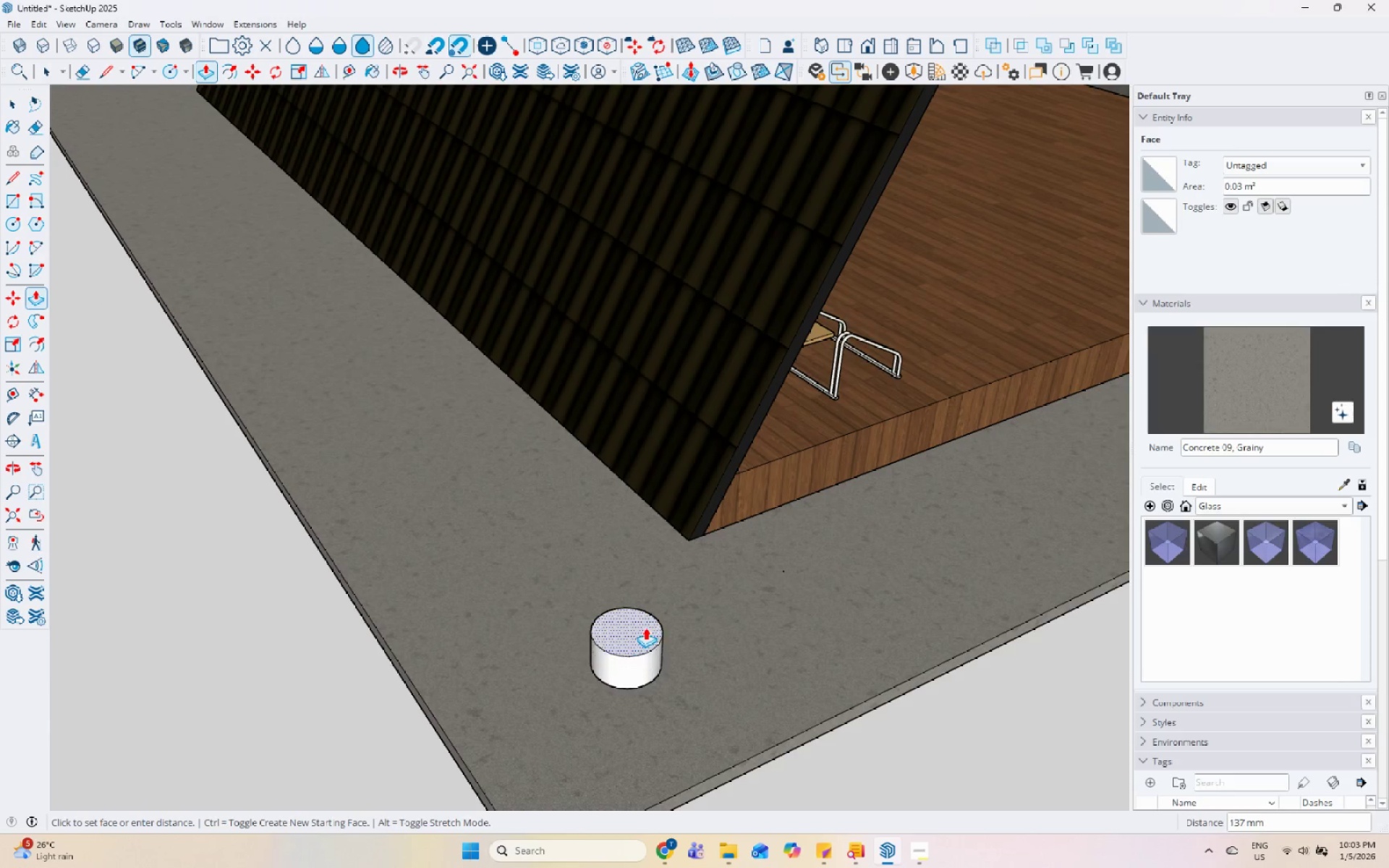 
scroll: coordinate [668, 453], scroll_direction: down, amount: 11.0
 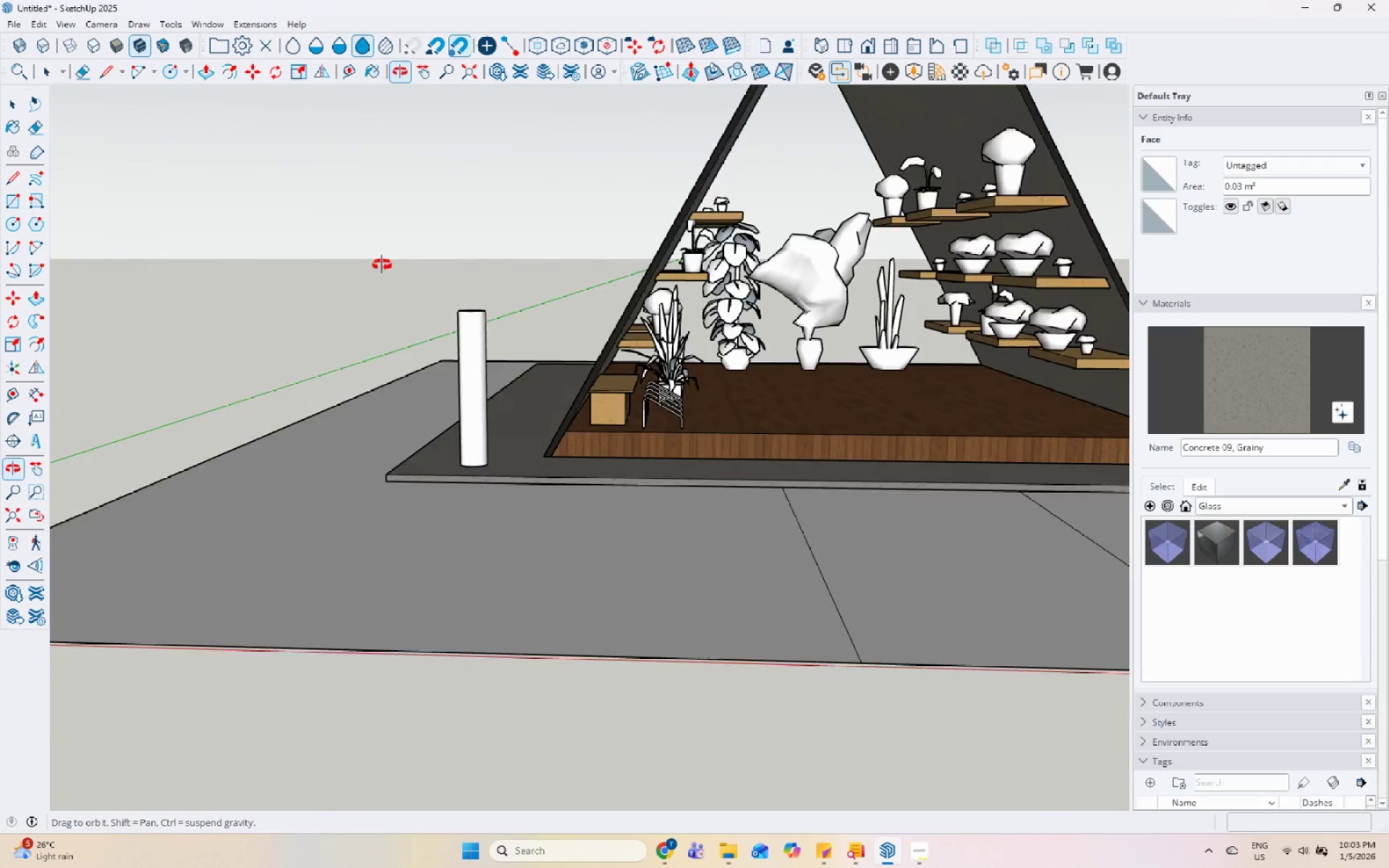 
scroll: coordinate [479, 352], scroll_direction: up, amount: 2.0
 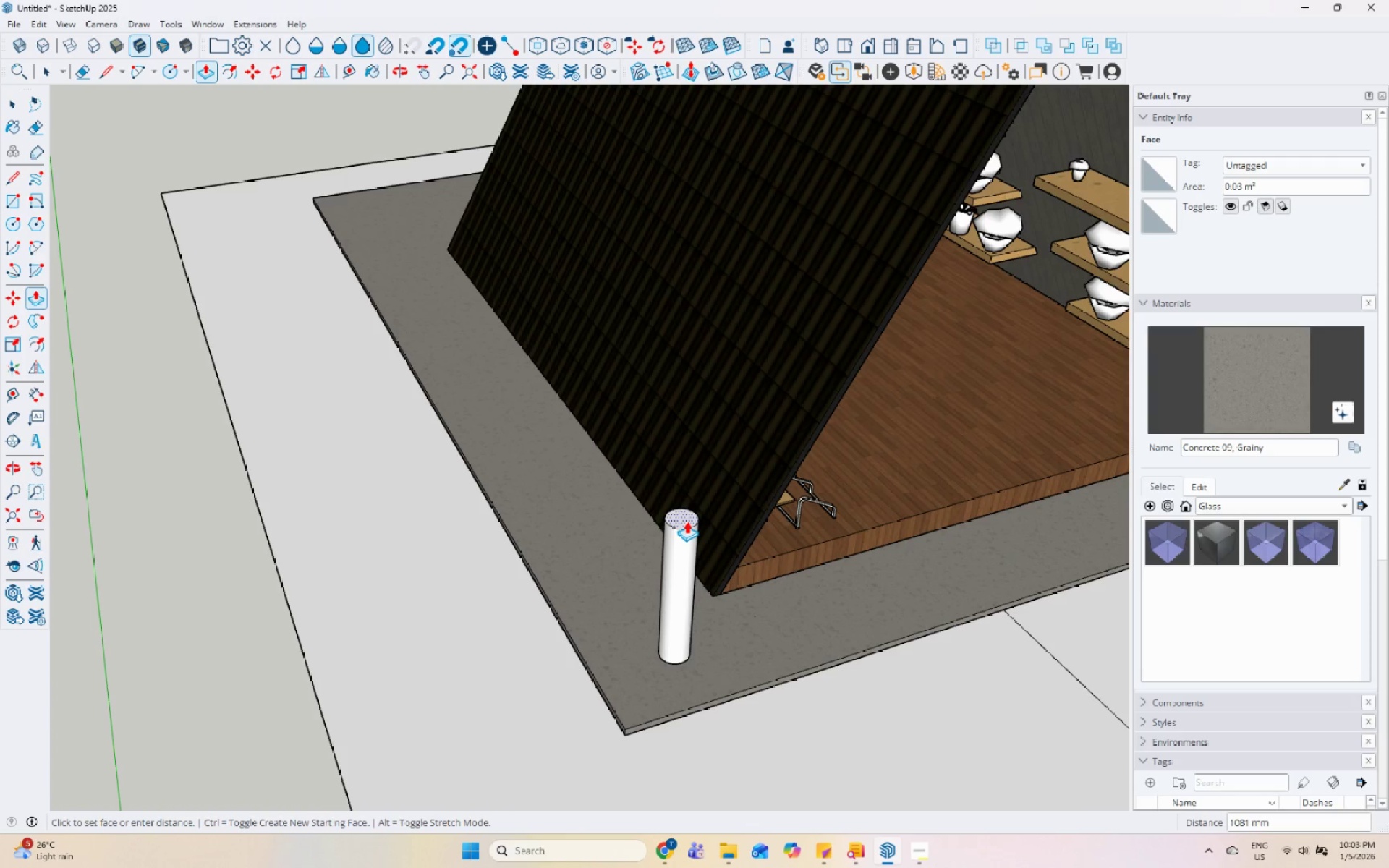 
key(Numpad1)
 